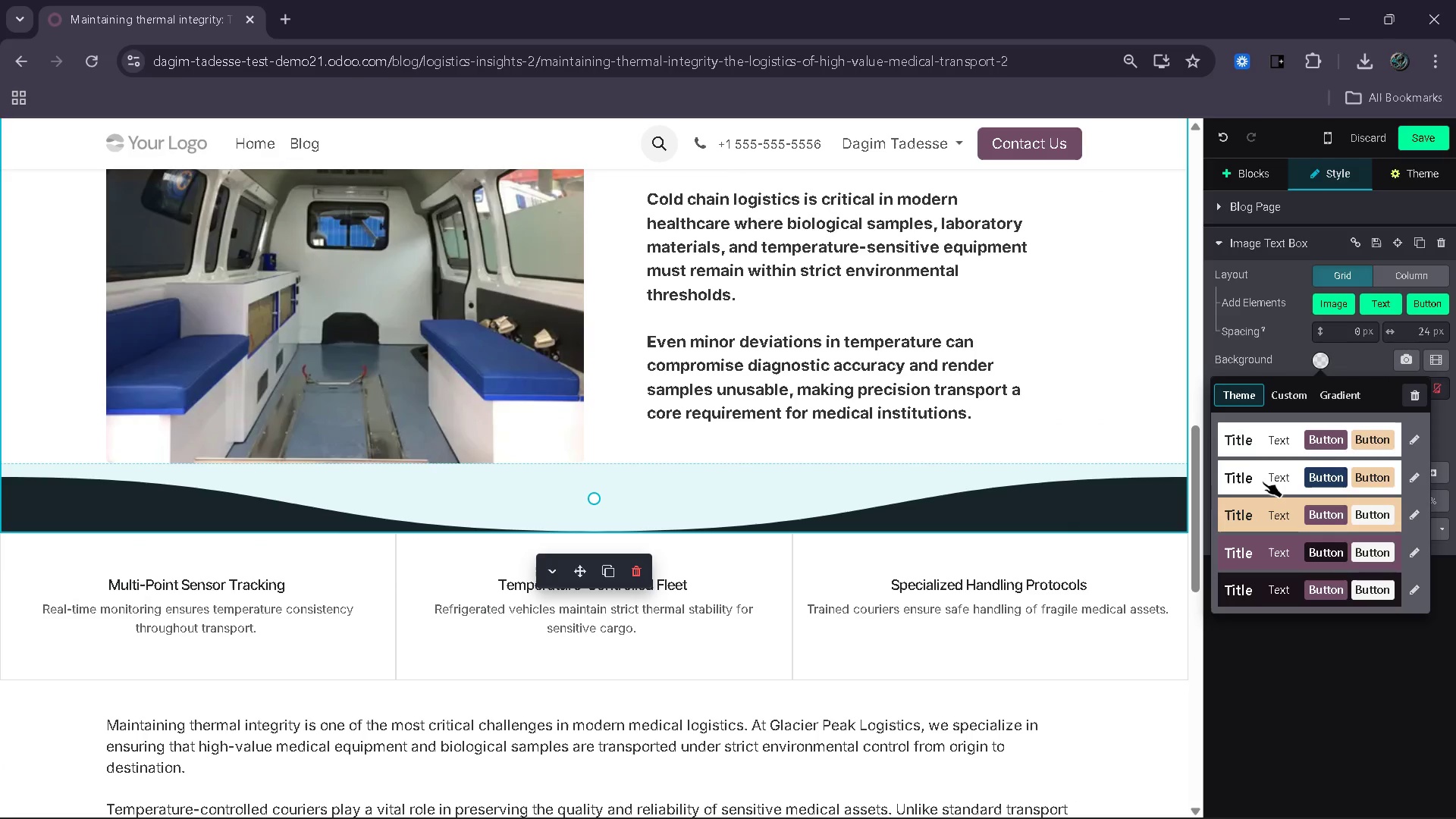 
left_click([1261, 482])
 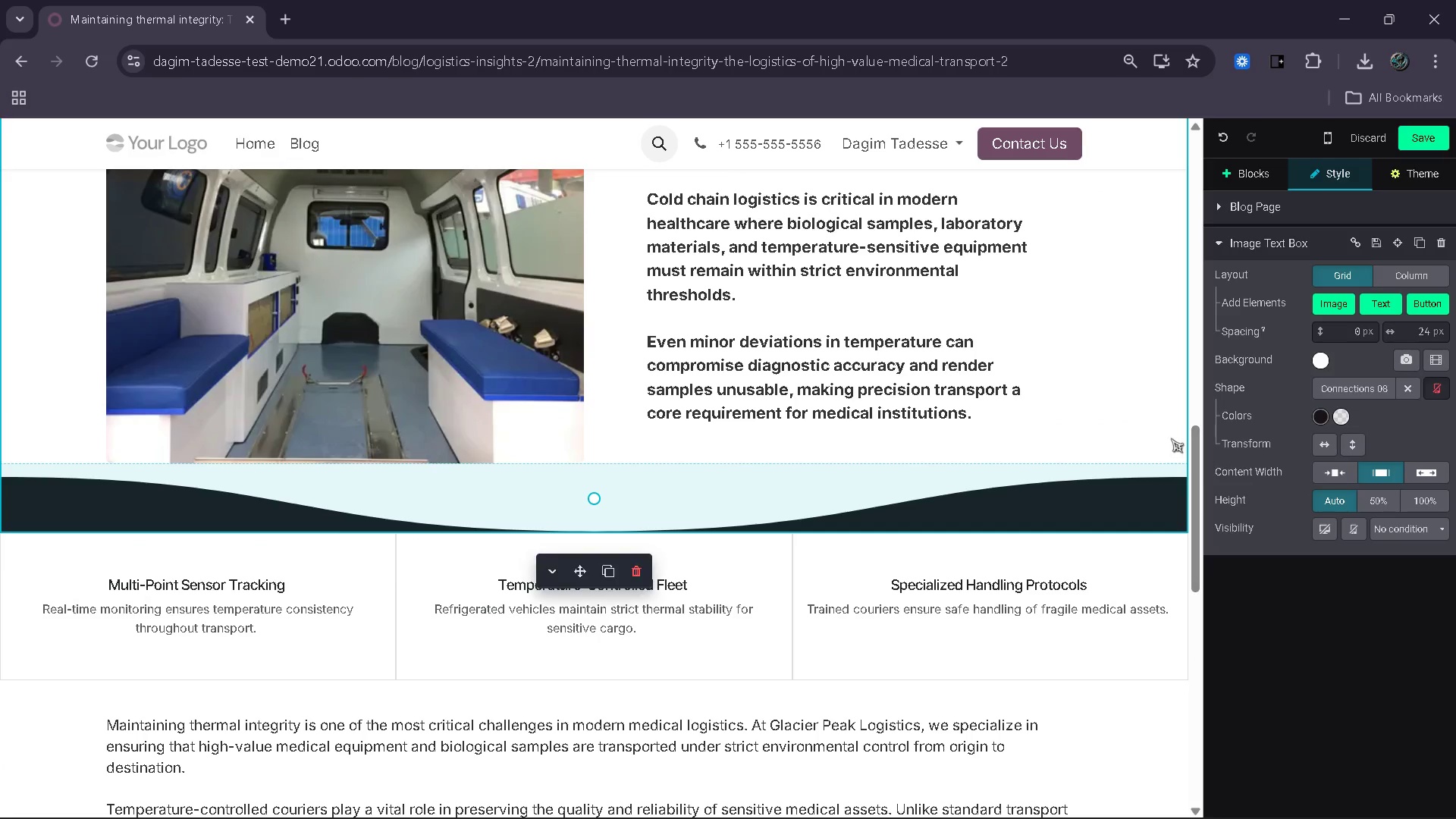 
scroll: coordinate [1153, 431], scroll_direction: up, amount: 11.0
 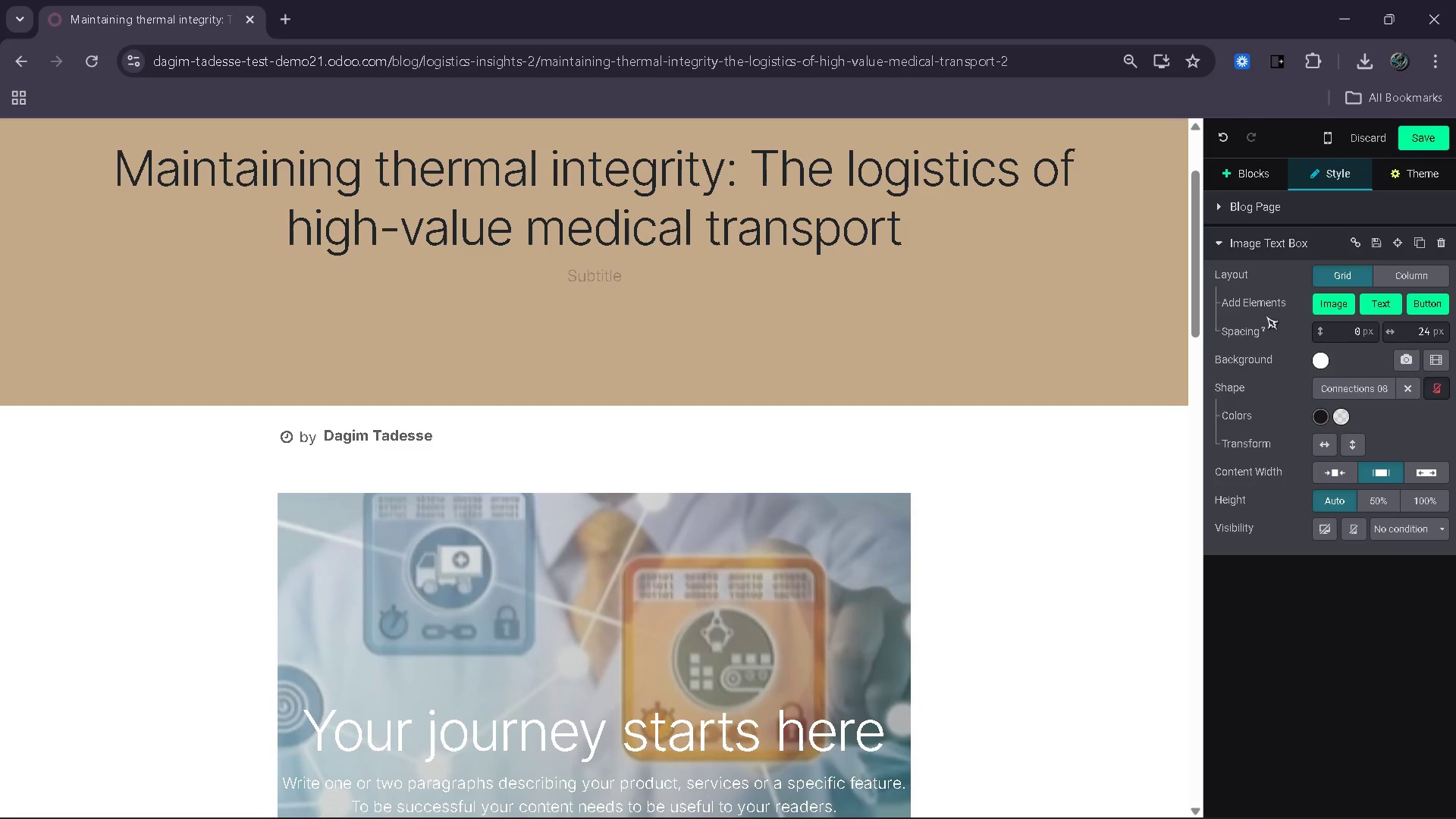 
left_click([1410, 177])
 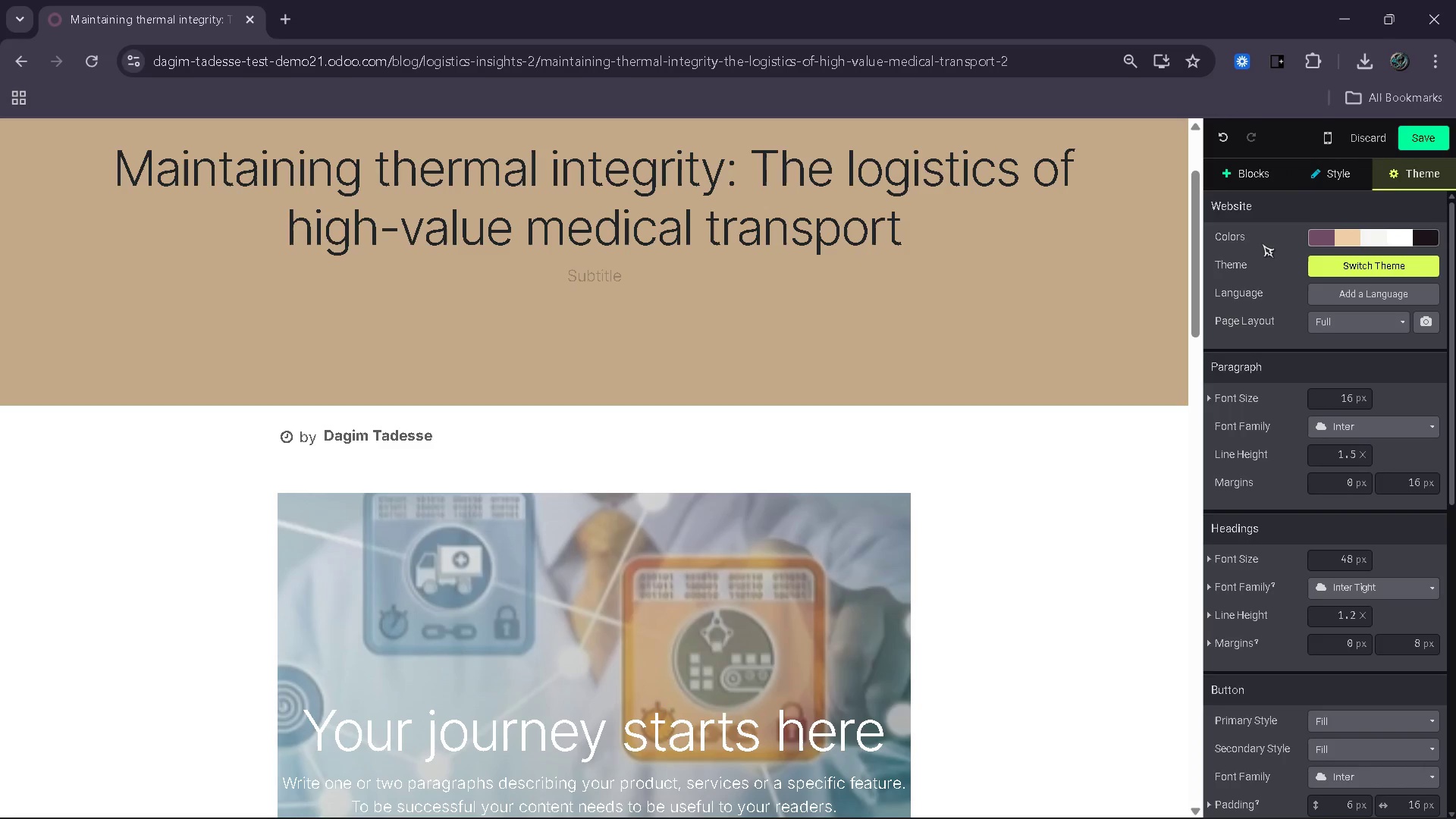 
left_click([1263, 243])
 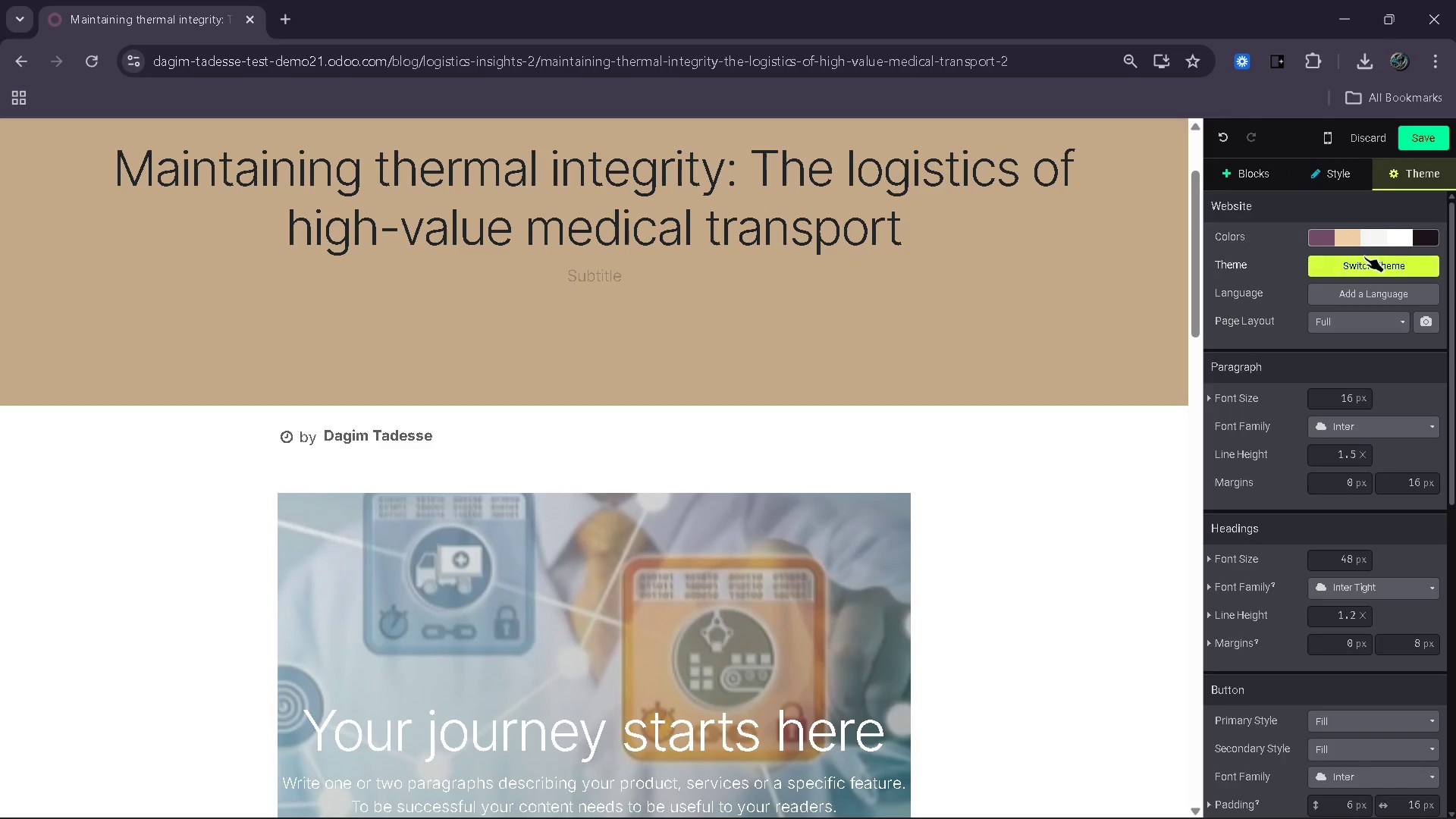 
left_click([1371, 266])
 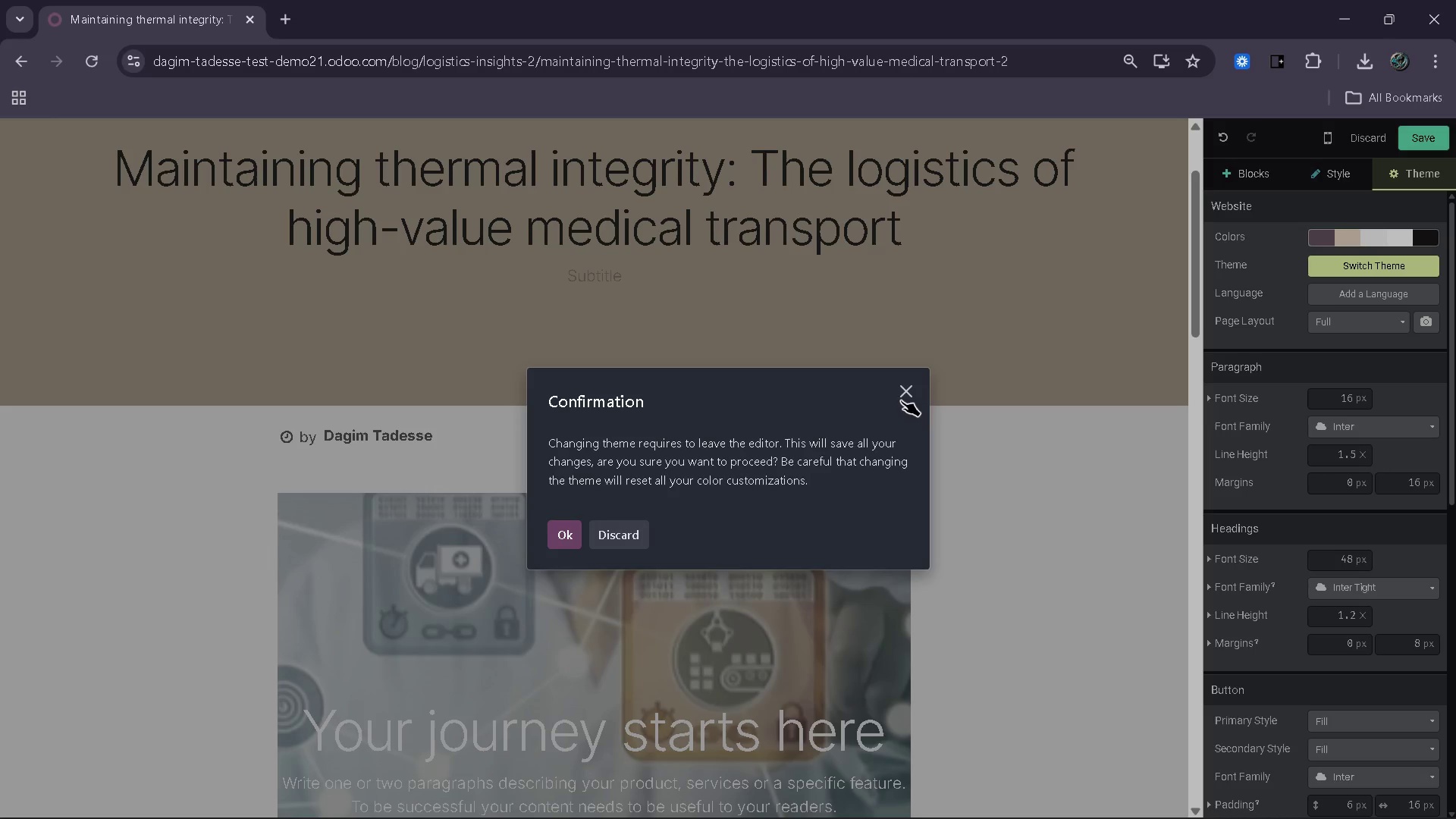 
left_click([901, 399])
 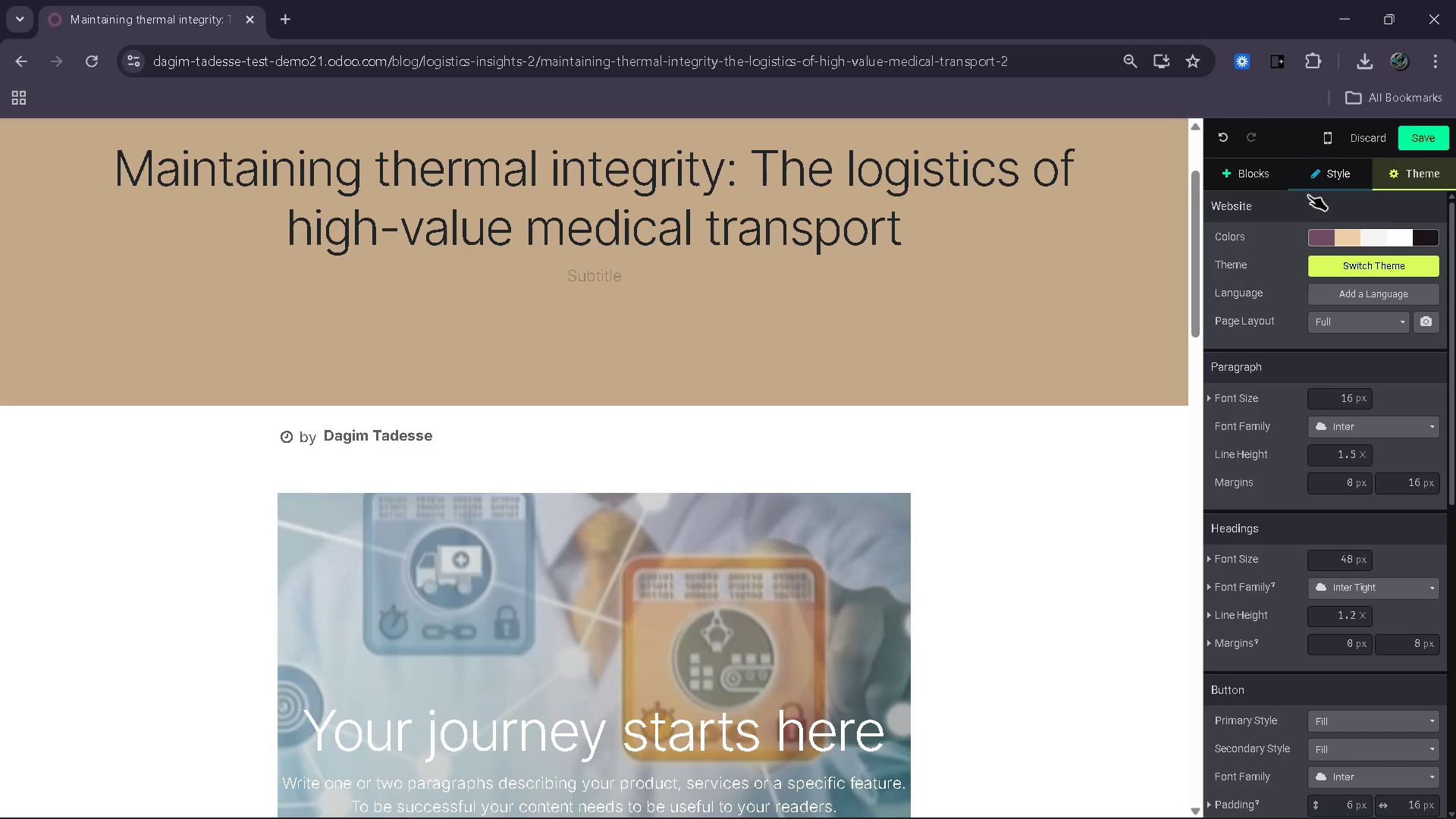 
scroll: coordinate [1068, 462], scroll_direction: down, amount: 2.0
 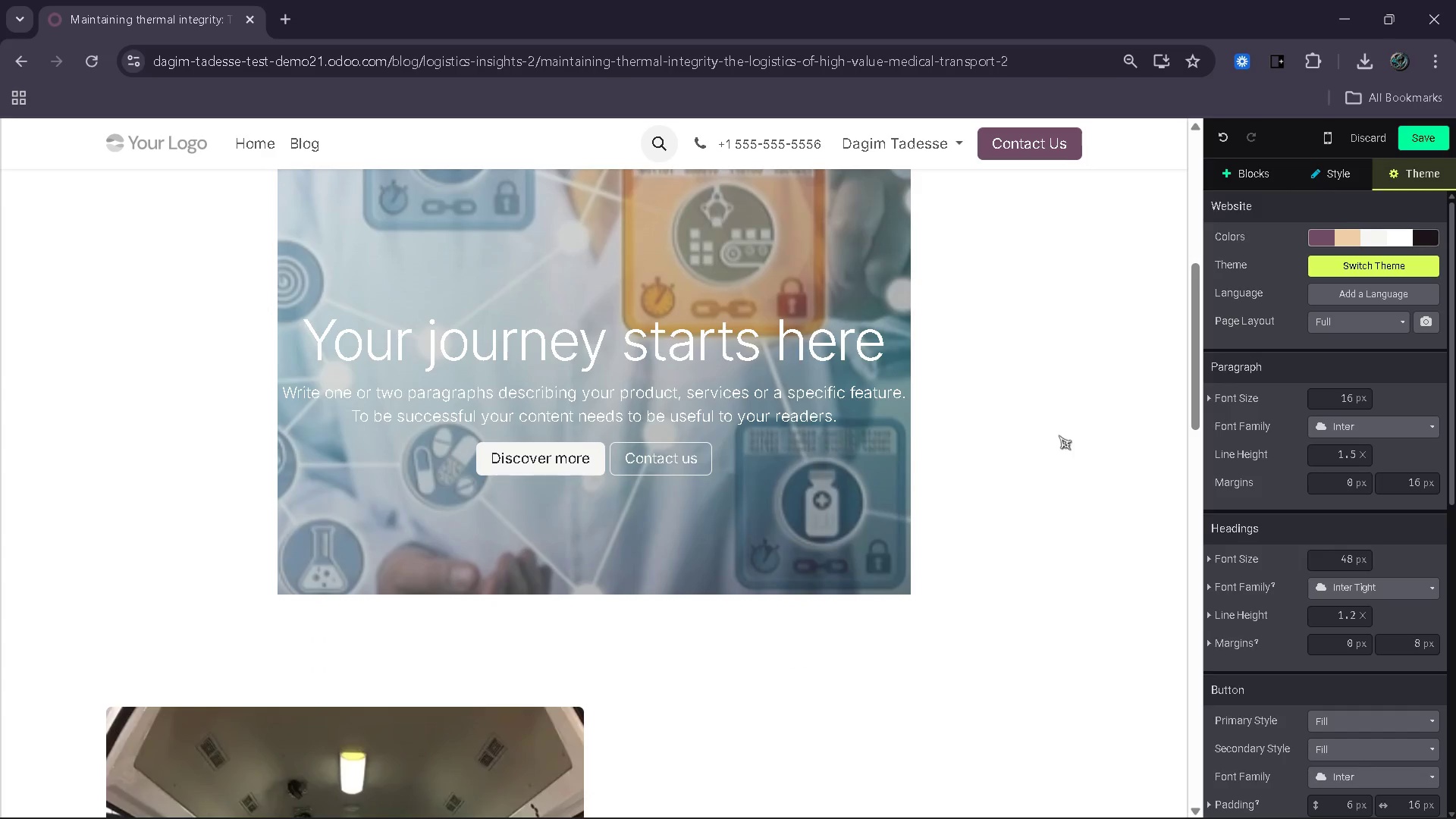 
left_click([889, 429])
 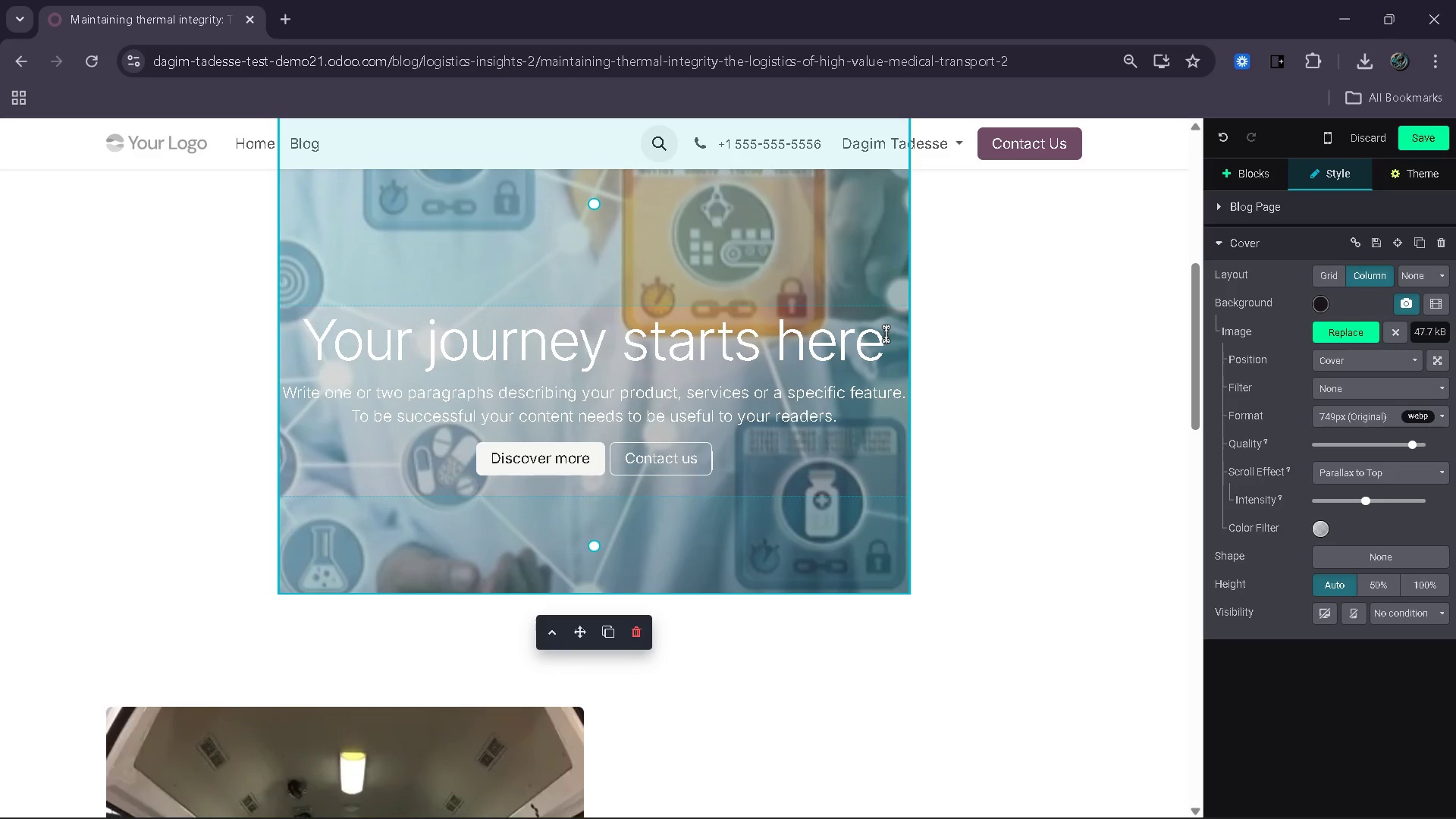 
wait(9.41)
 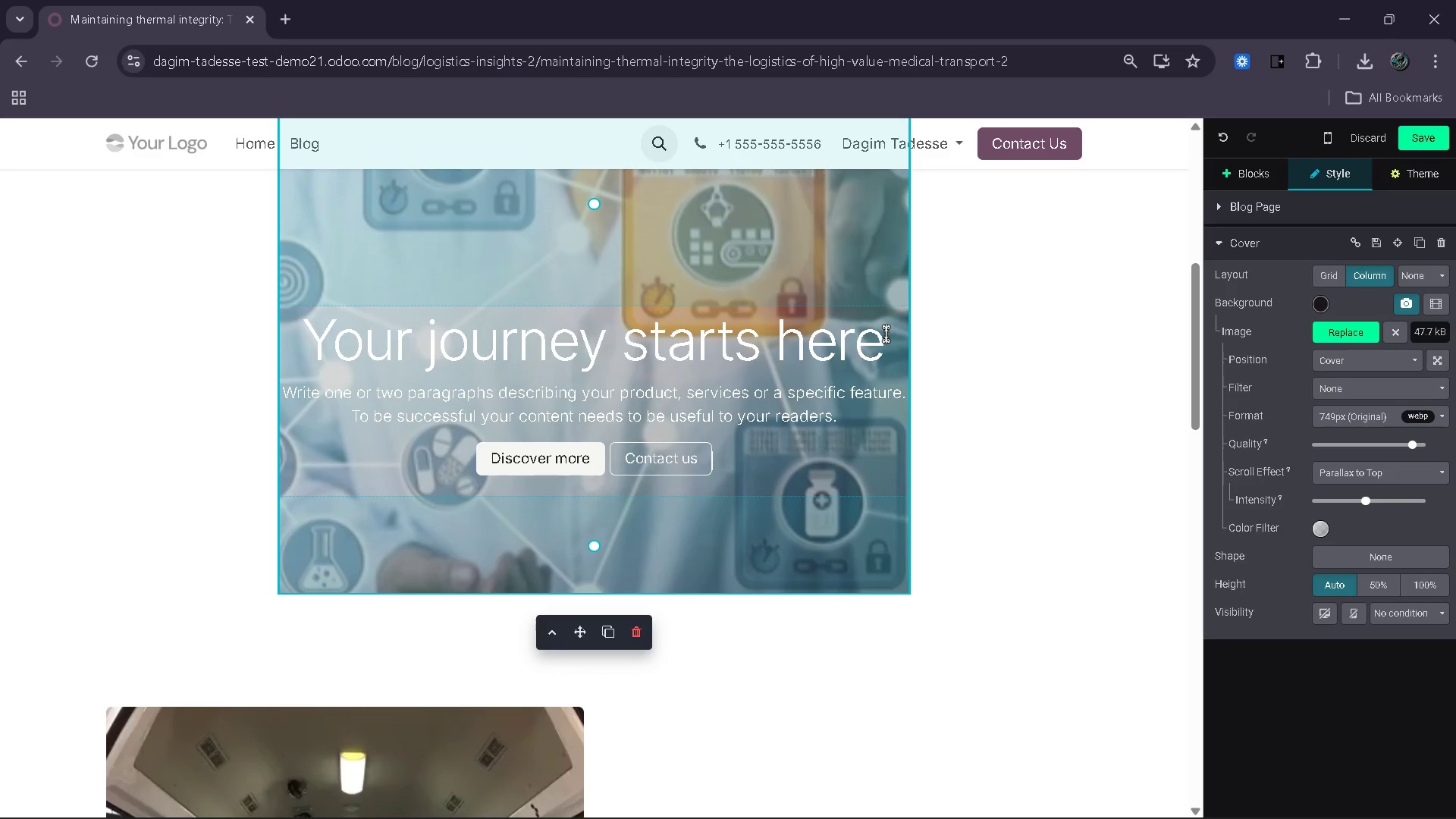 
left_click_drag(start_coordinate=[886, 334], to_coordinate=[318, 351])
 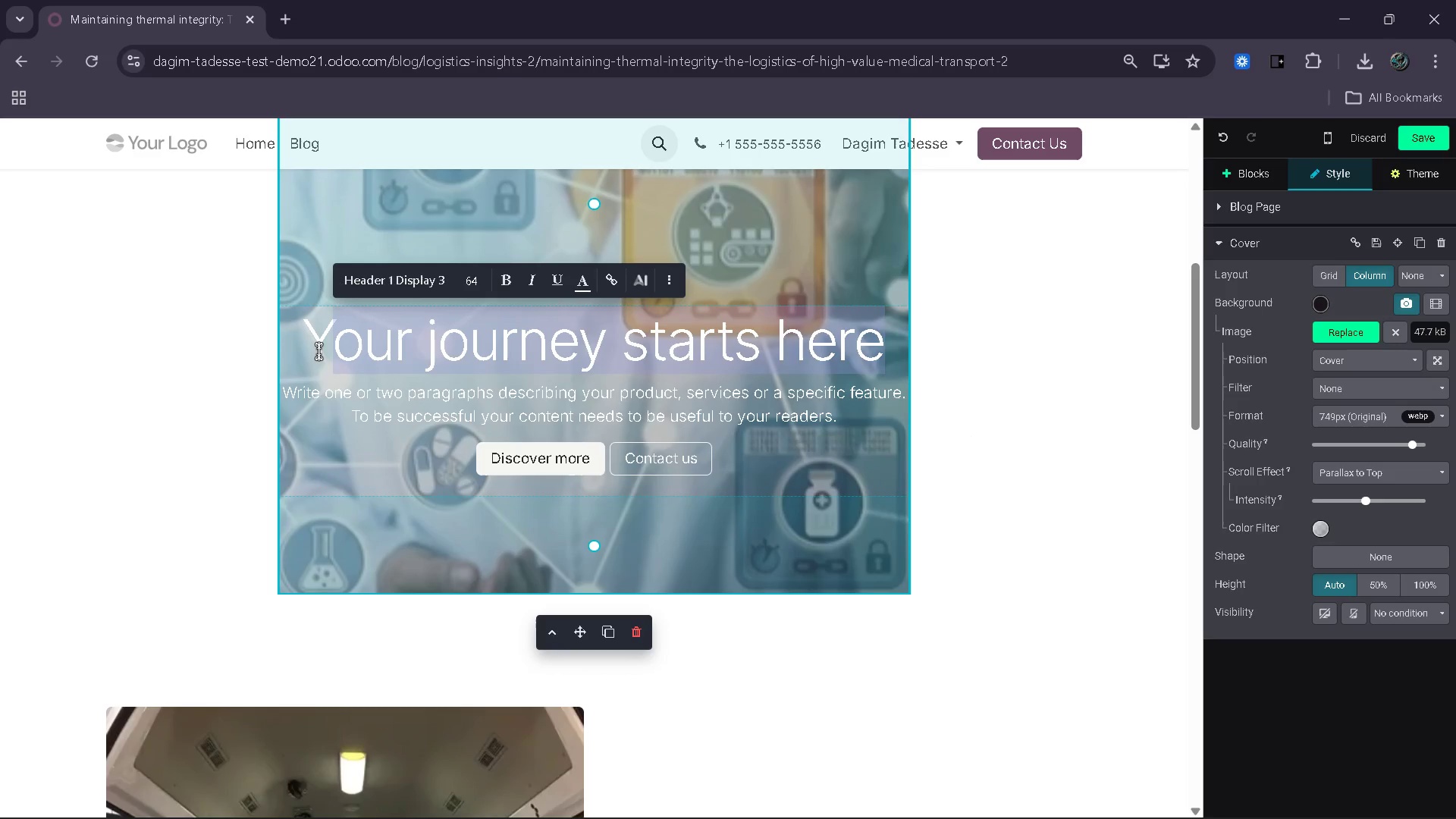 
key(Backspace)
 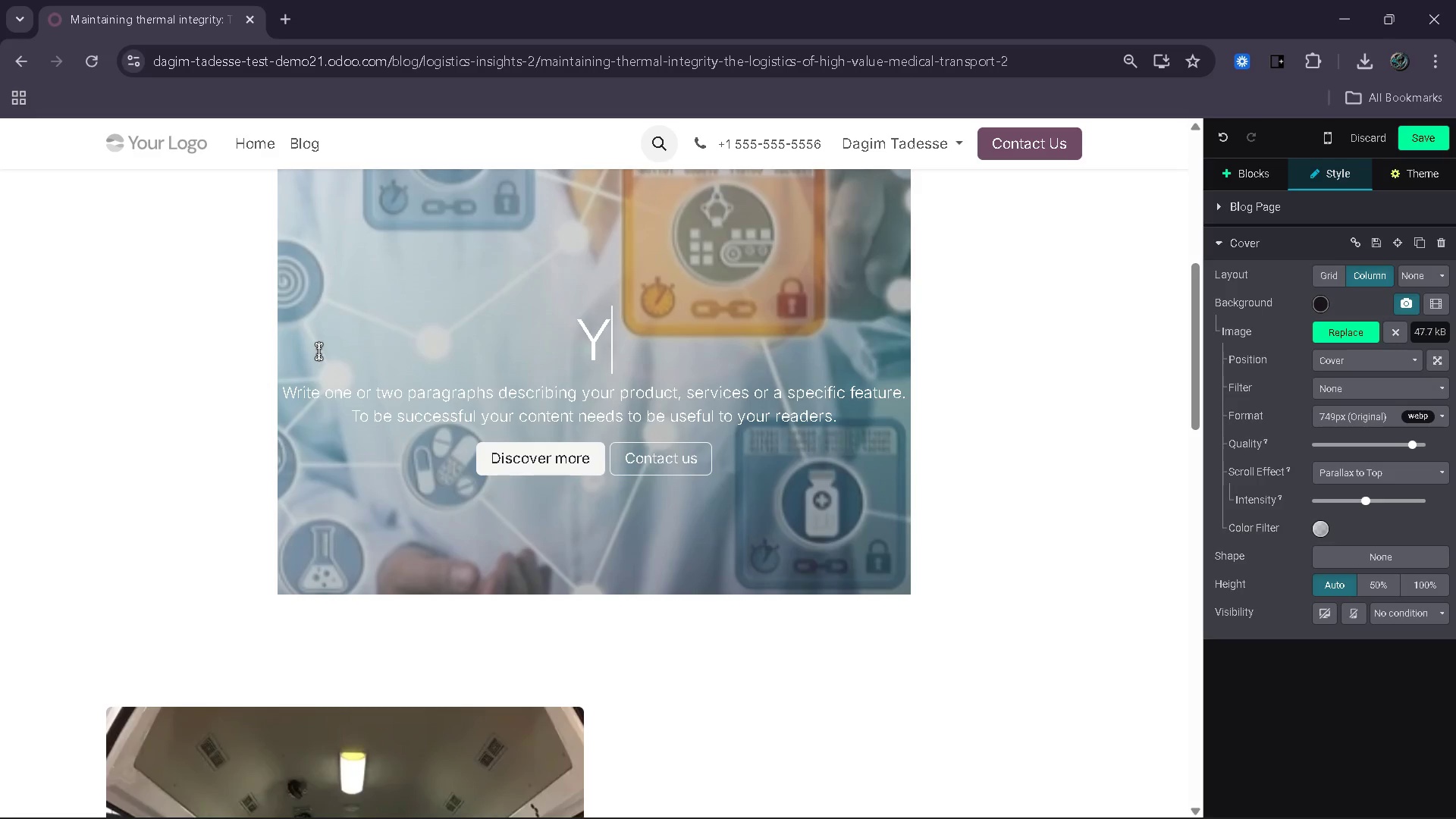 
wait(12.36)
 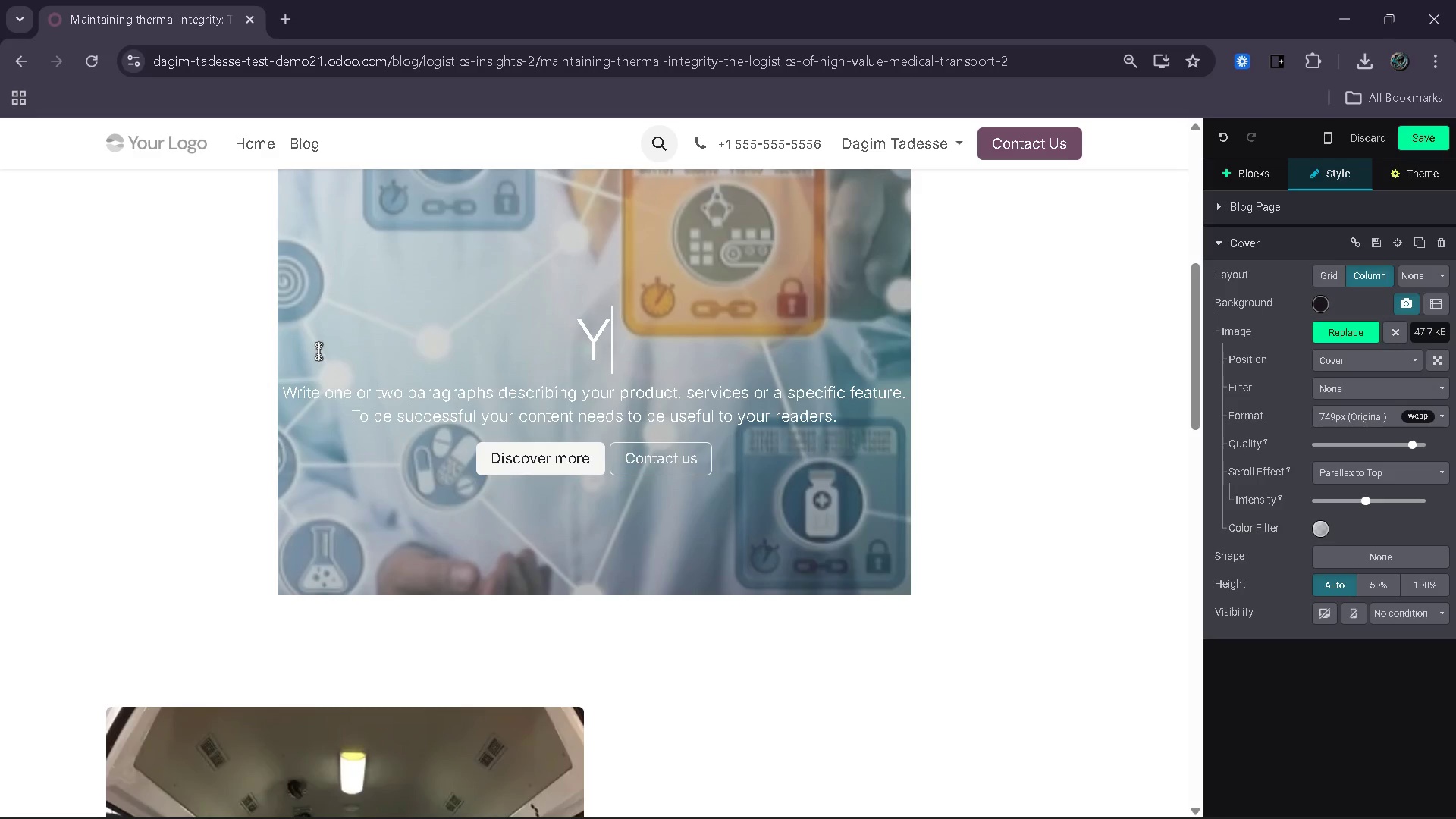 
key(Backspace)
 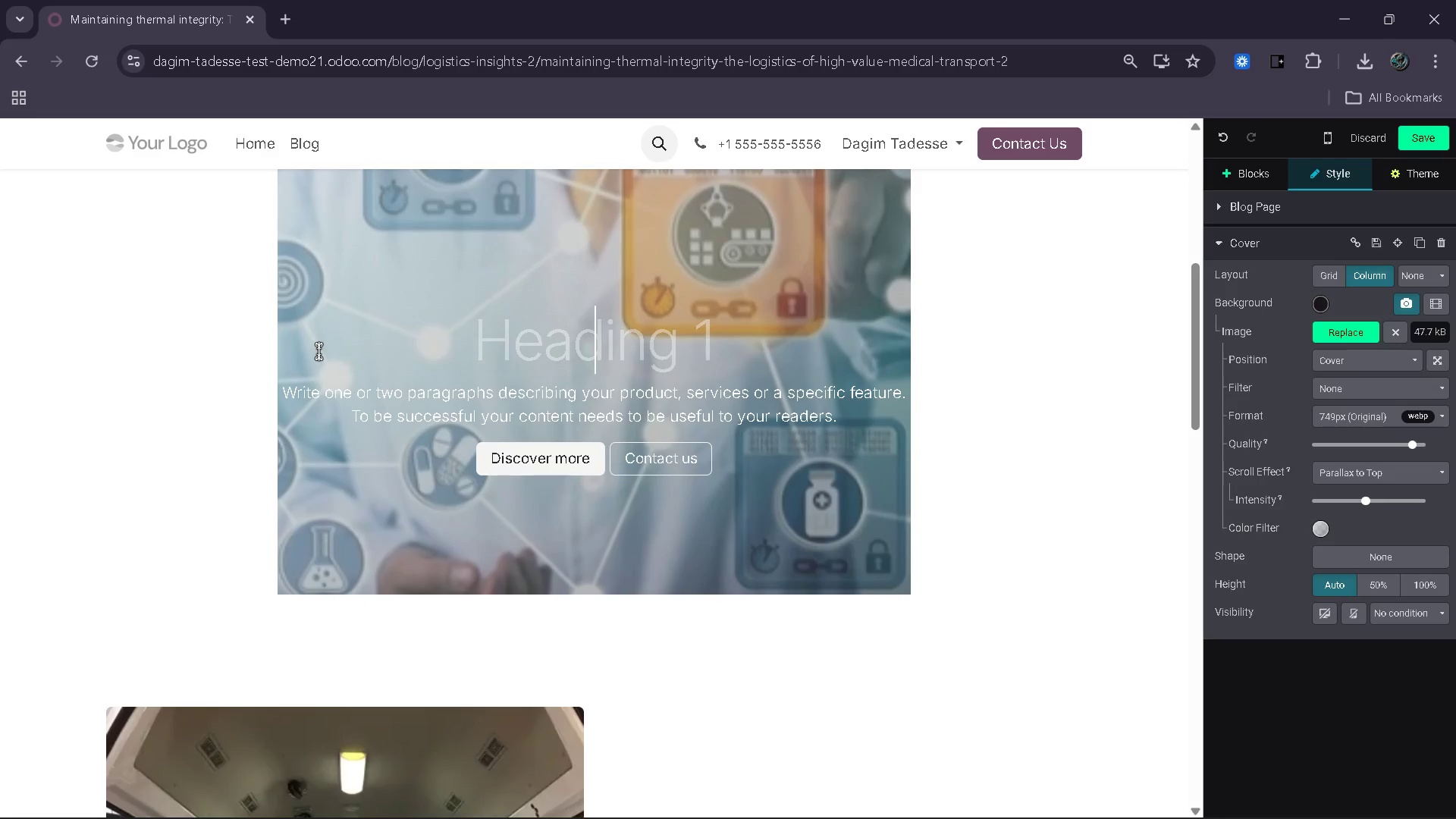 
wait(8.26)
 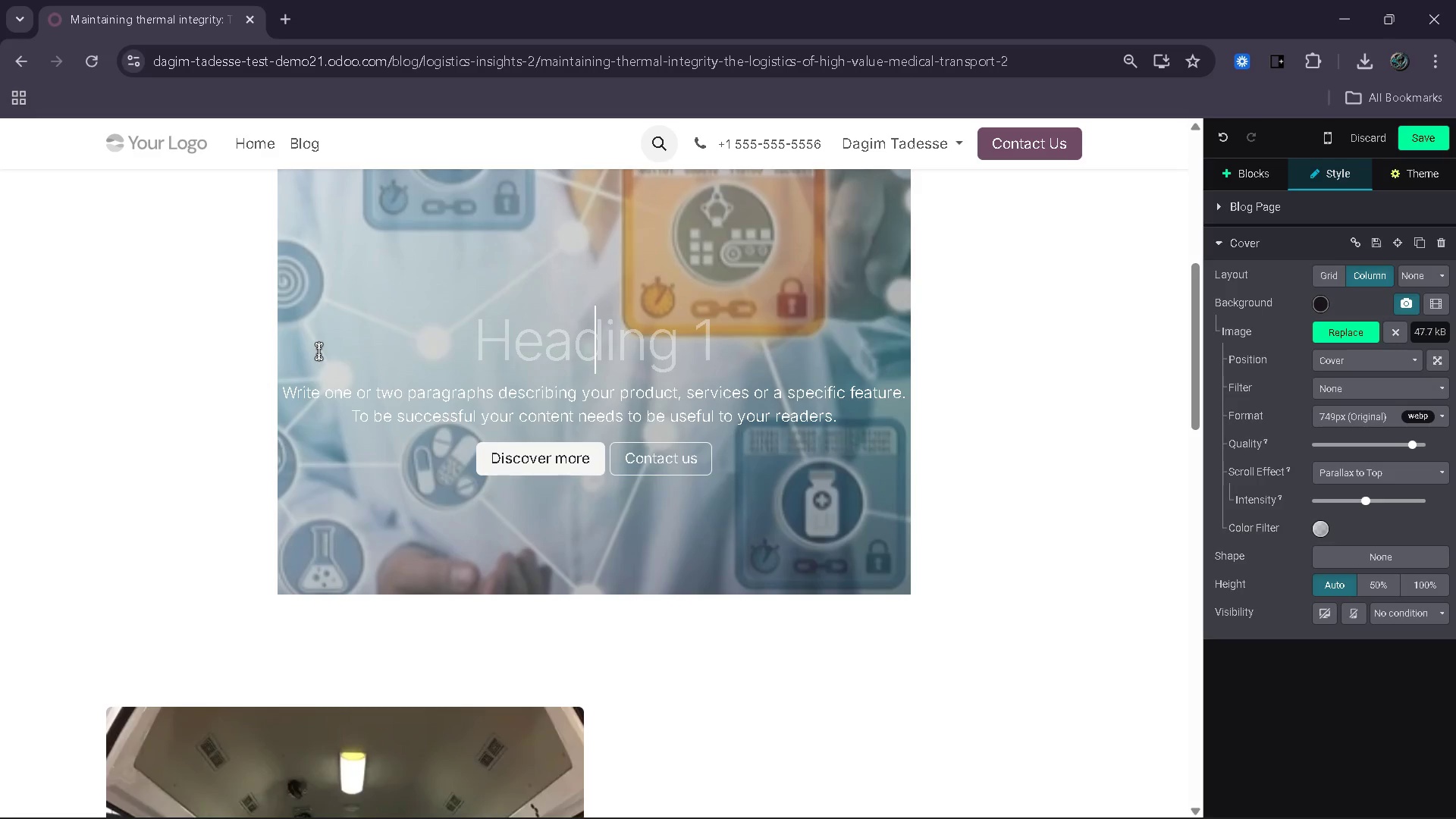 
type(Maintaining ThermalIntegriti)
key(Backspace)
type(y )
 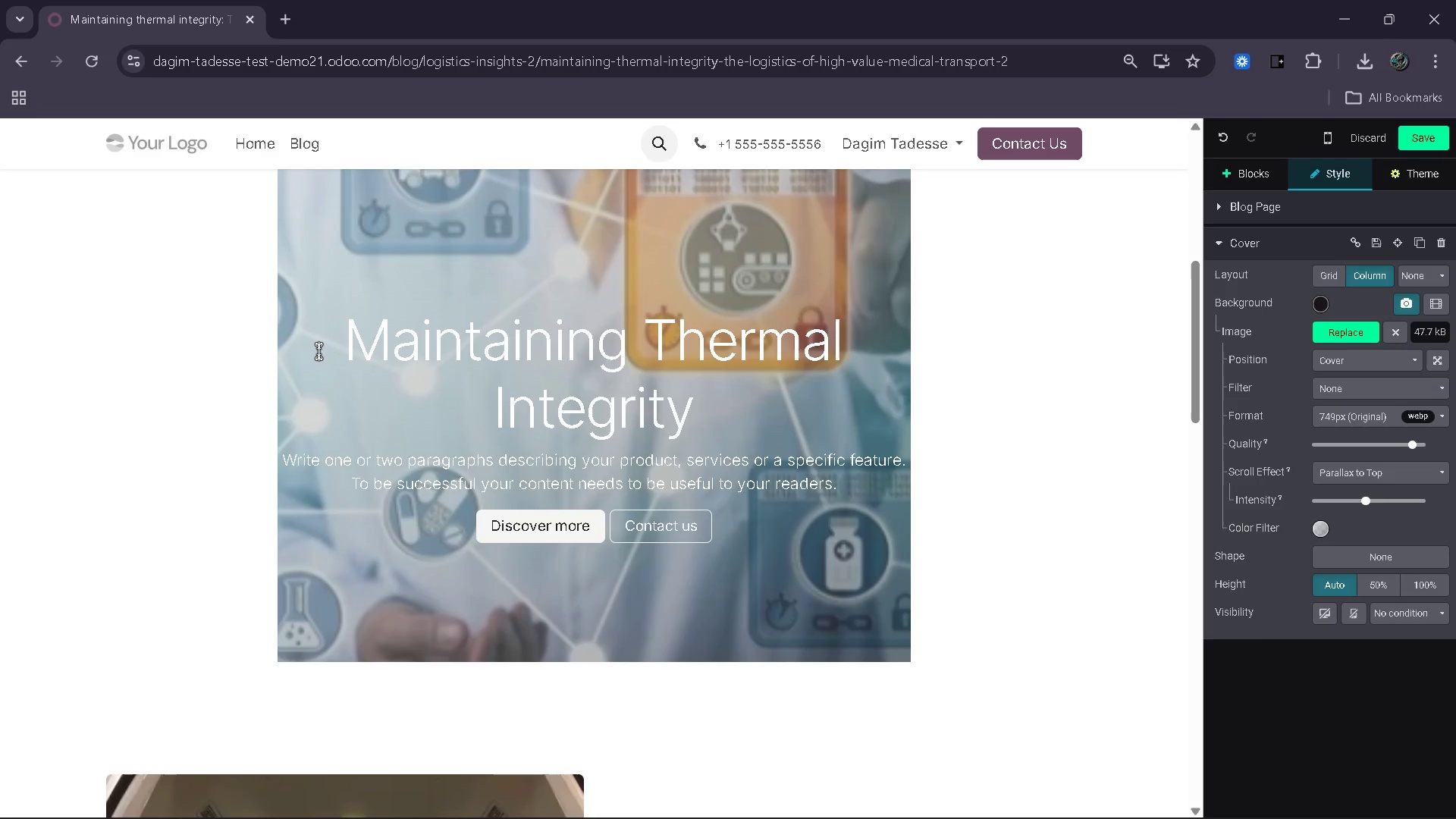 
 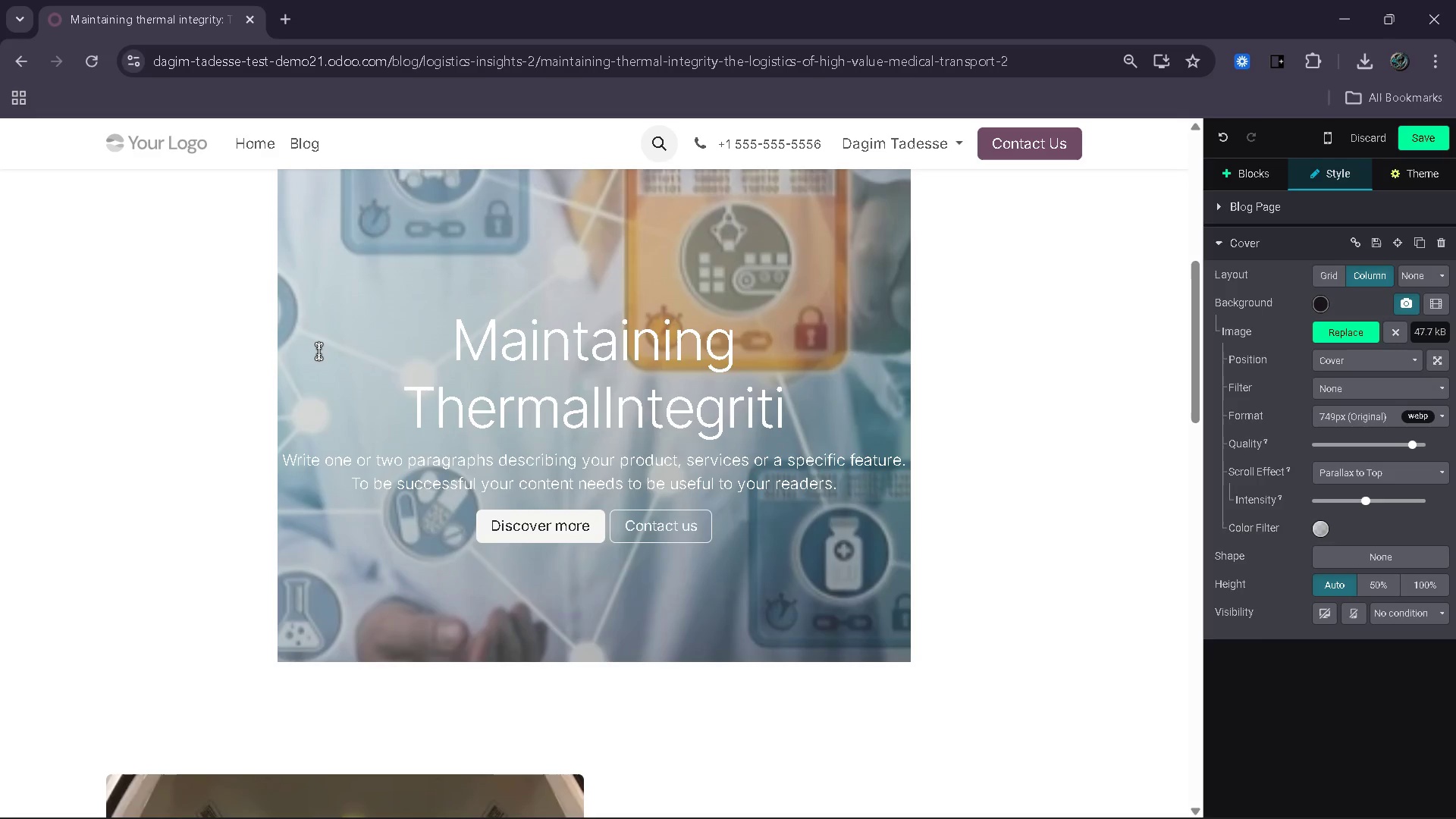 
hold_key(key=ArrowLeft, duration=0.73)
 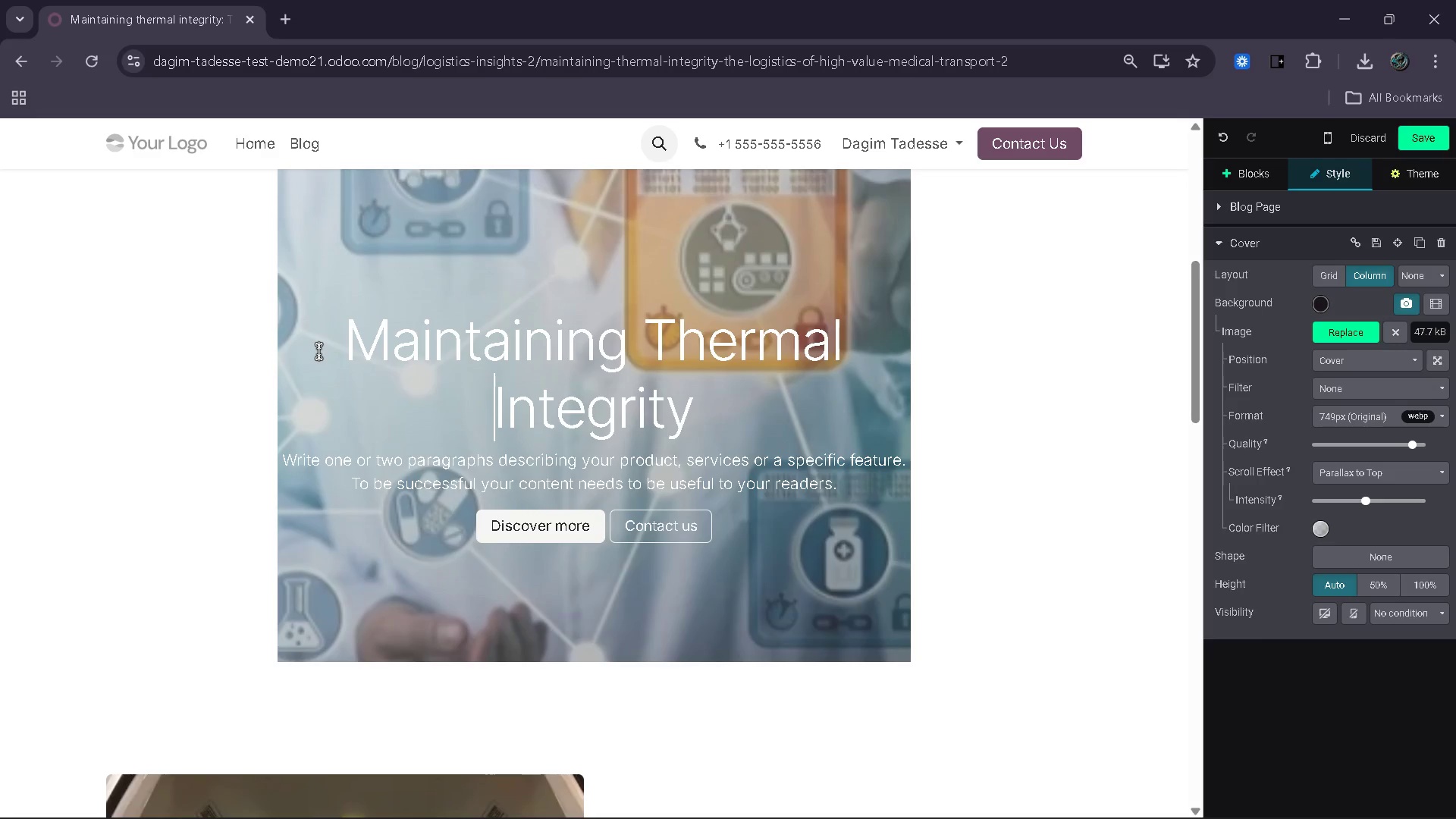 
left_click_drag(start_coordinate=[848, 489], to_coordinate=[287, 460])
 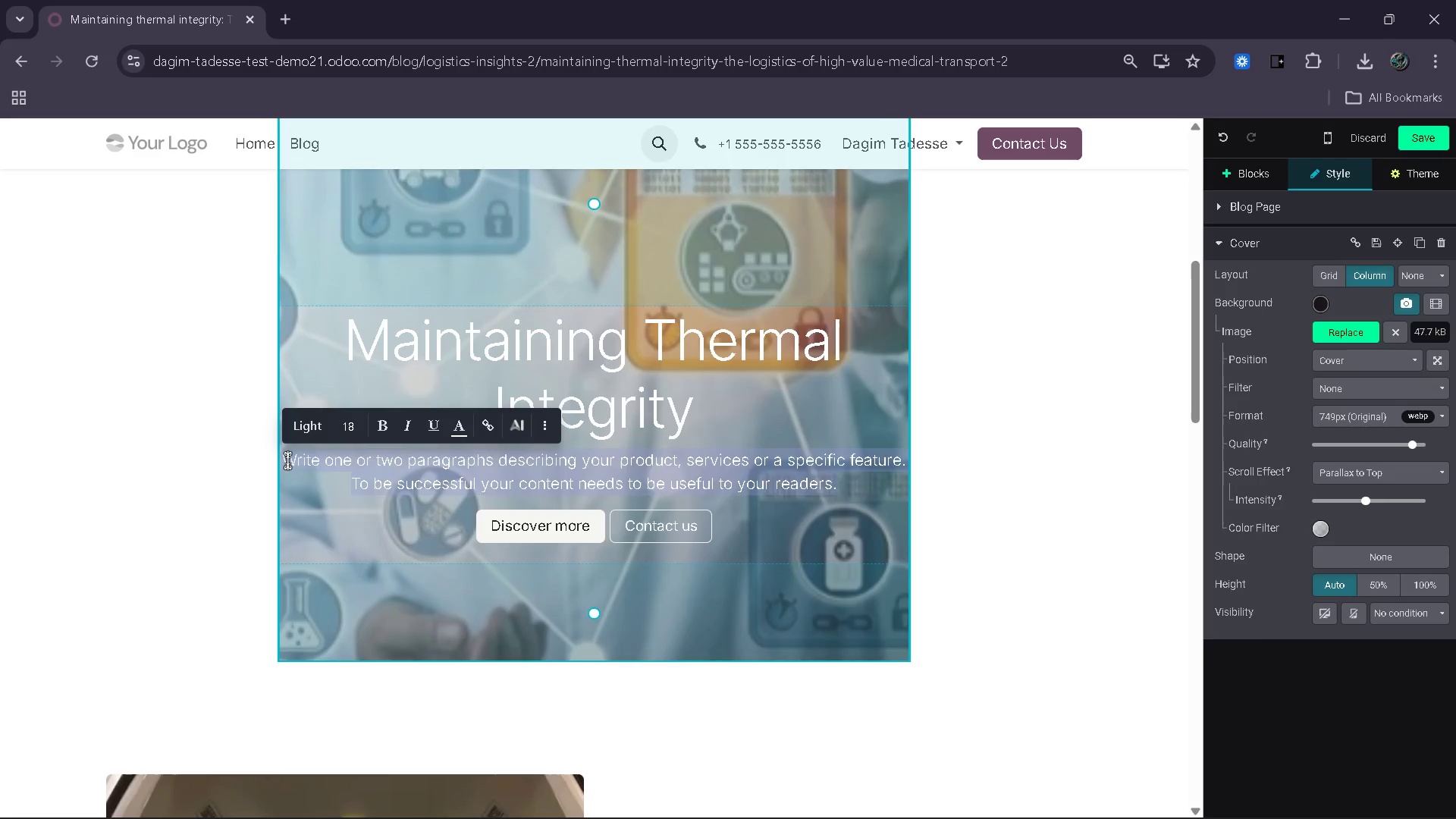 
key(Backspace)
 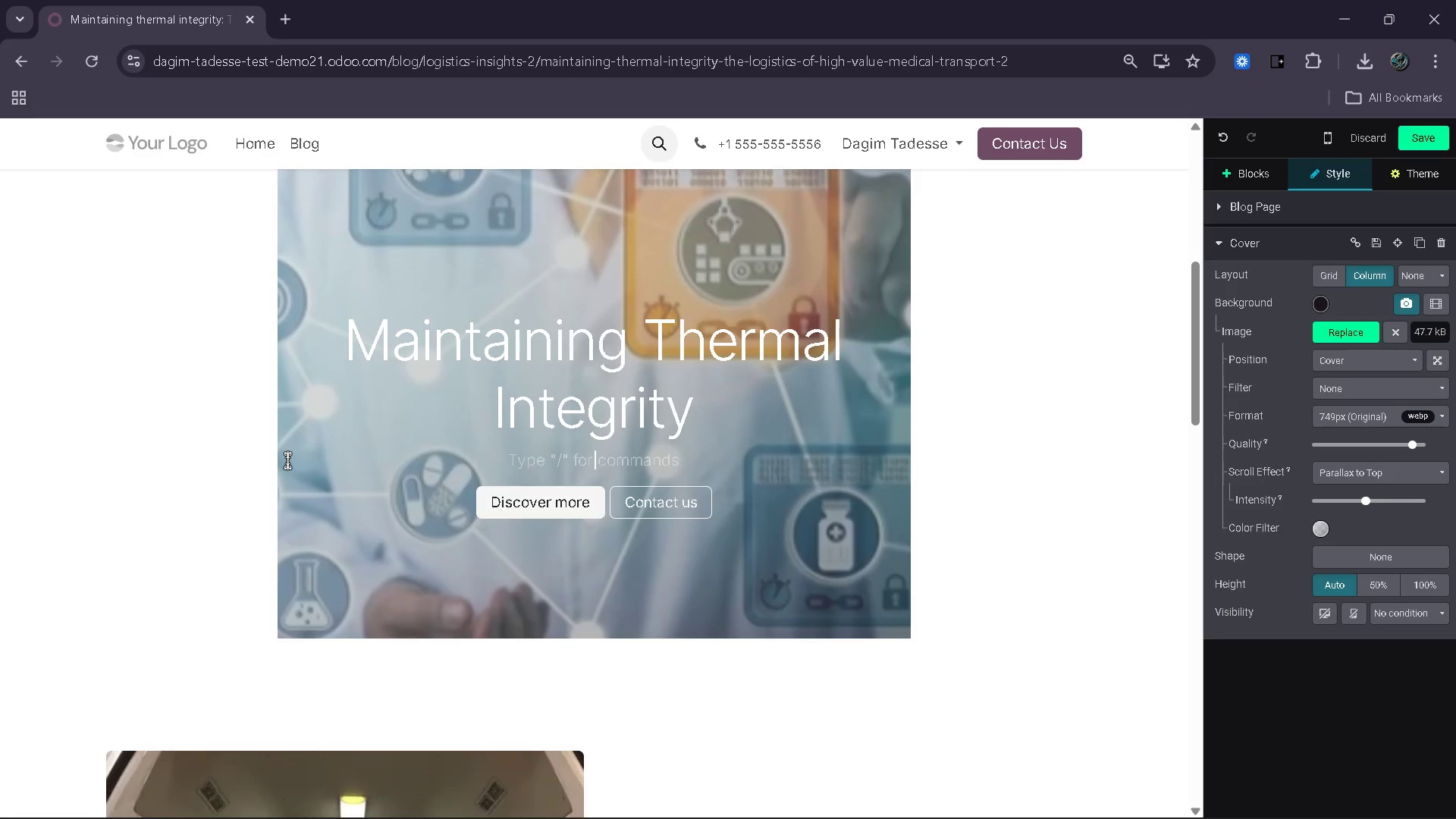 
type(The logistic of high-value medical transport)
 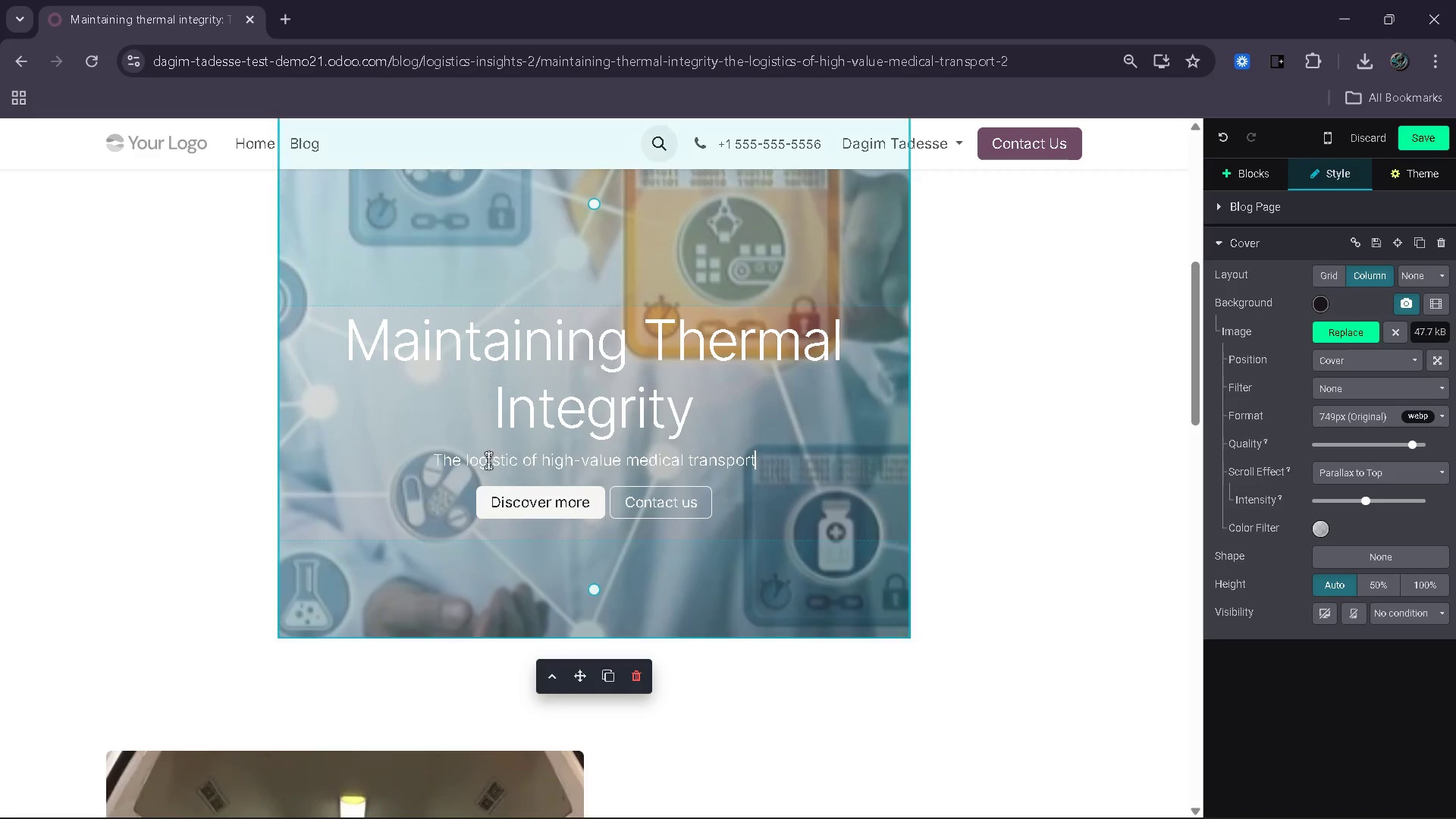 
left_click([588, 503])
 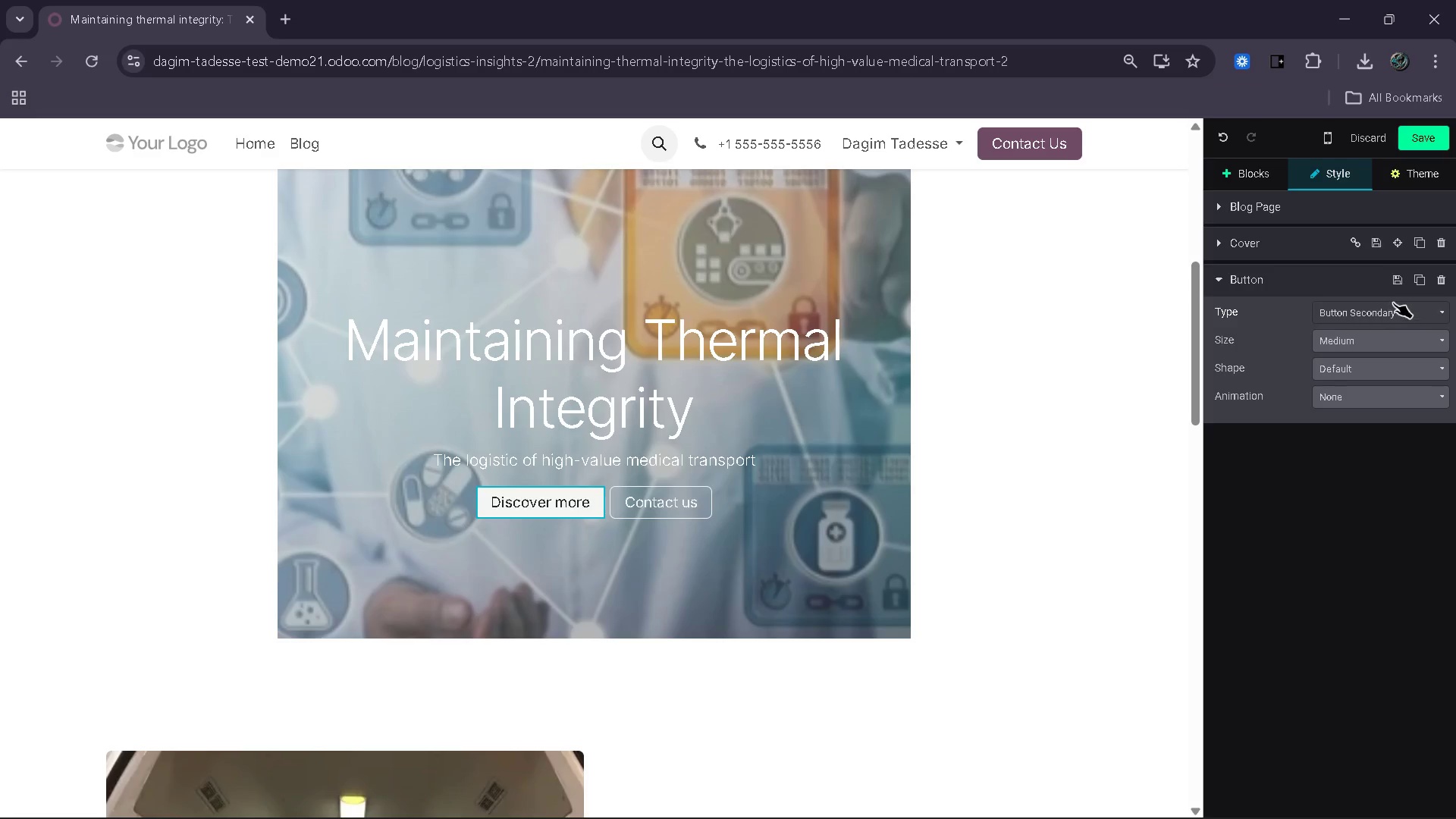 
left_click([1446, 279])
 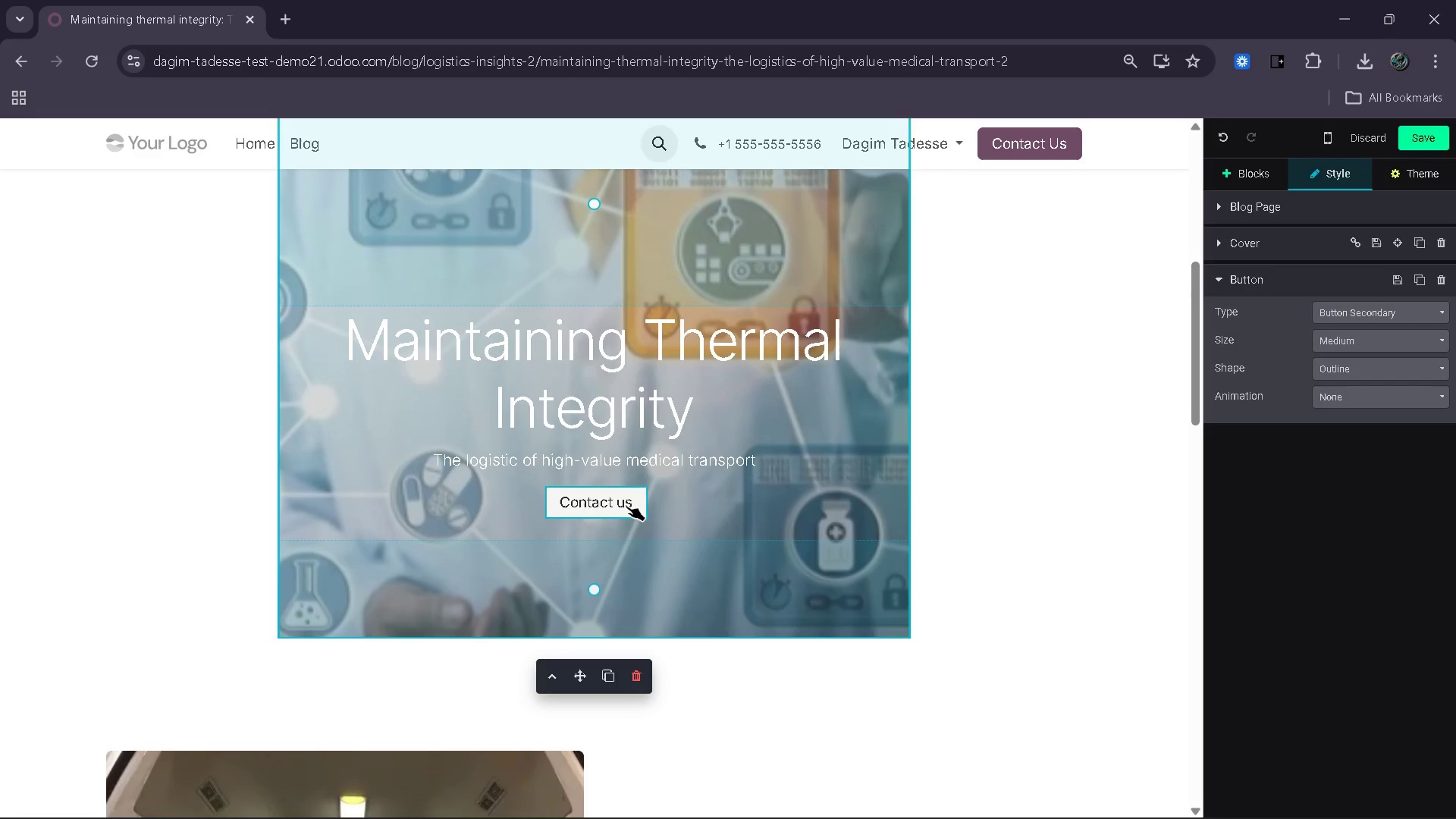 
left_click([629, 499])
 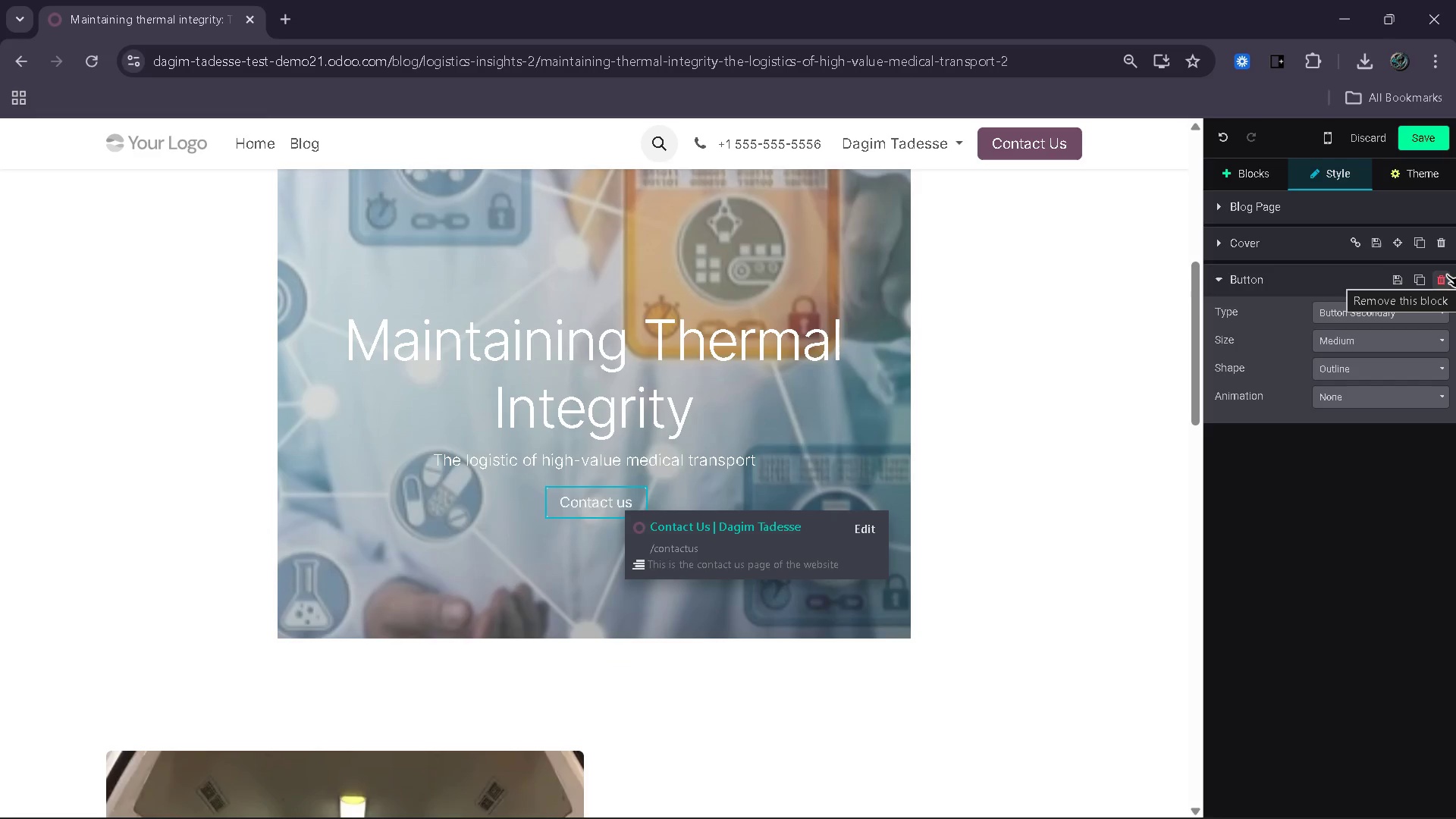 
wait(5.41)
 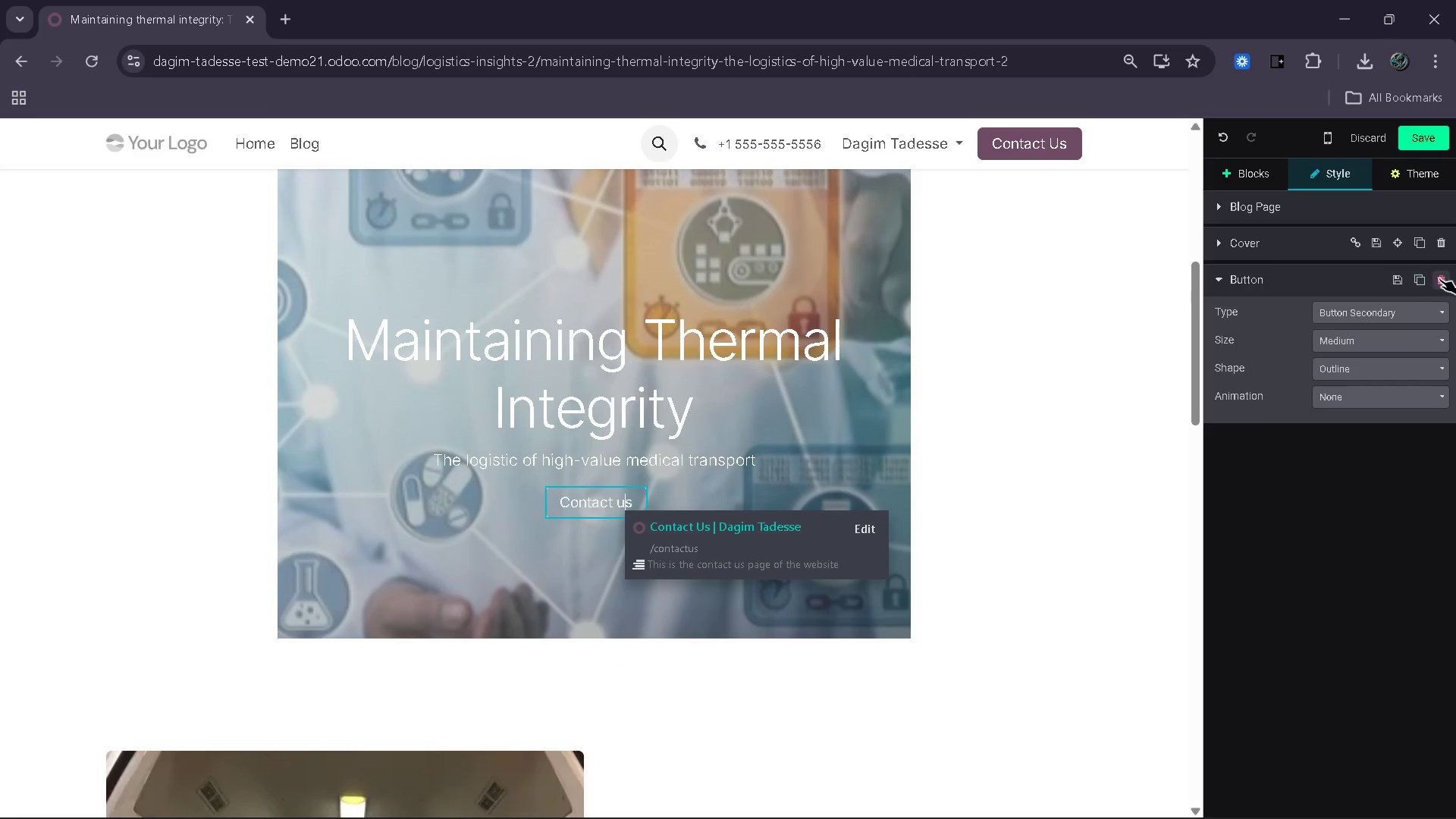 
left_click([1447, 275])
 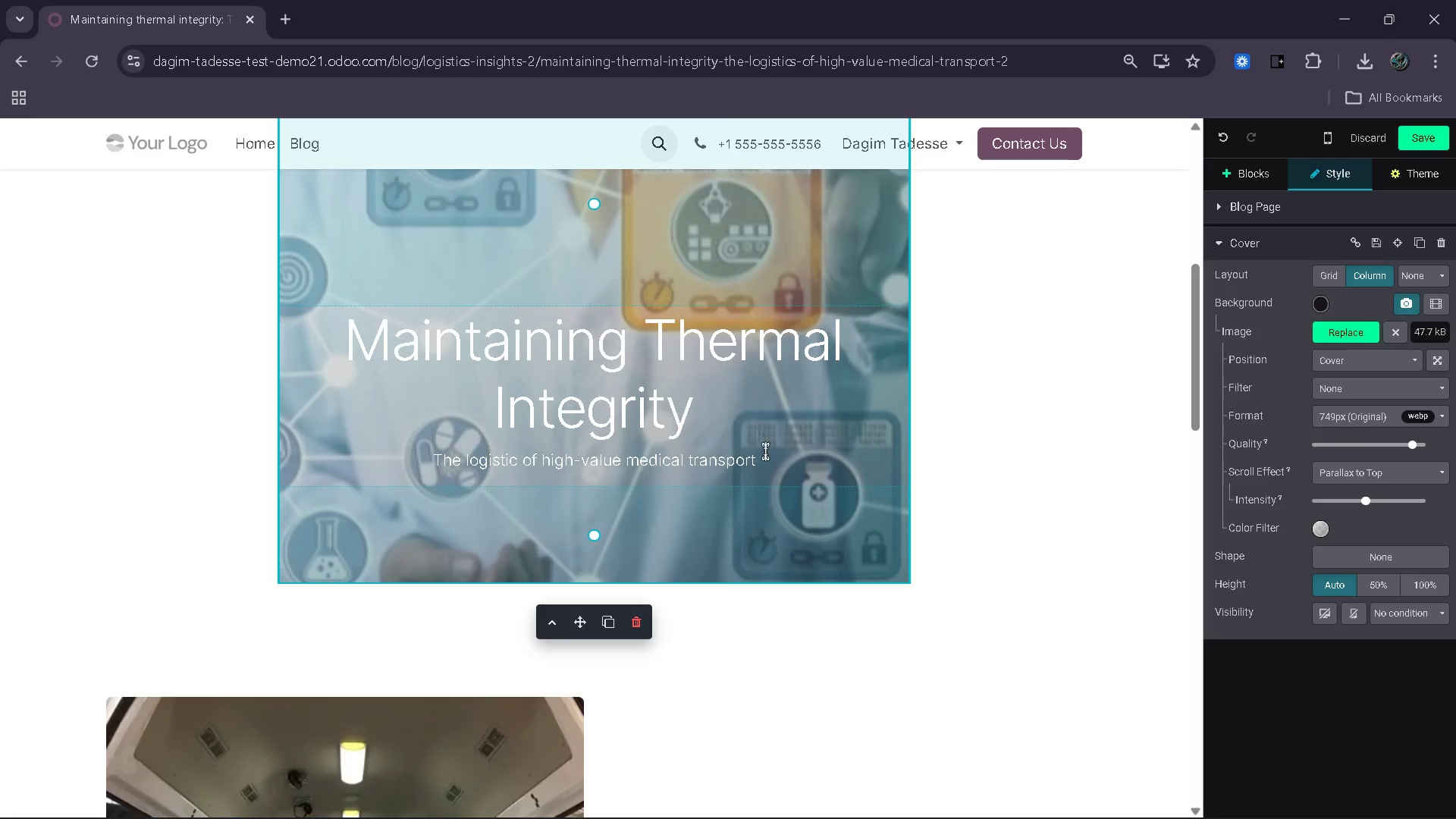 
left_click_drag(start_coordinate=[775, 466], to_coordinate=[413, 459])
 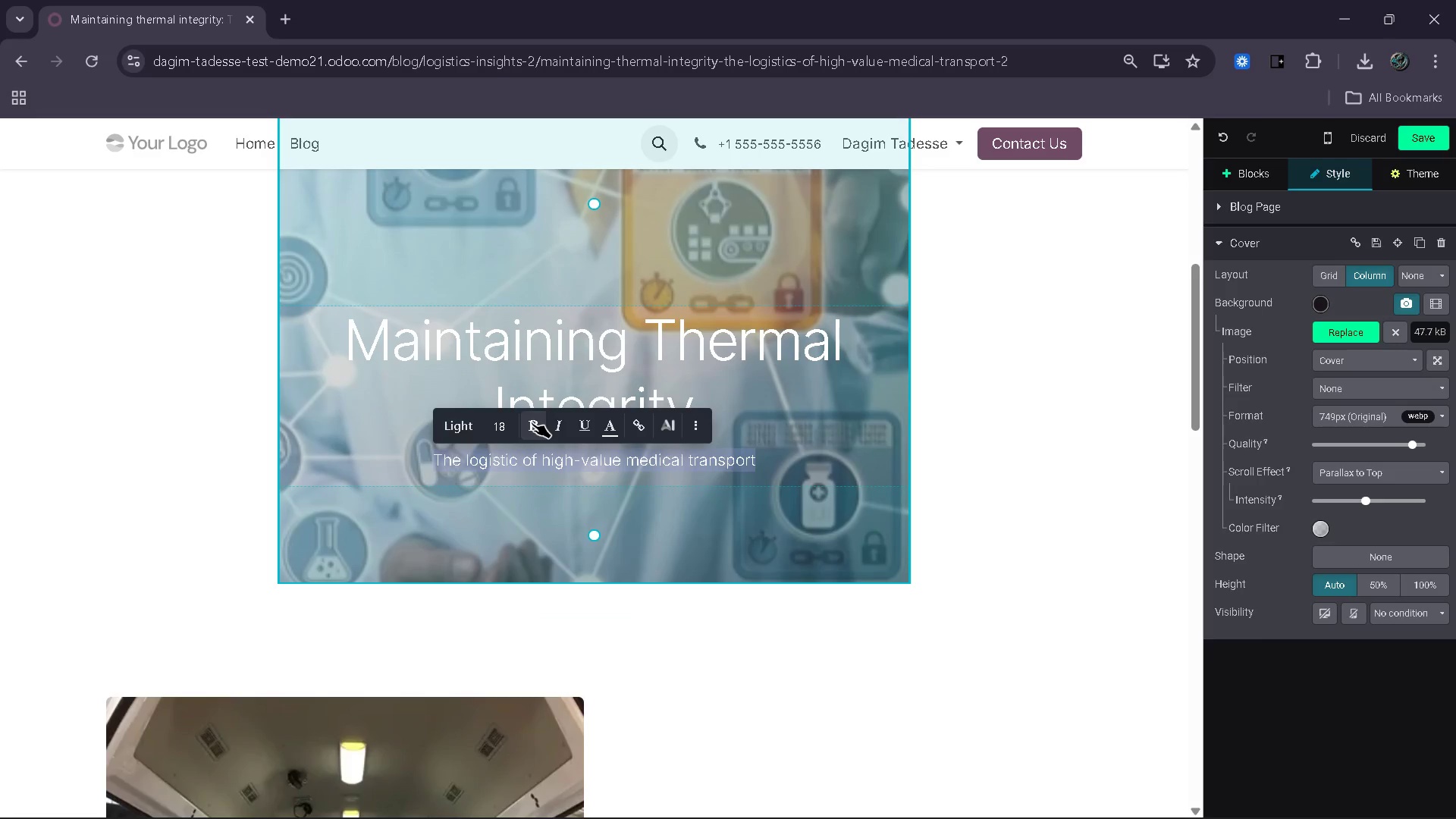 
left_click([532, 422])
 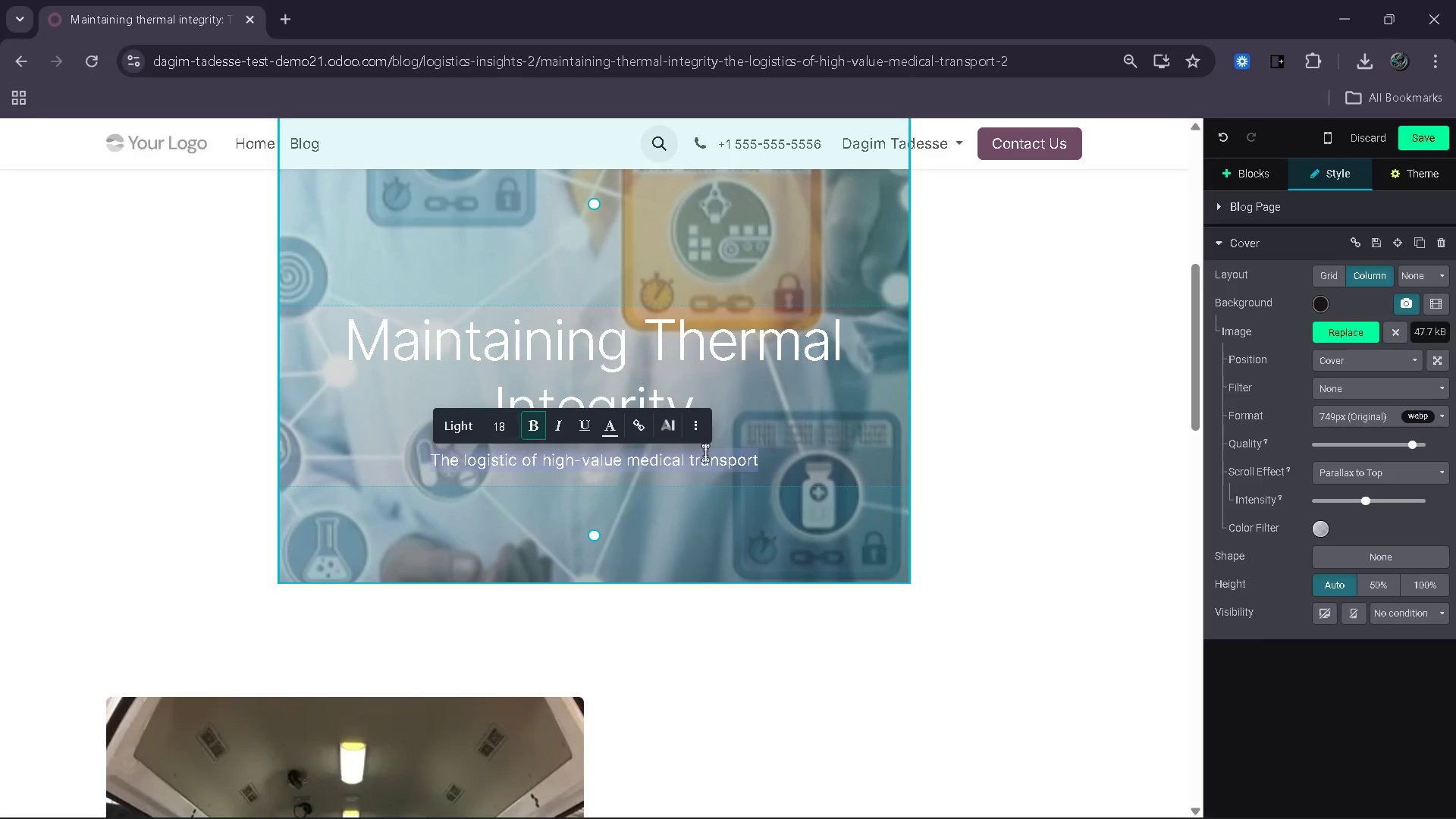 
left_click([825, 454])
 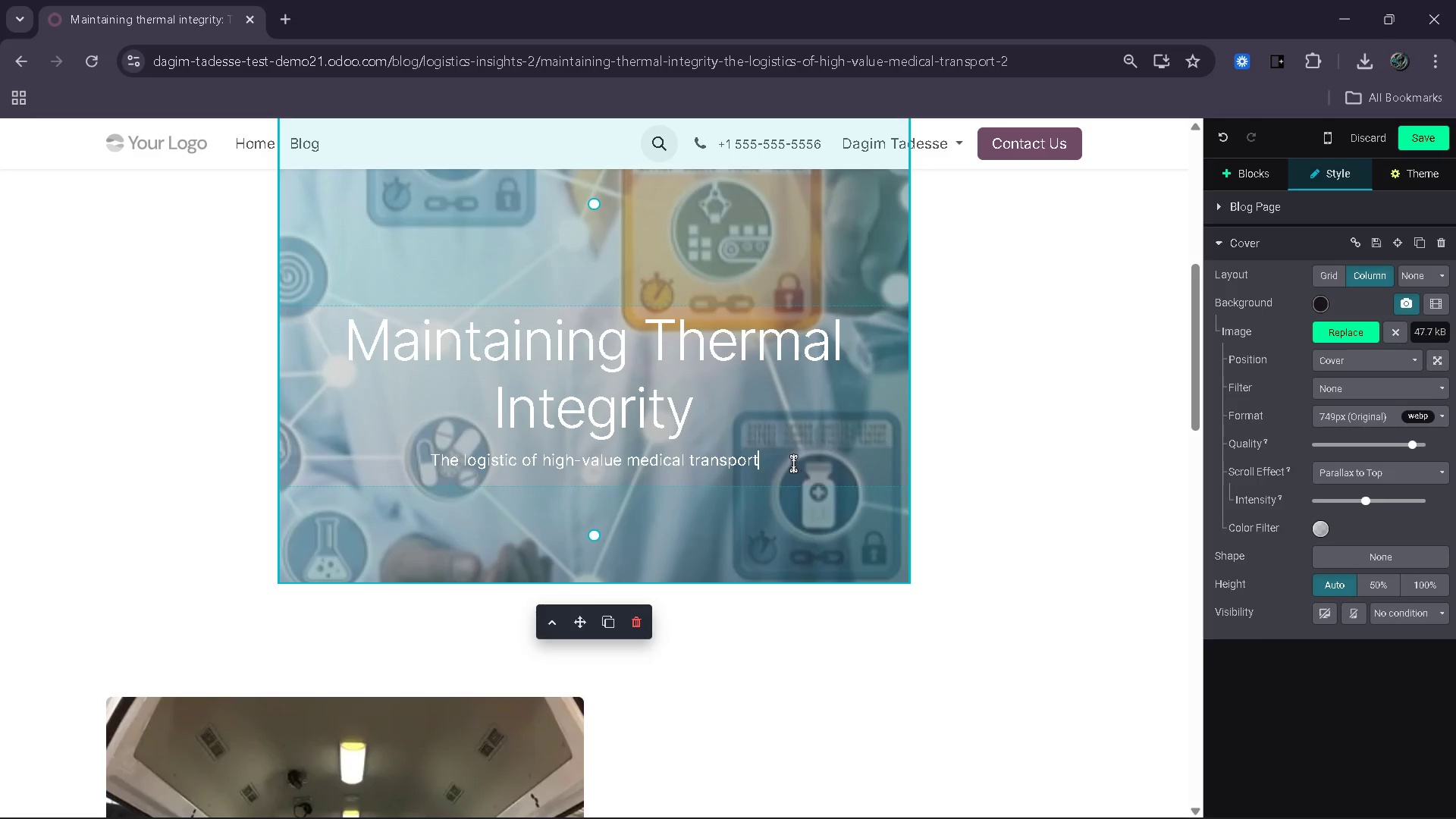 
left_click_drag(start_coordinate=[770, 463], to_coordinate=[422, 462])
 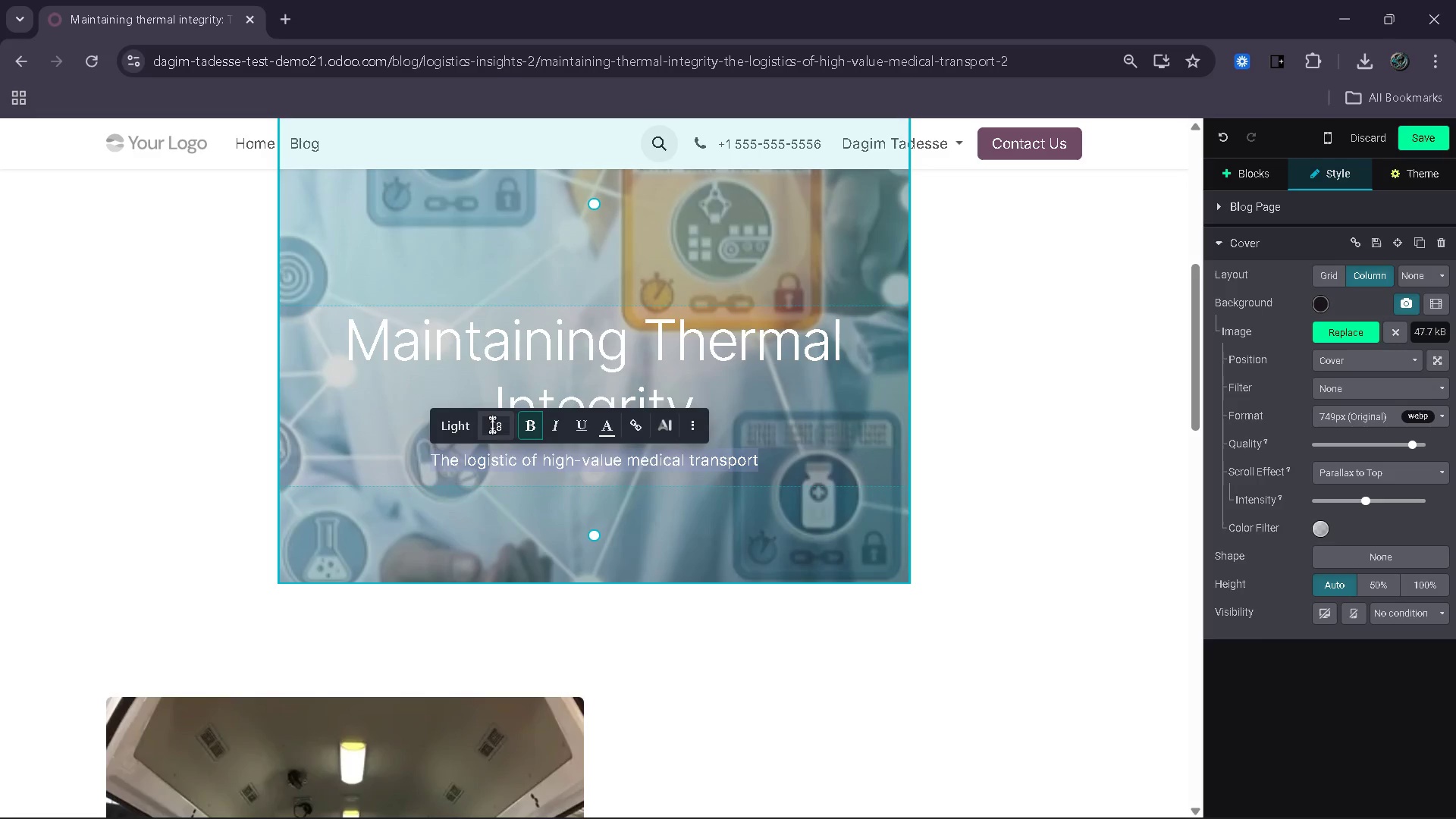 
left_click([492, 425])
 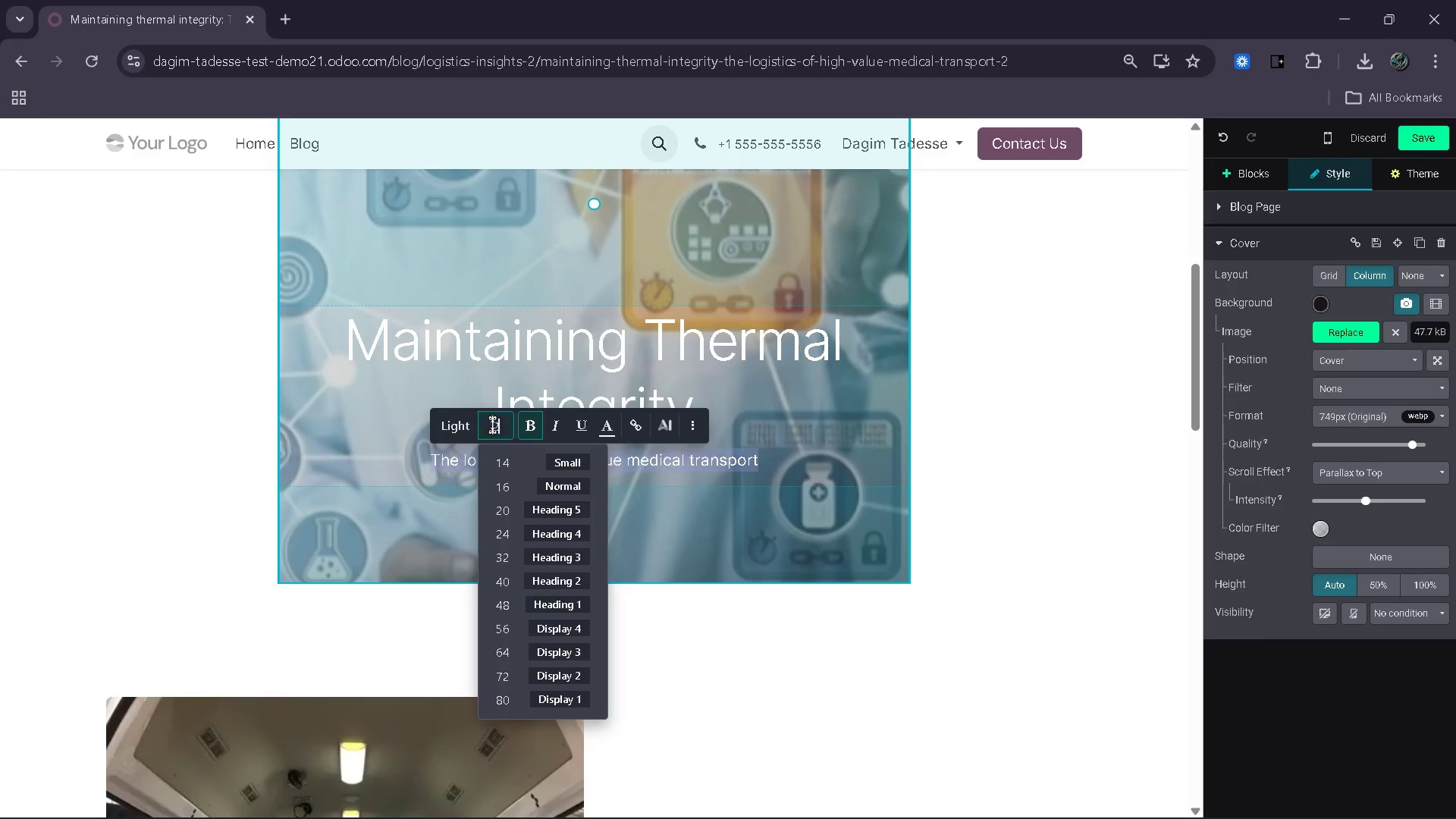 
type(22)
 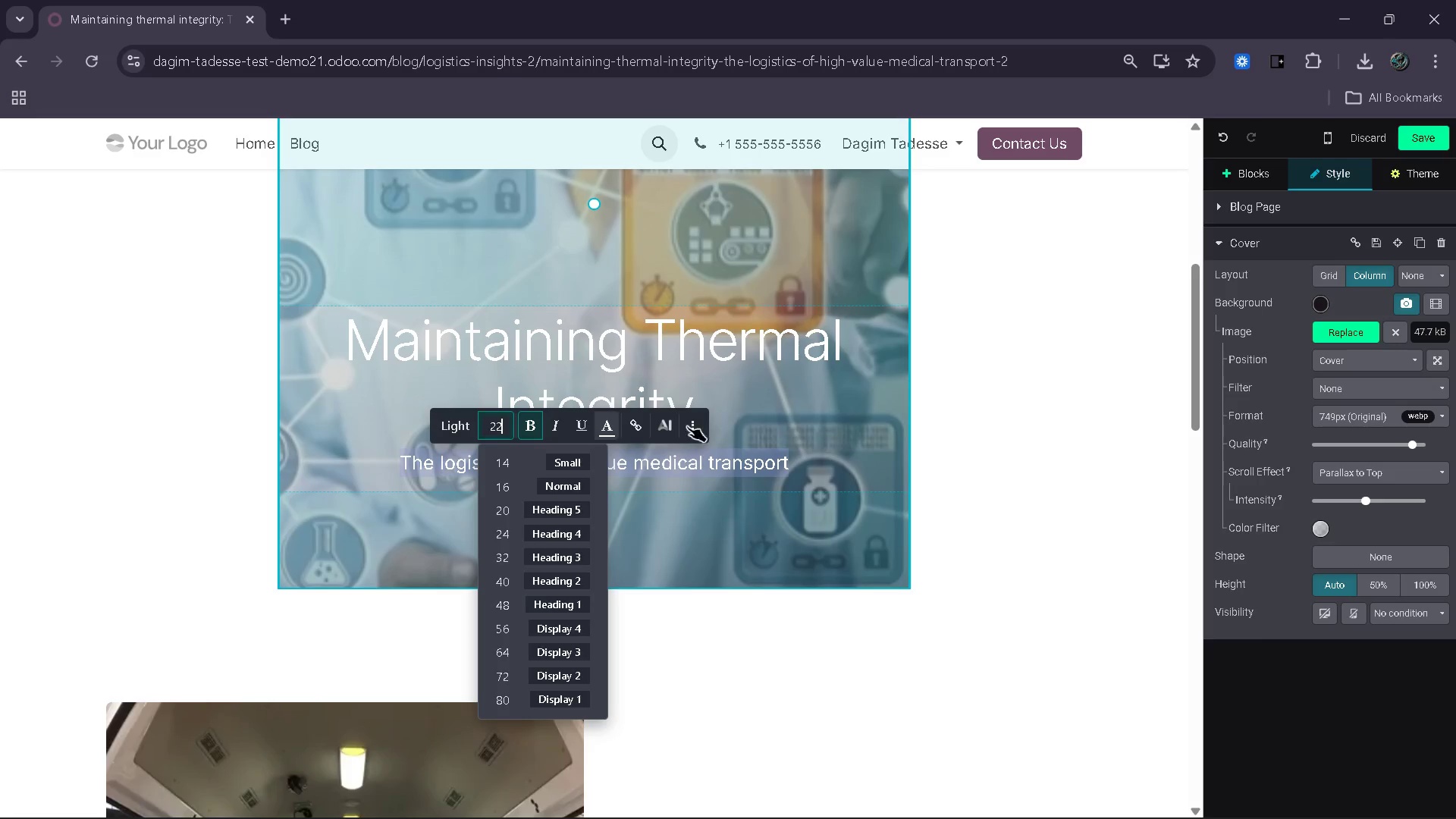 
left_click([832, 435])
 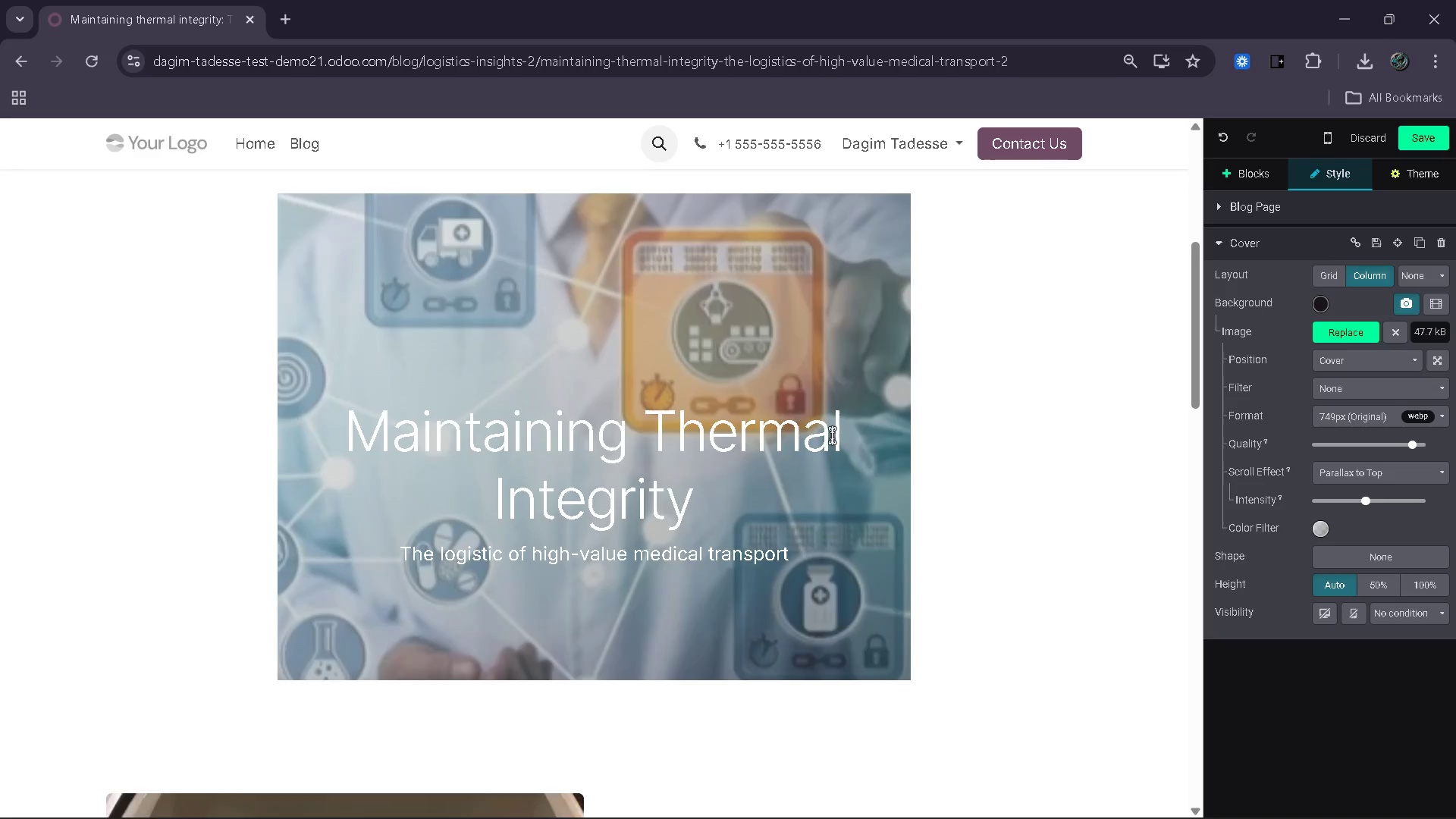 
left_click([747, 399])
 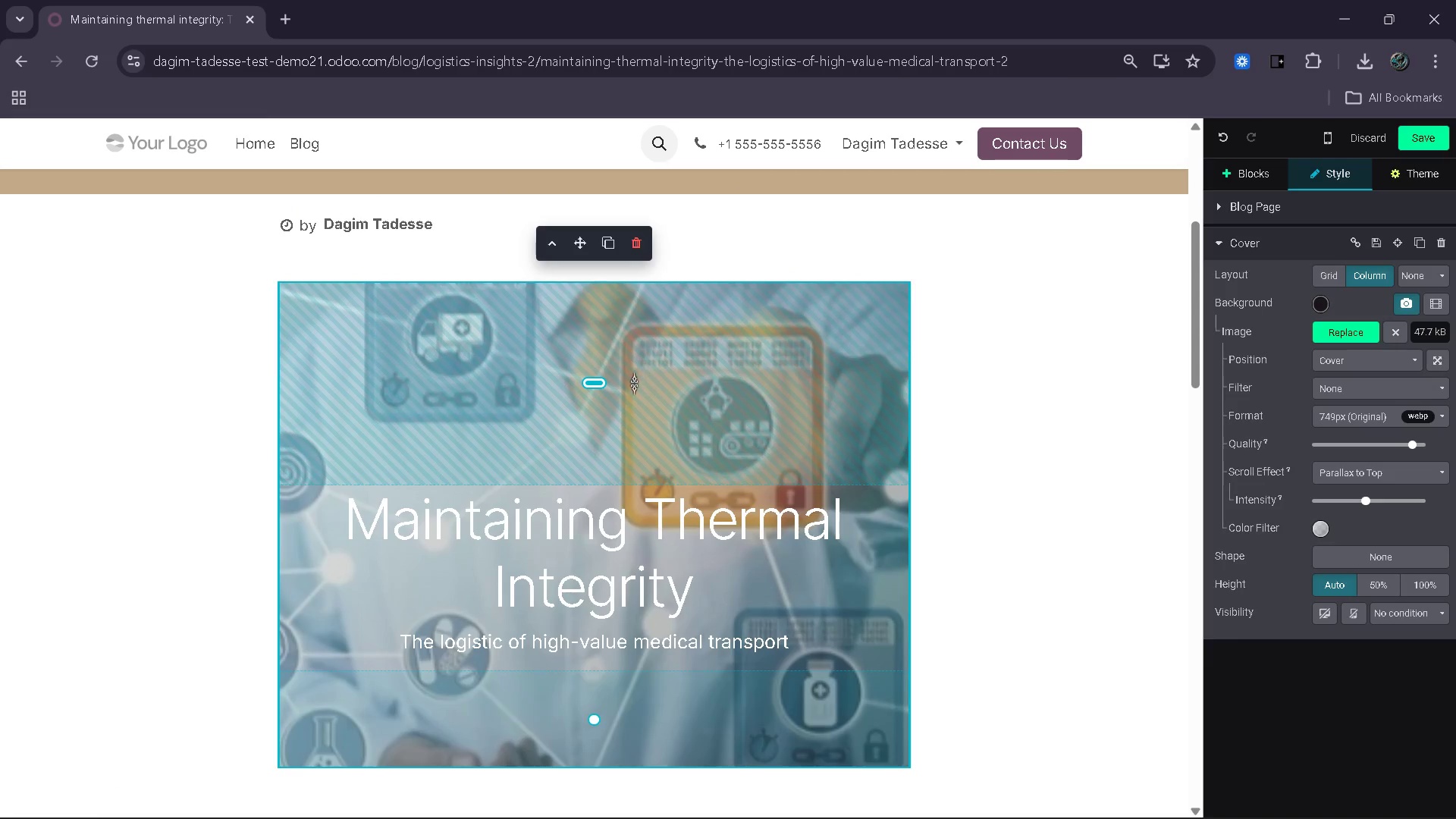 
left_click_drag(start_coordinate=[634, 383], to_coordinate=[653, 275])
 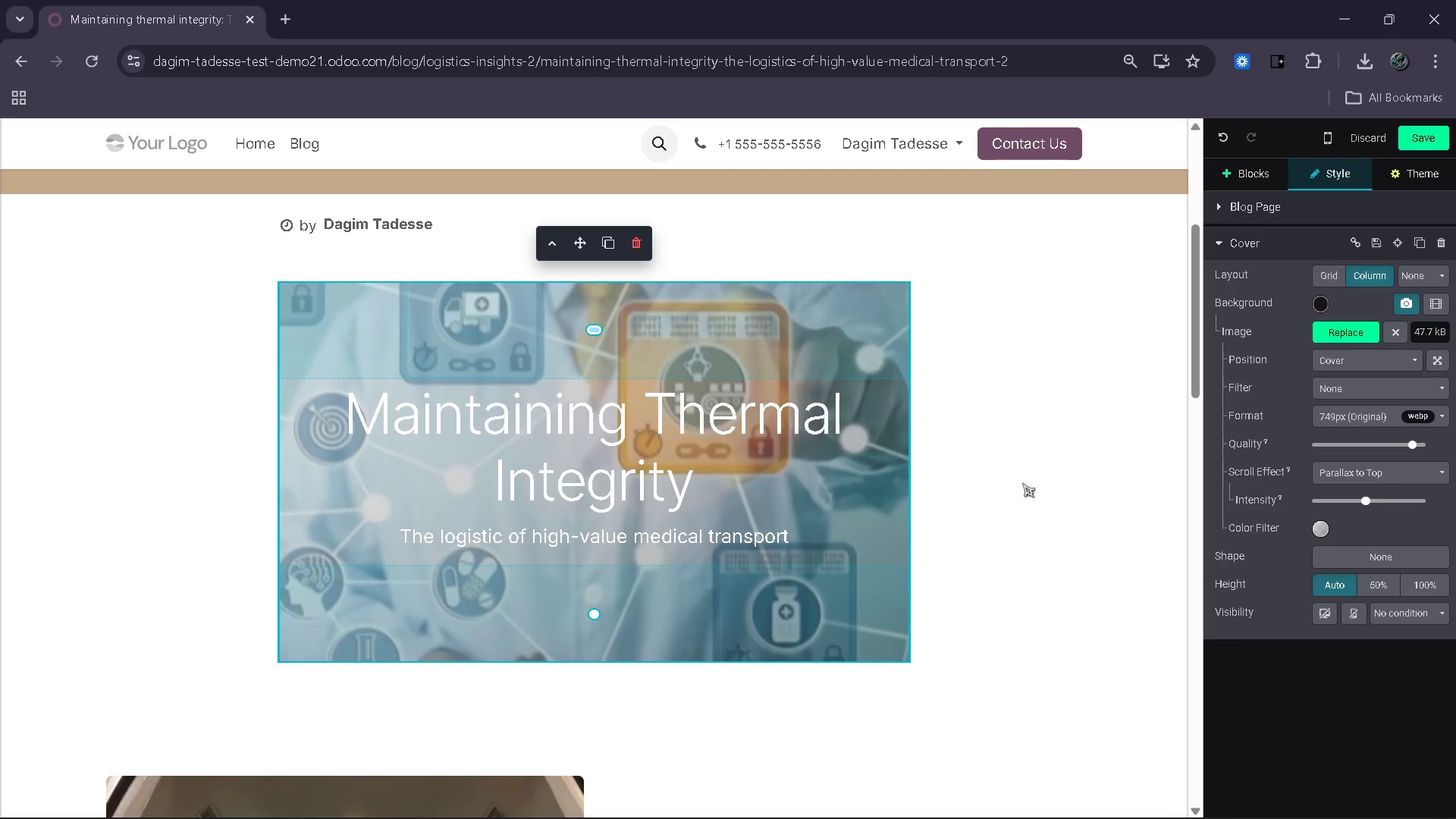 
left_click([1022, 483])
 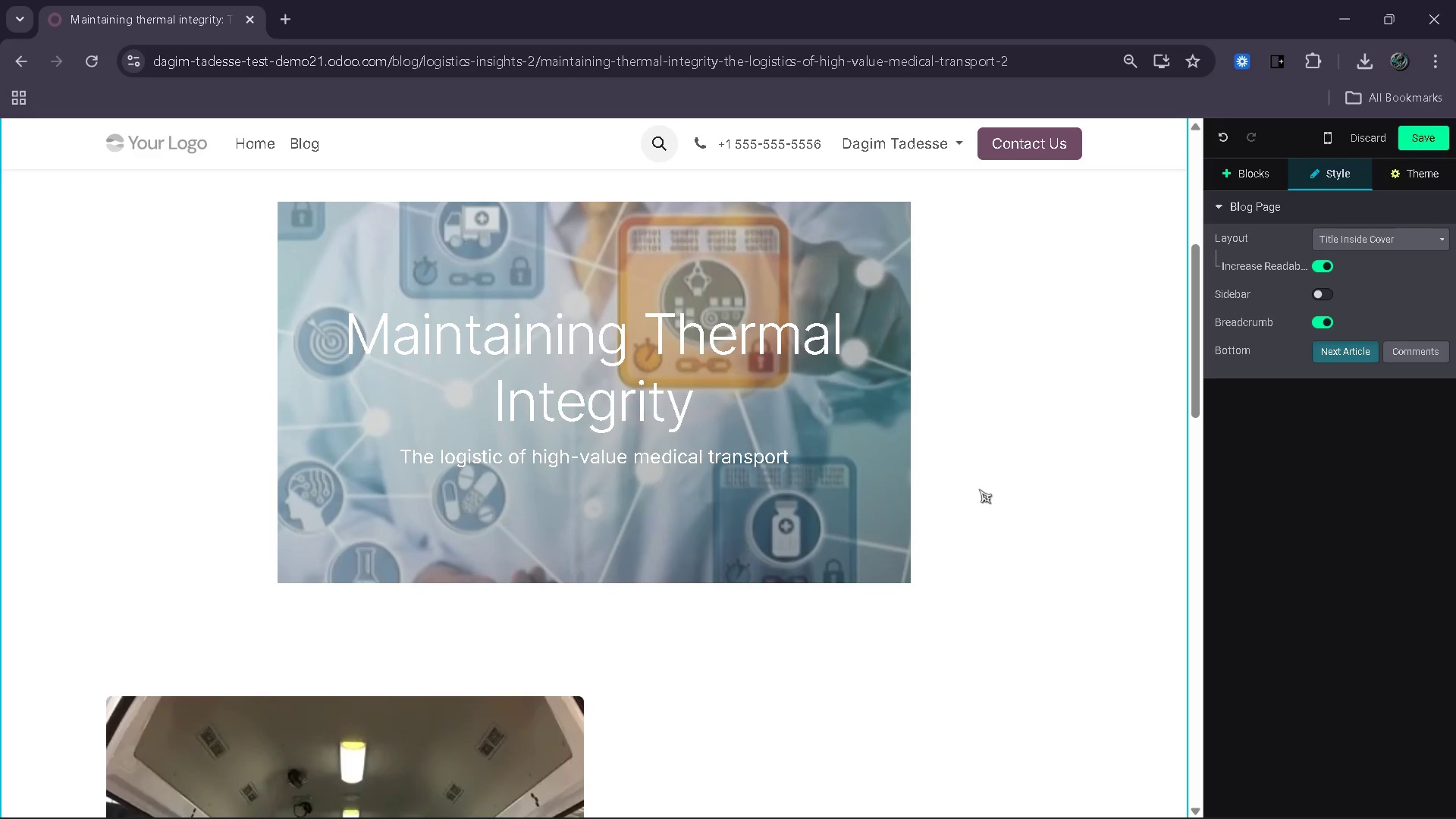 
wait(9.59)
 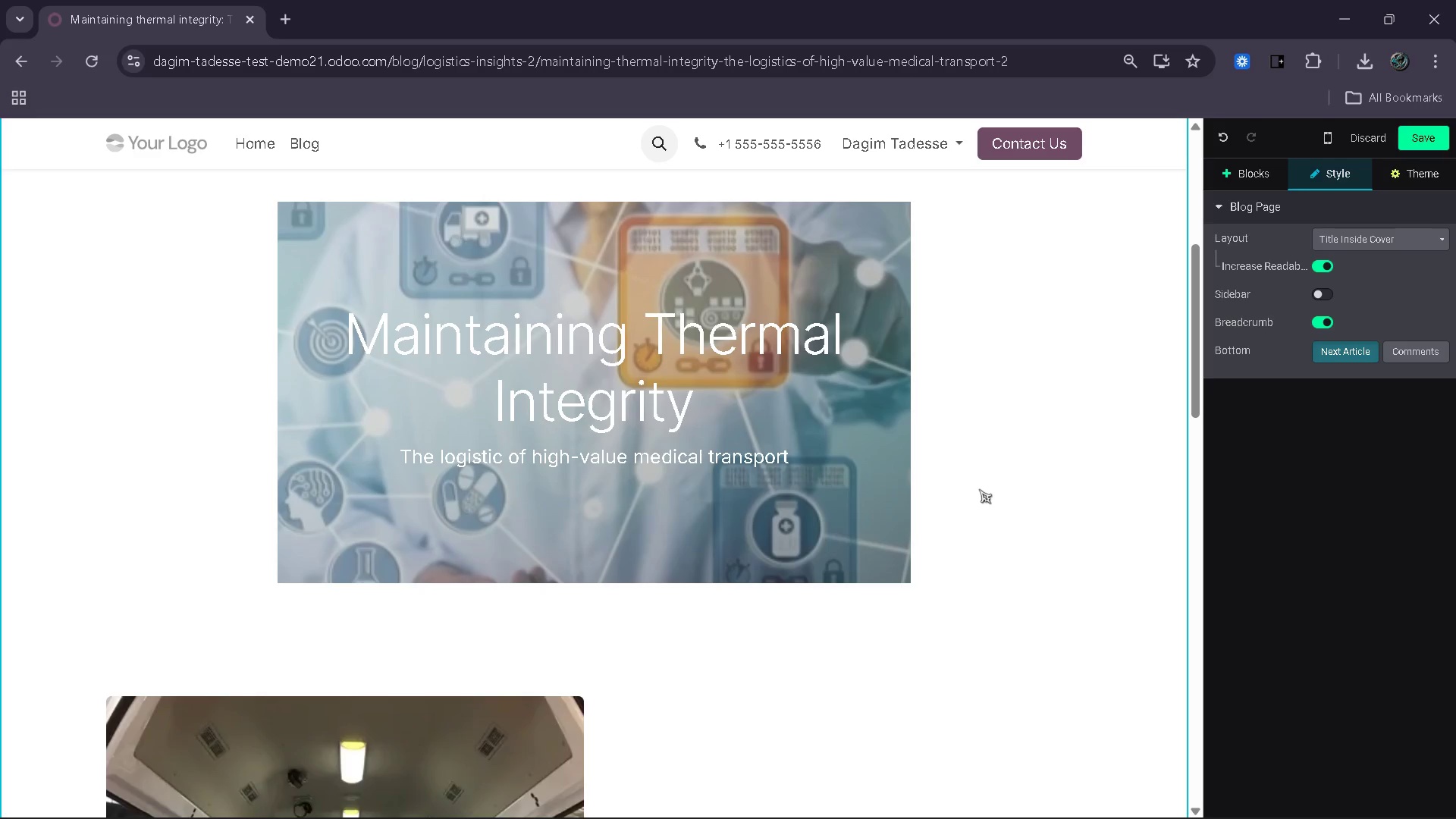 
left_click([1260, 184])
 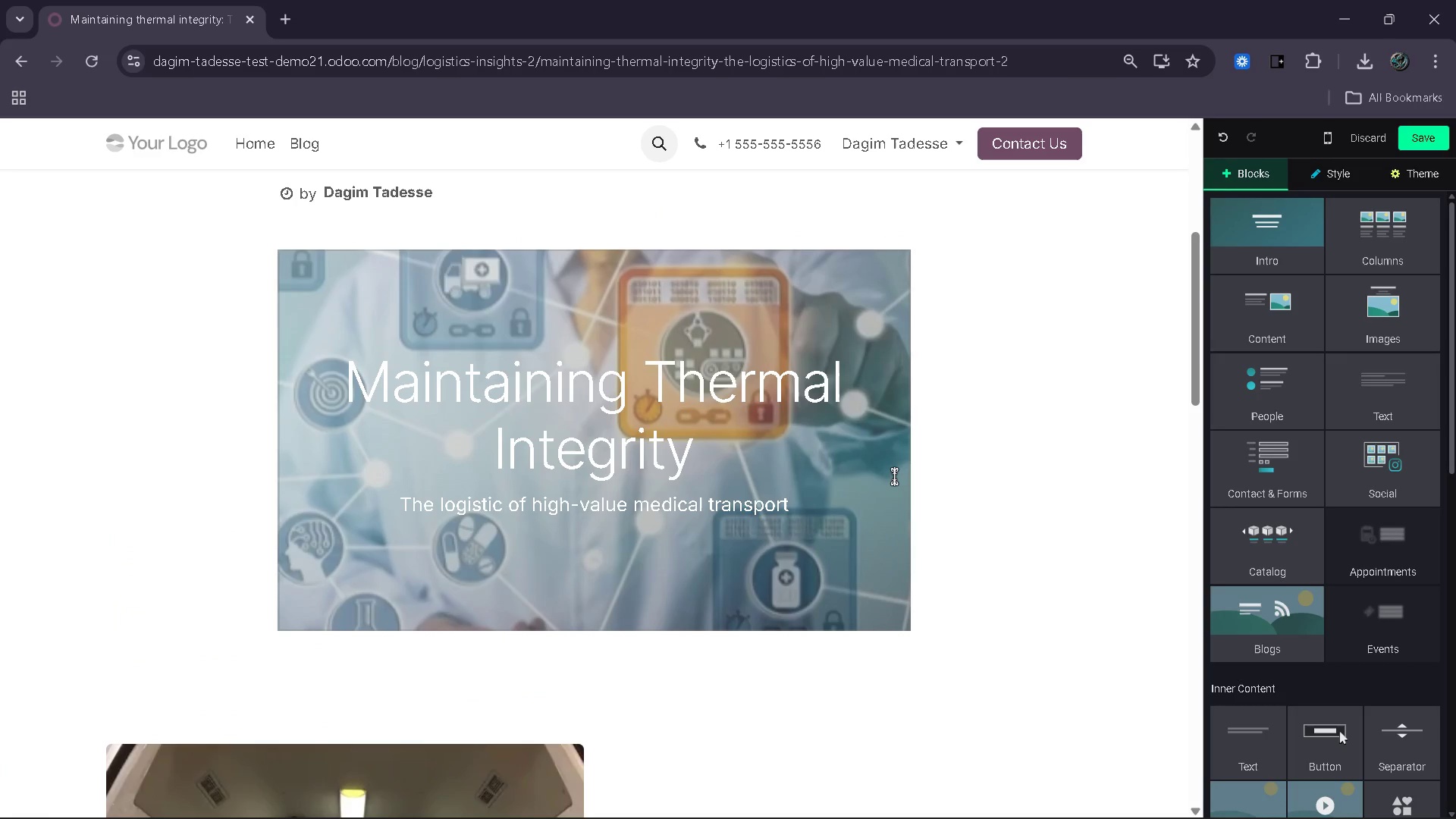 
left_click([964, 464])
 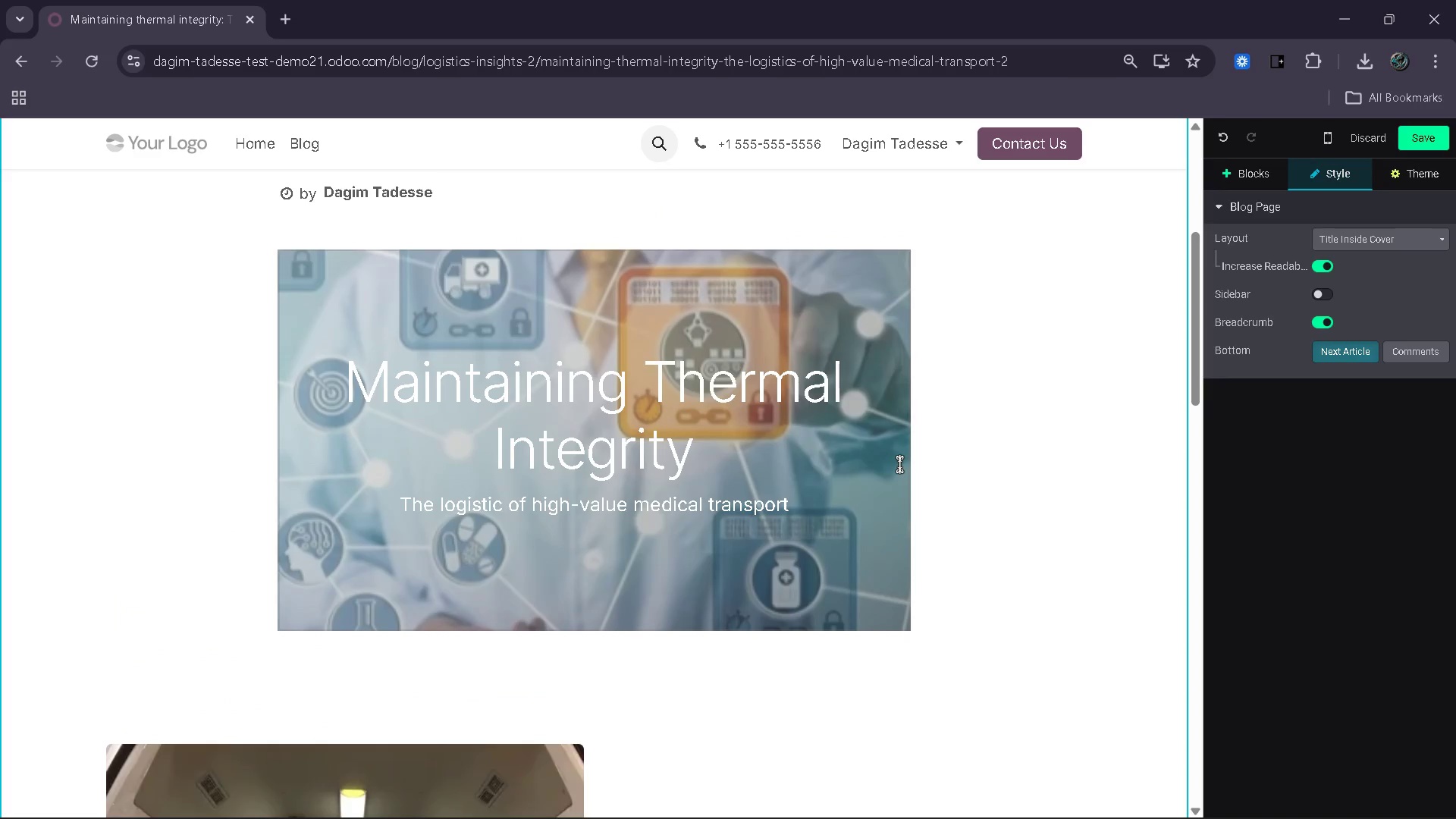 
left_click([899, 464])
 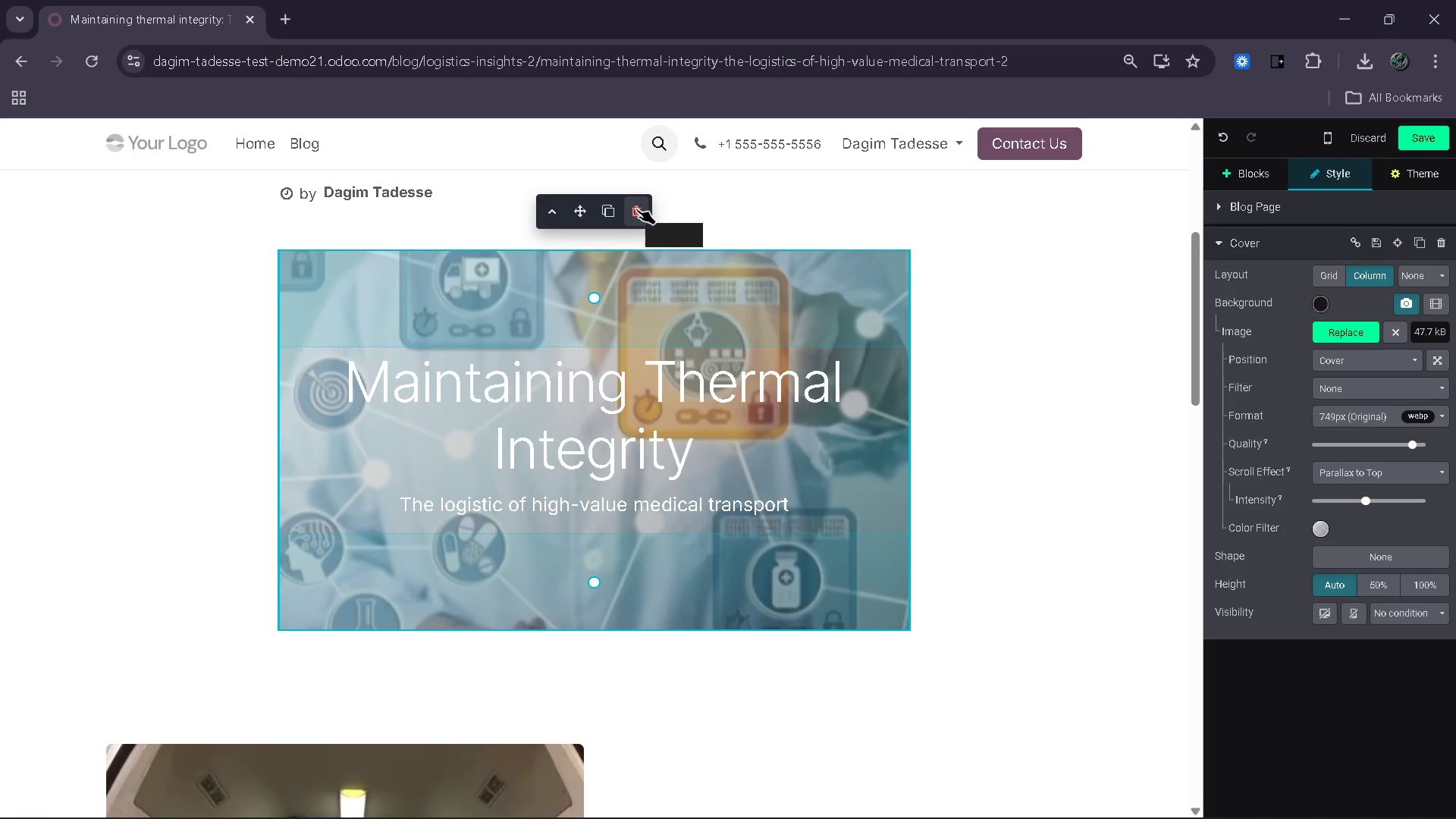 
left_click([636, 209])
 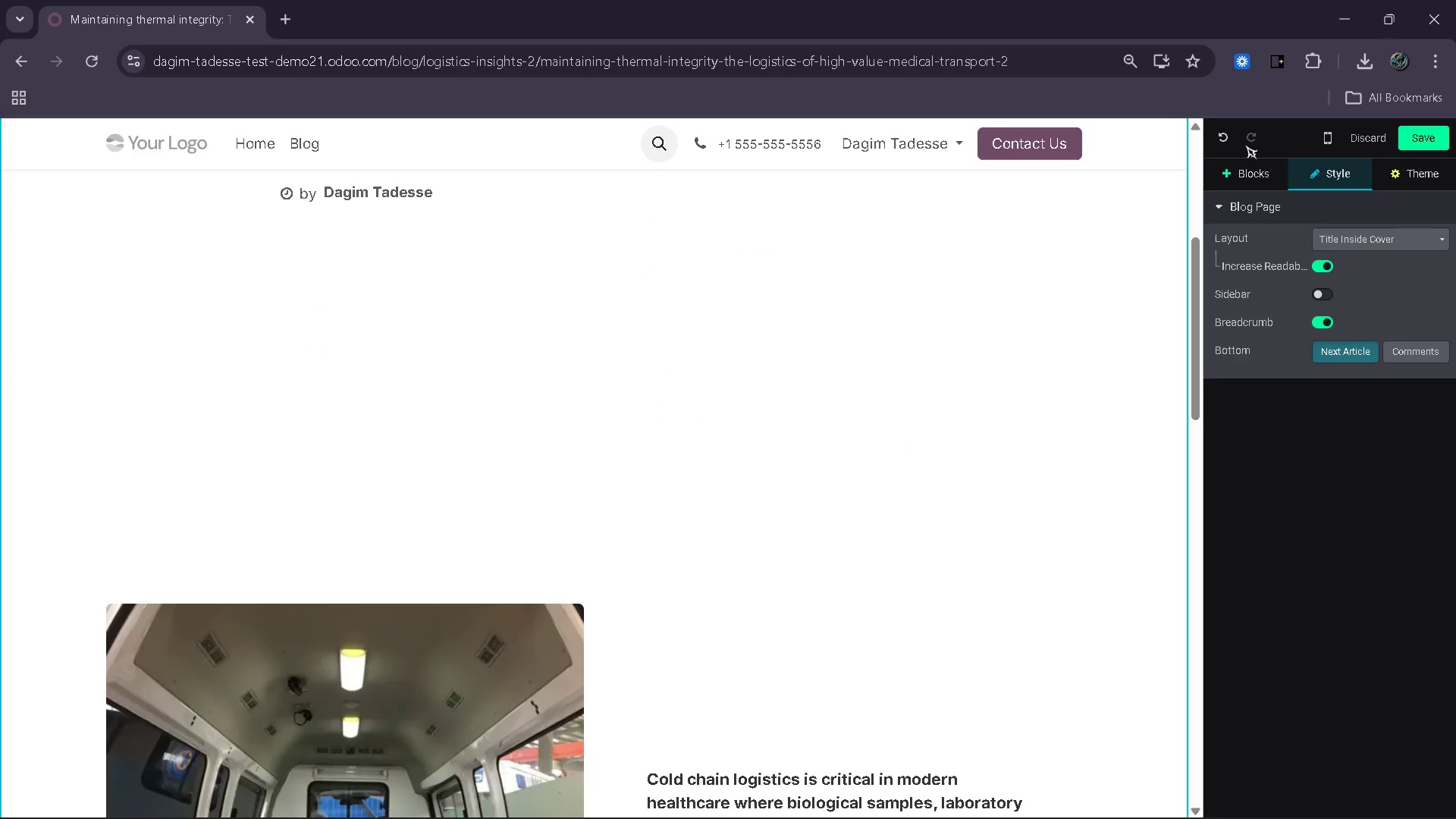 
left_click([1246, 177])
 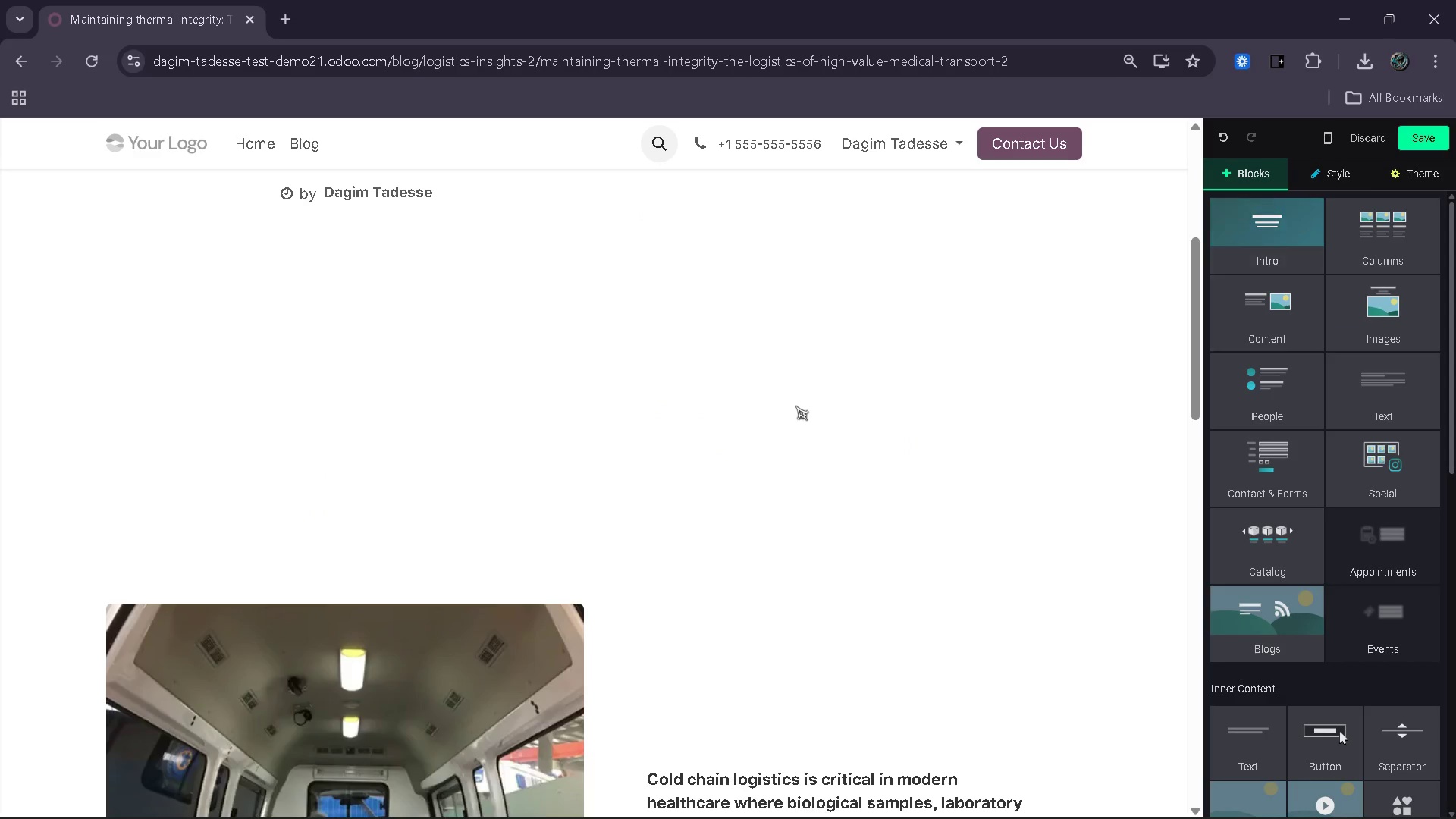 
wait(5.58)
 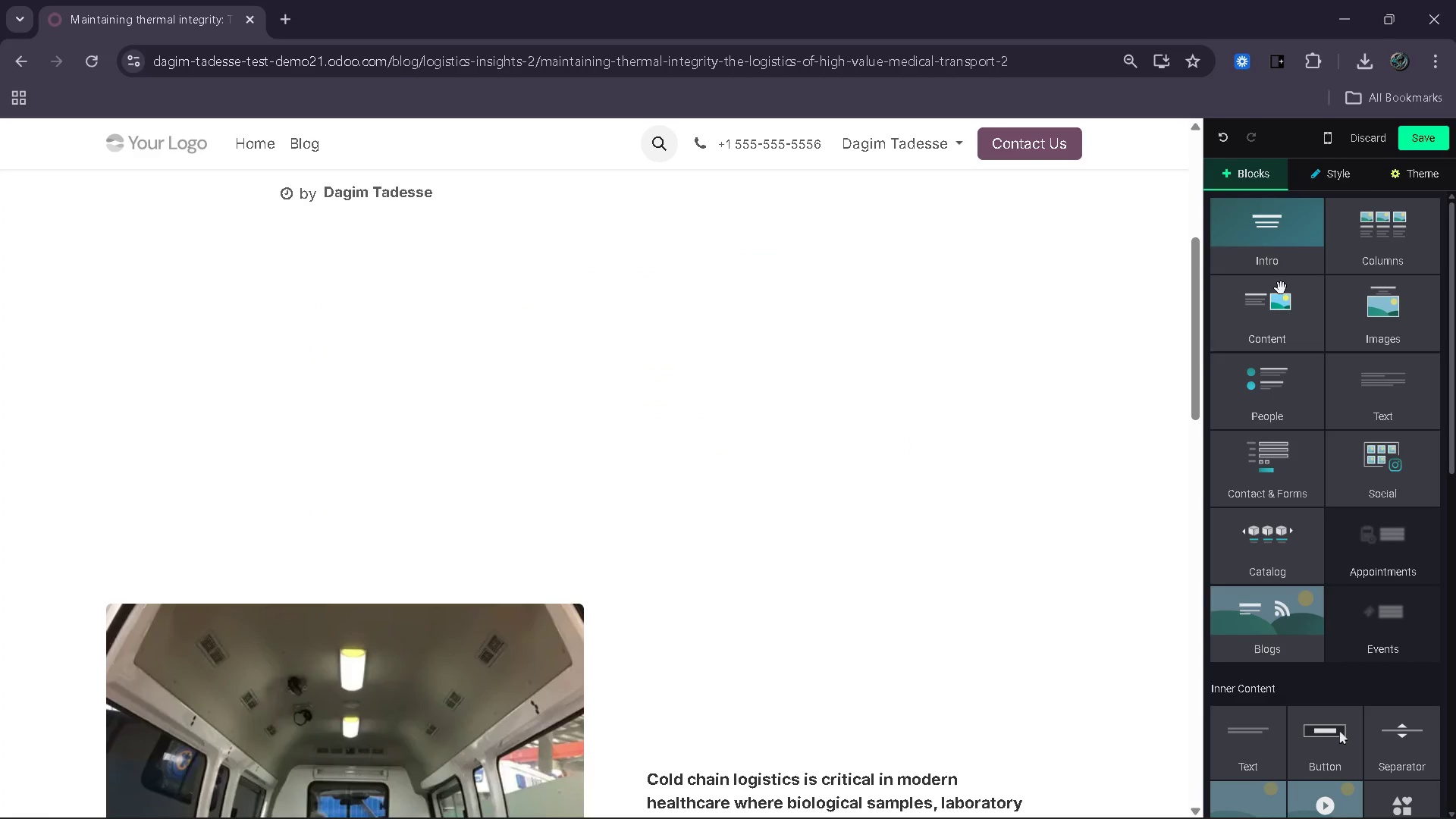 
left_click([553, 538])
 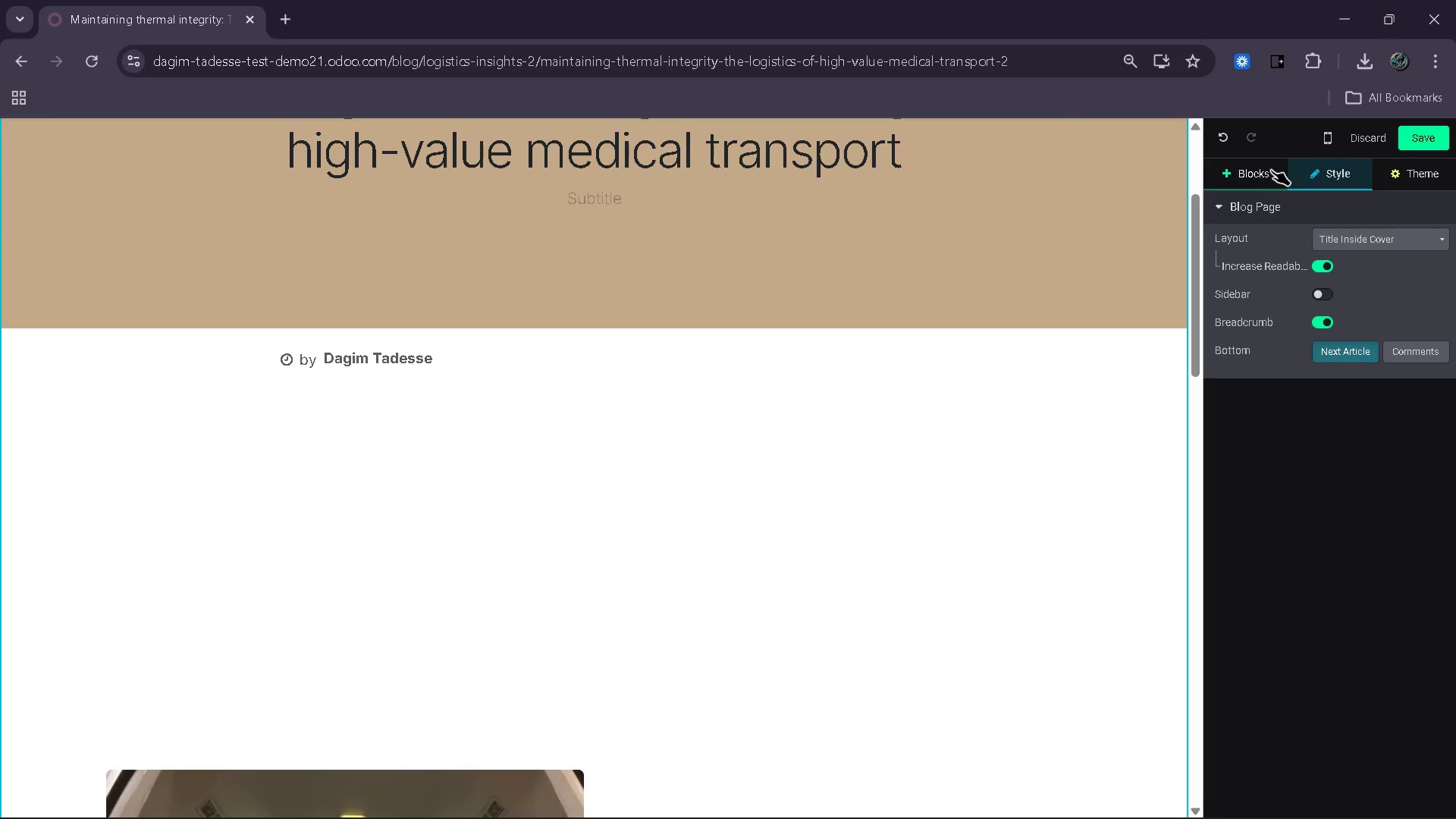 
left_click([1268, 170])
 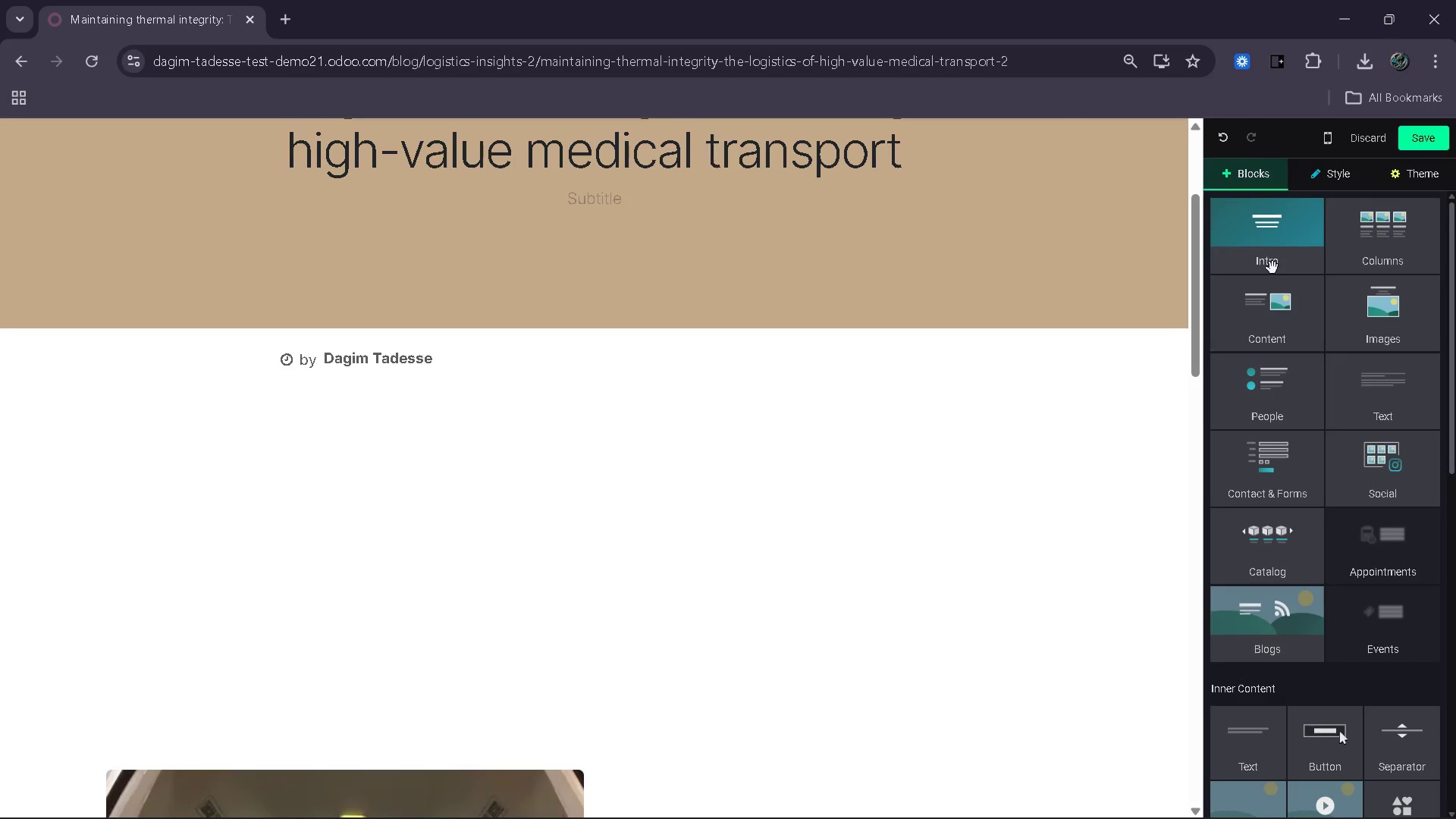 
left_click_drag(start_coordinate=[1272, 268], to_coordinate=[656, 714])
 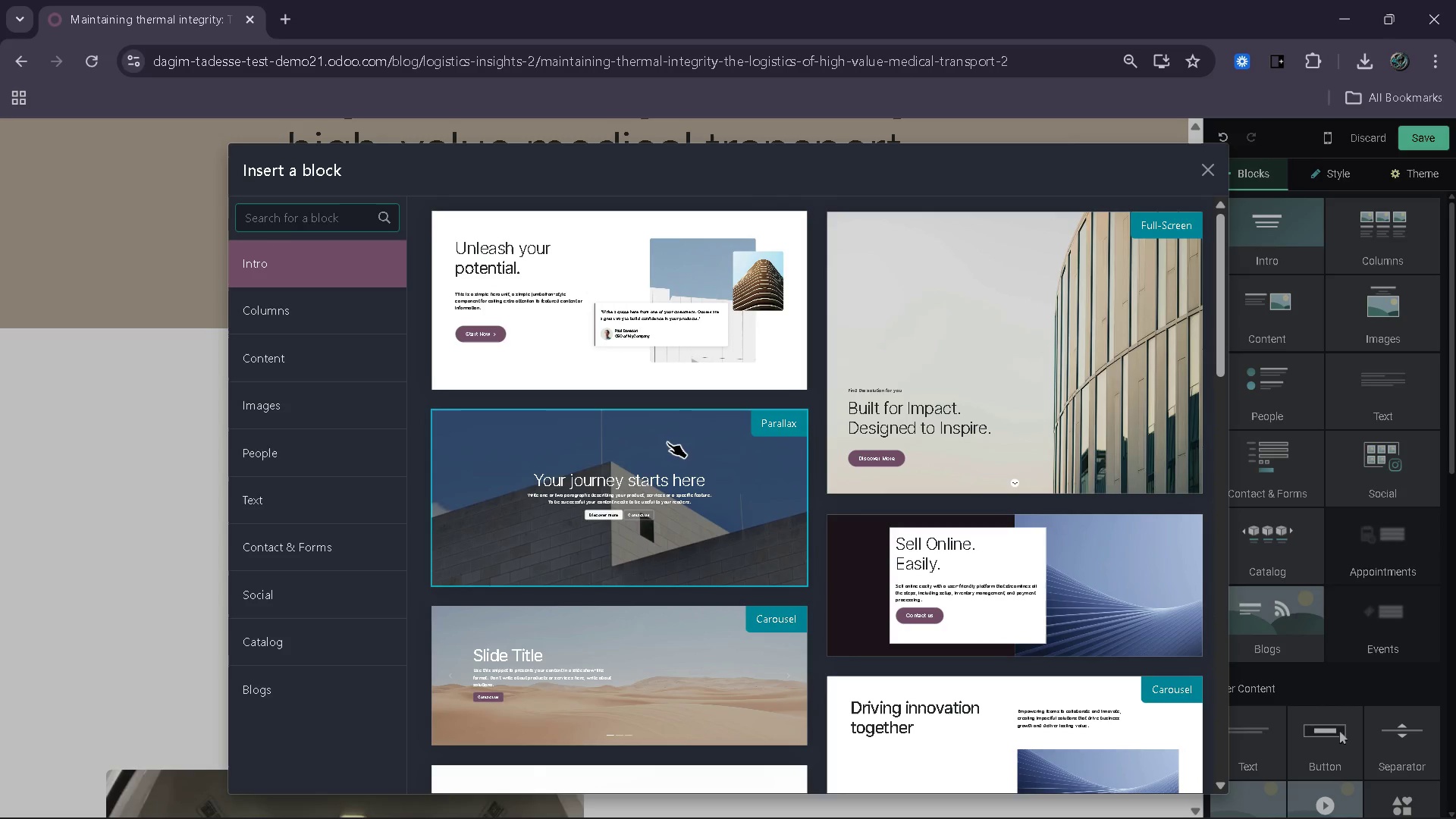 
left_click([681, 473])
 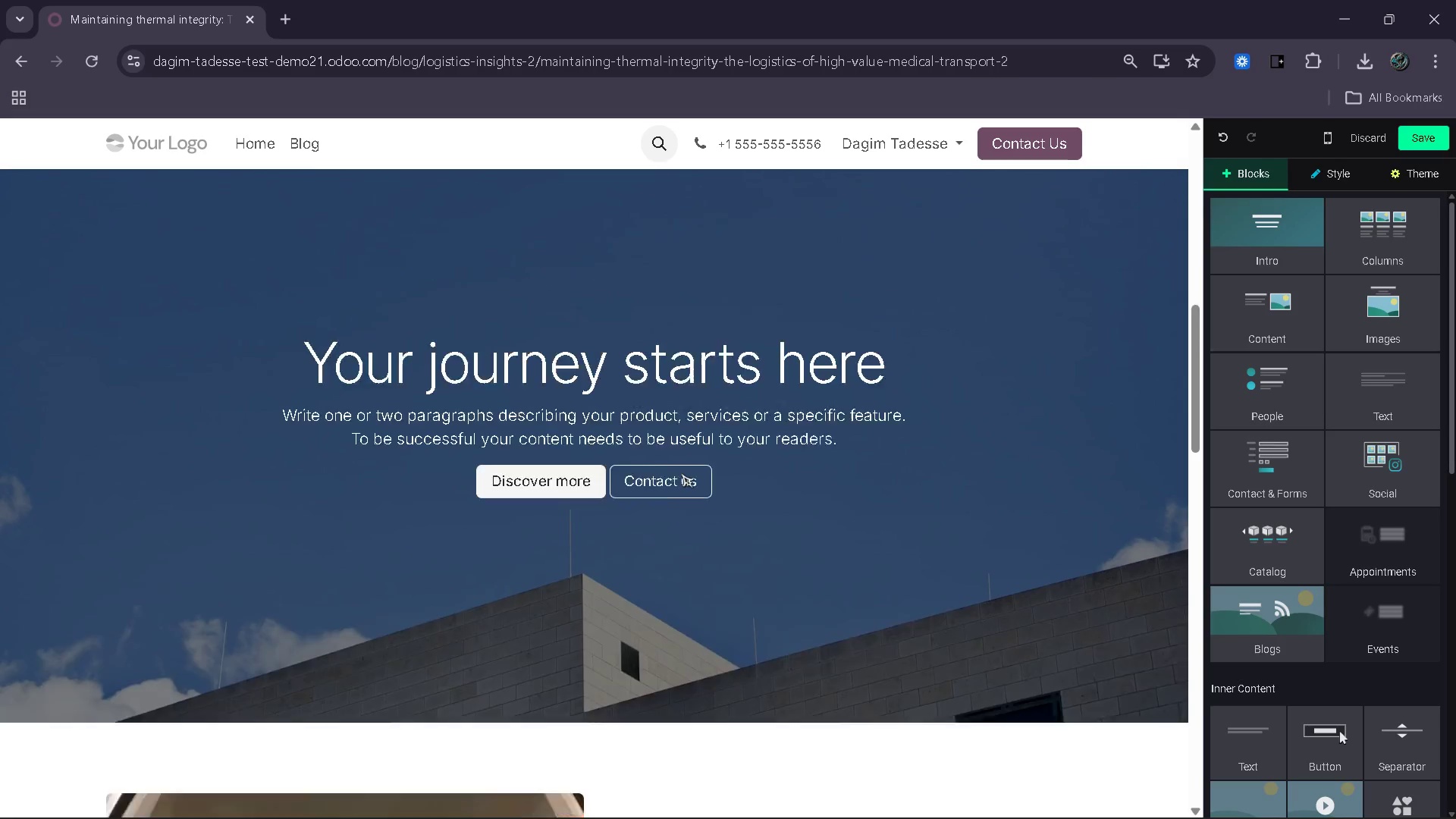 
wait(10.74)
 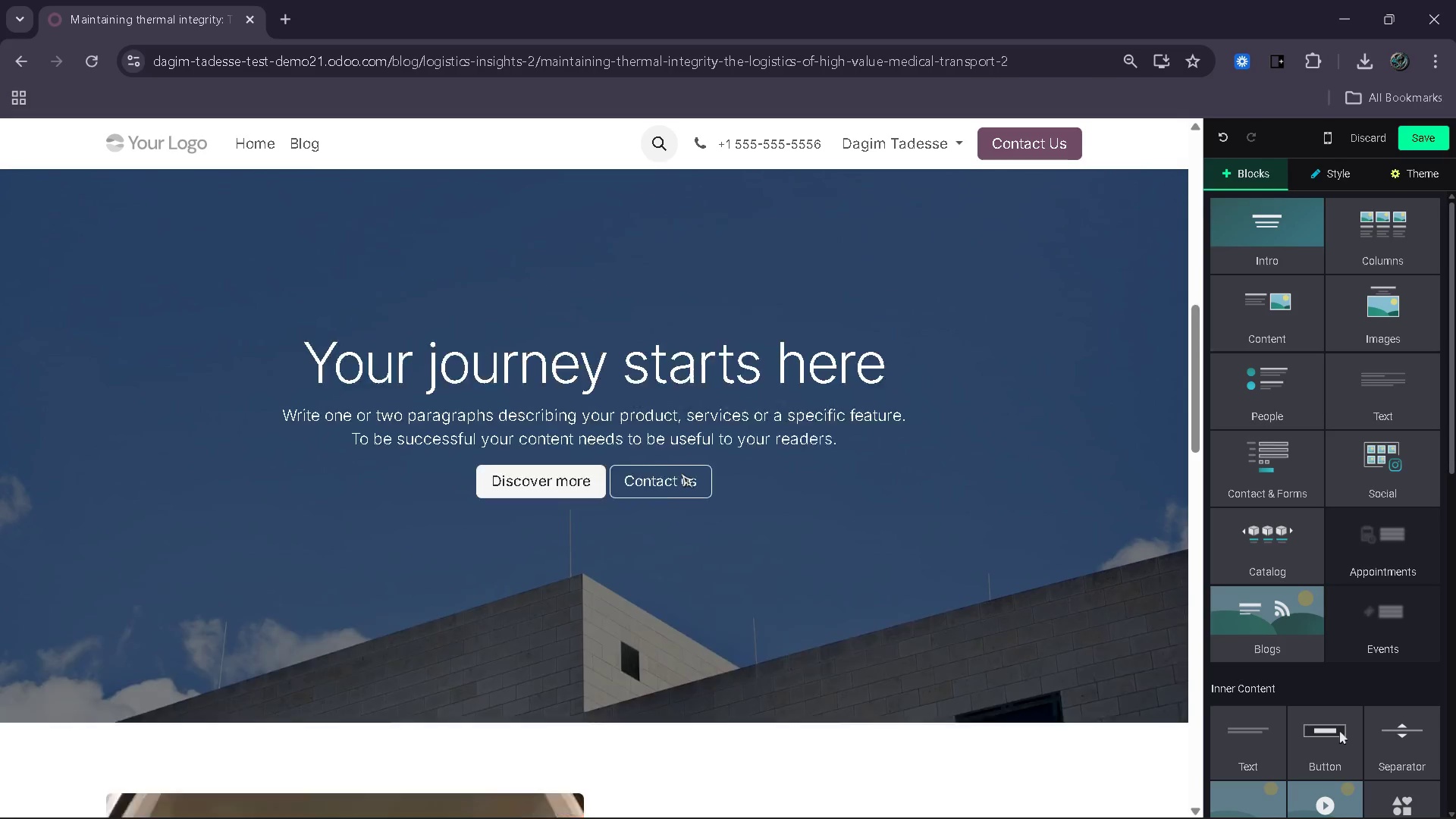 
left_click([543, 535])
 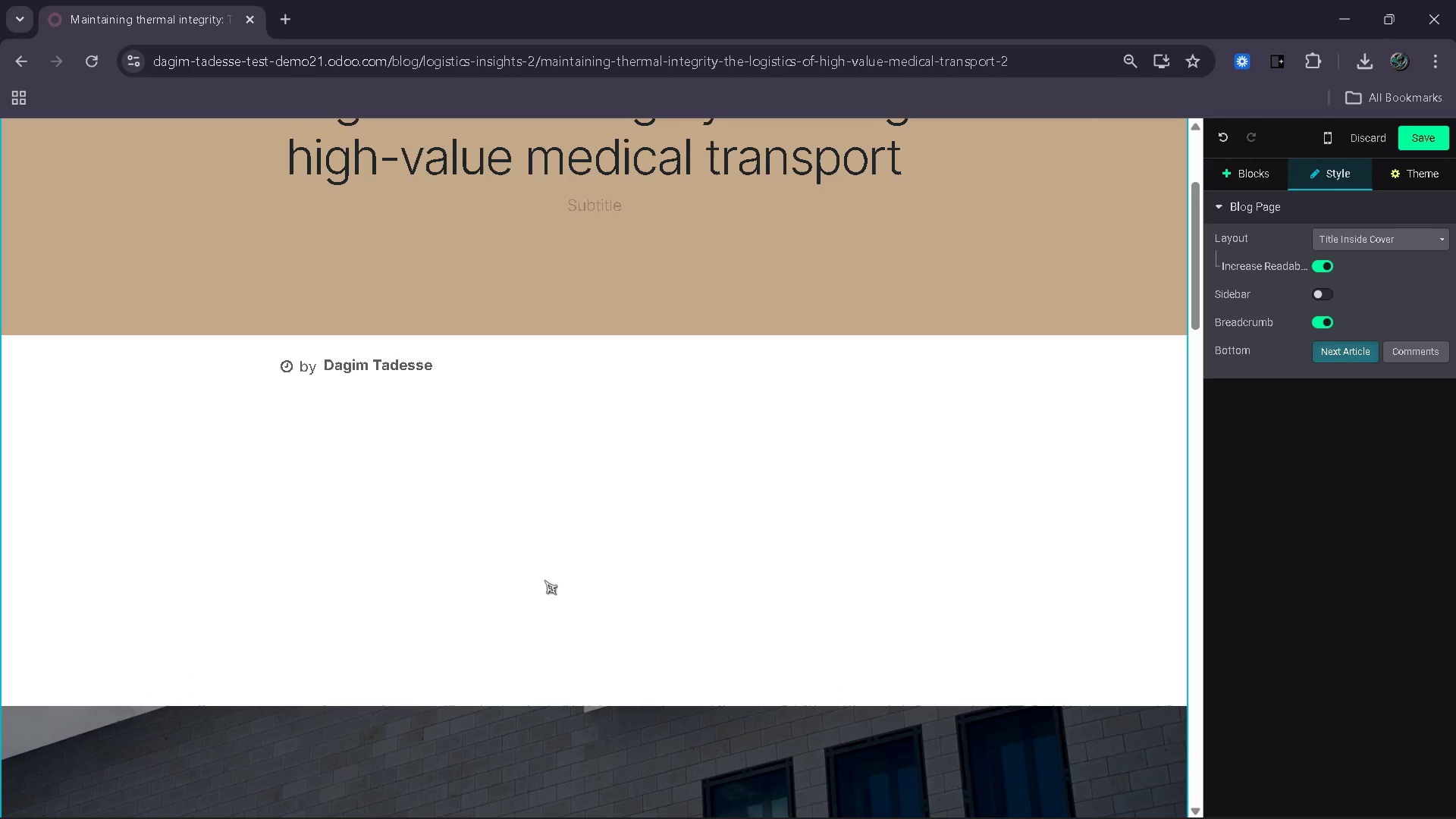 
left_click([560, 564])
 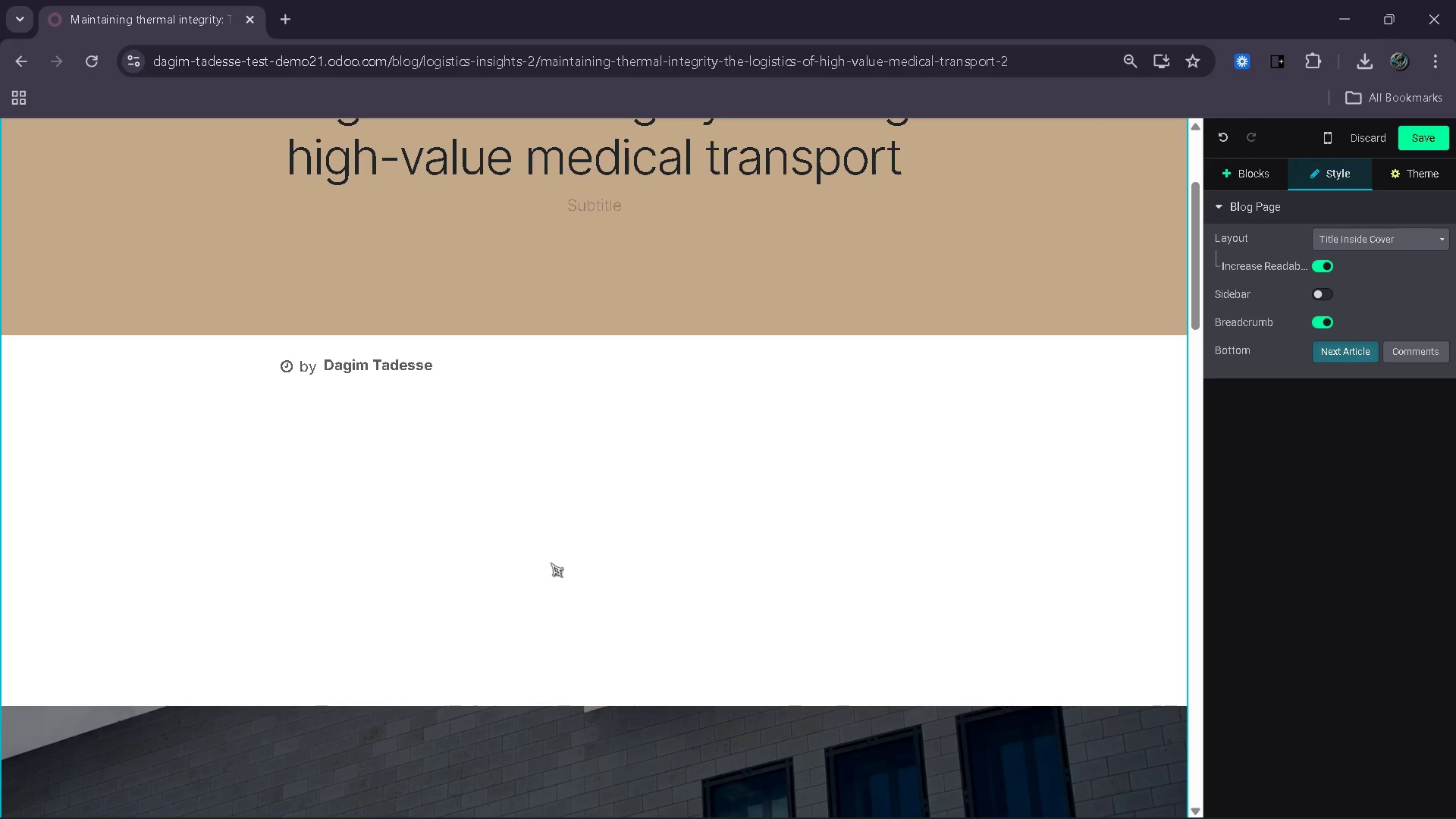 
left_click_drag(start_coordinate=[560, 564], to_coordinate=[391, 507])
 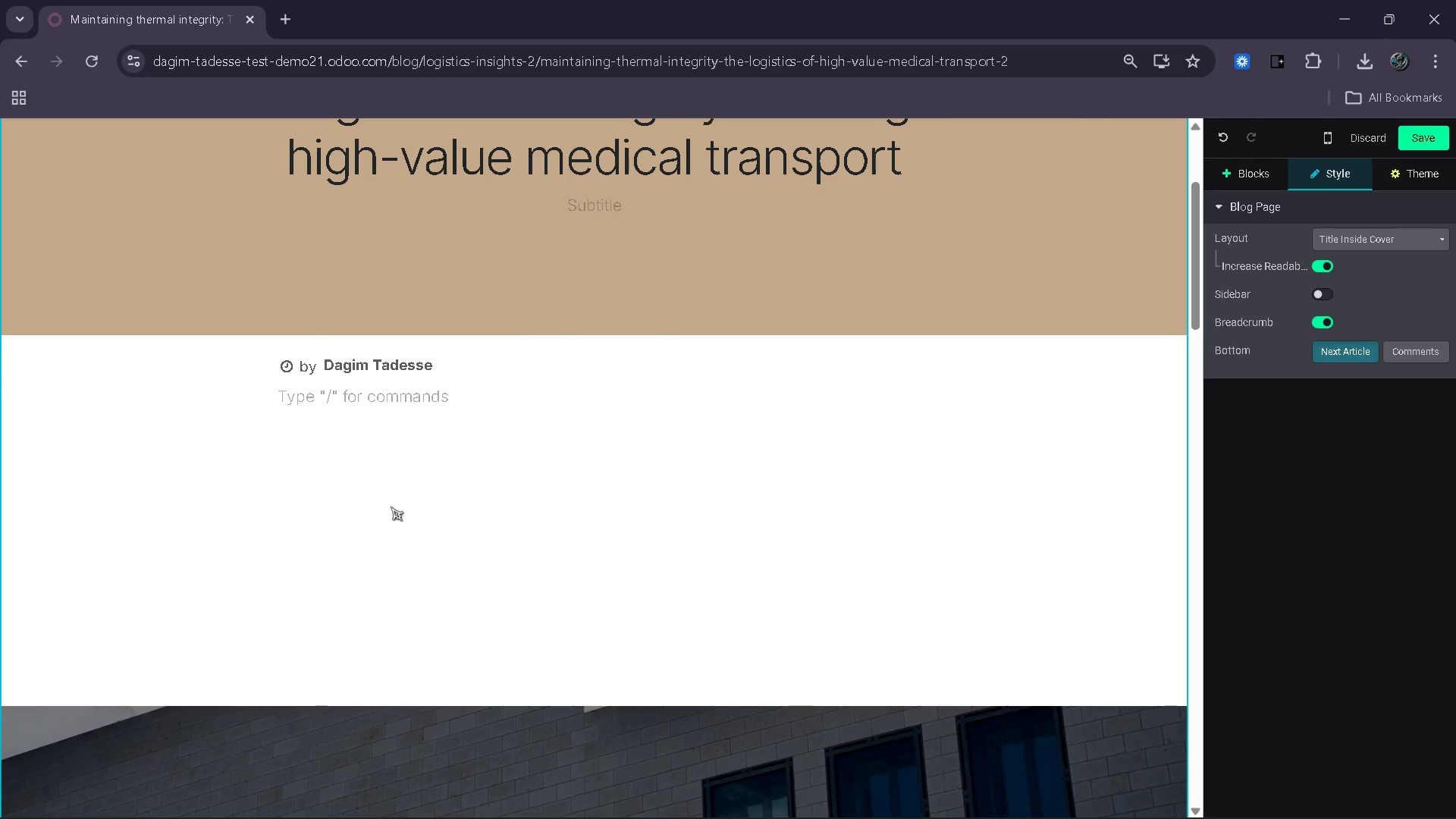 
key(Backspace)
 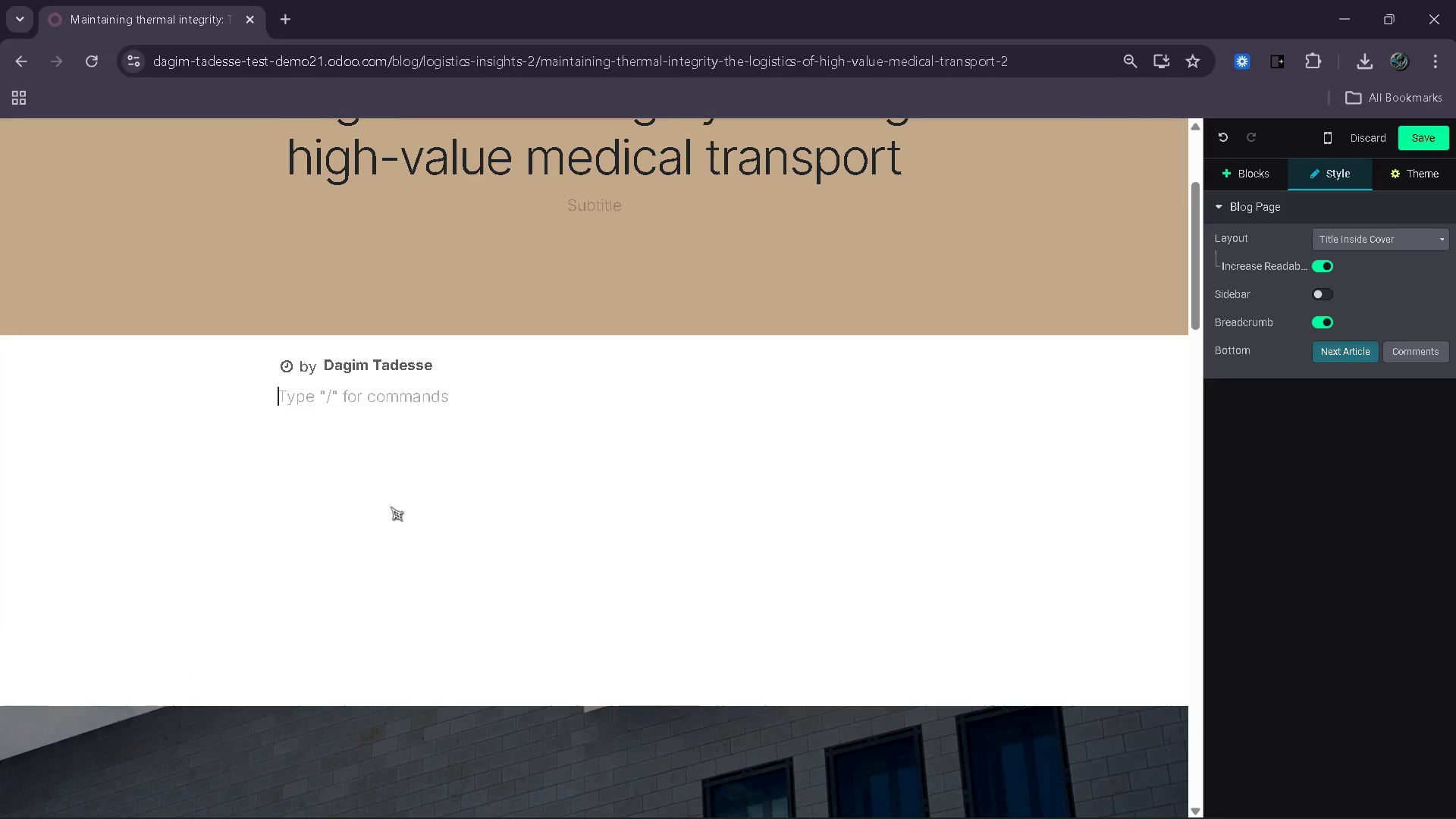 
key(ArrowDown)
 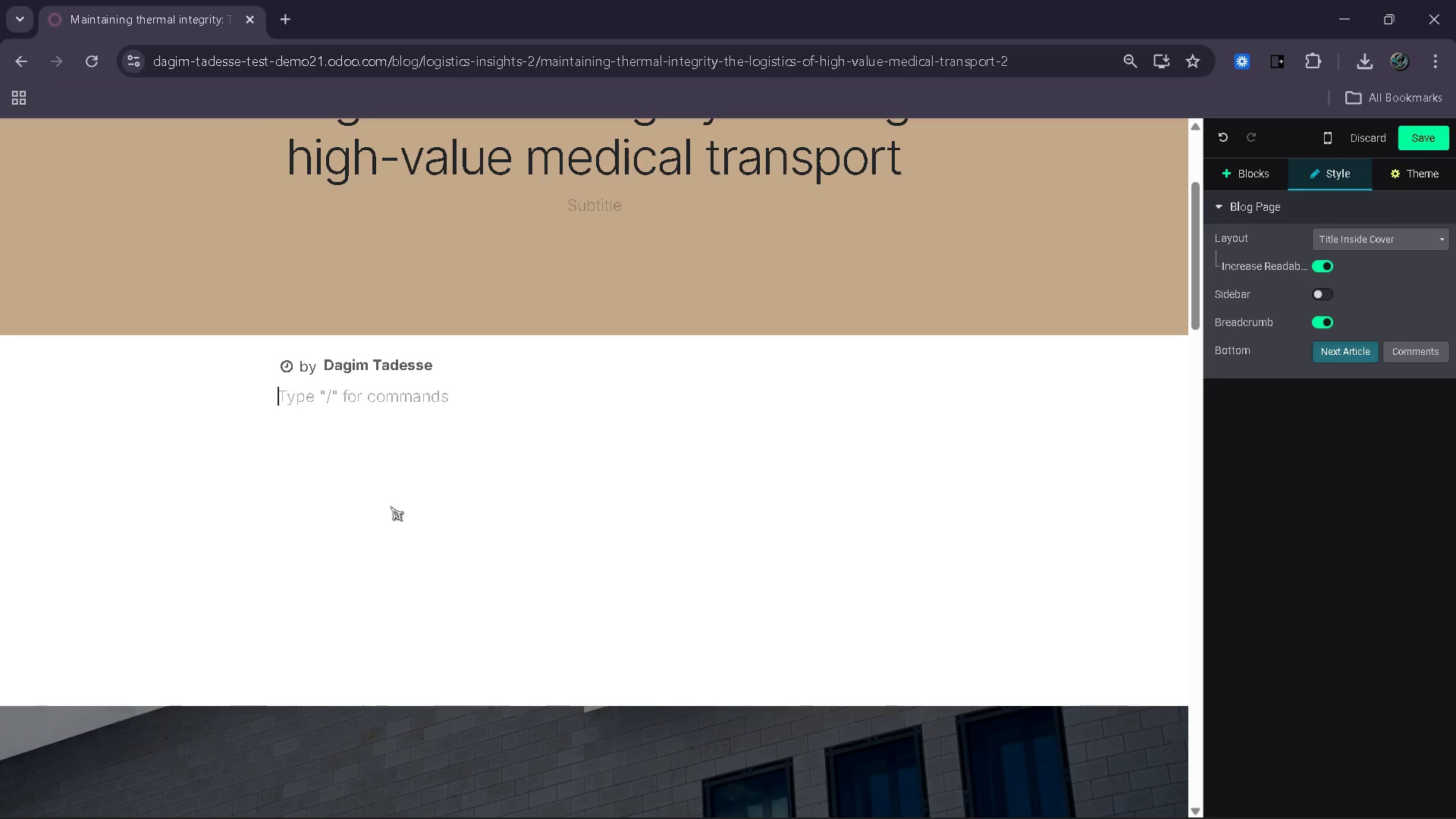 
key(ArrowDown)
 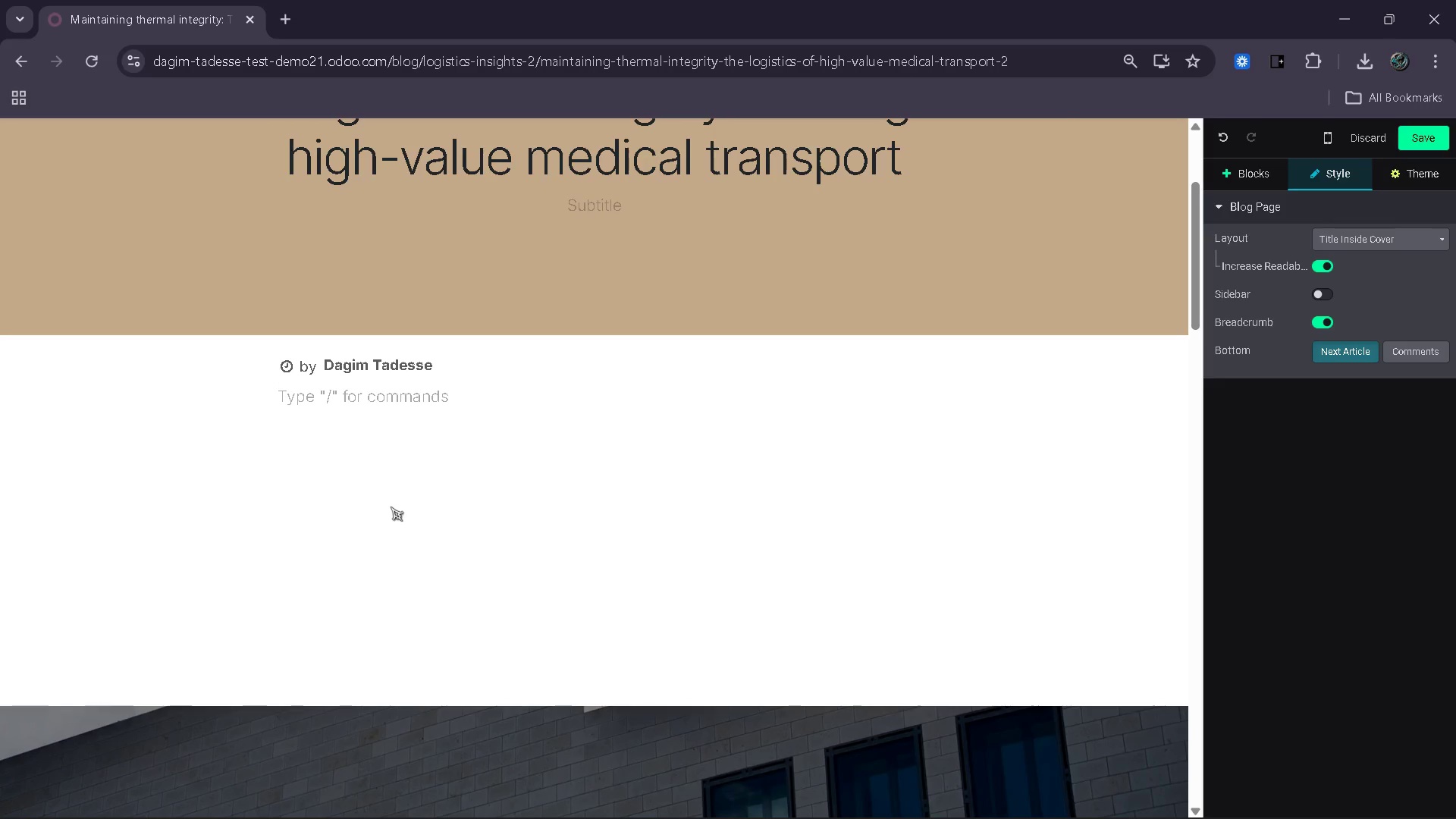 
key(ArrowDown)
 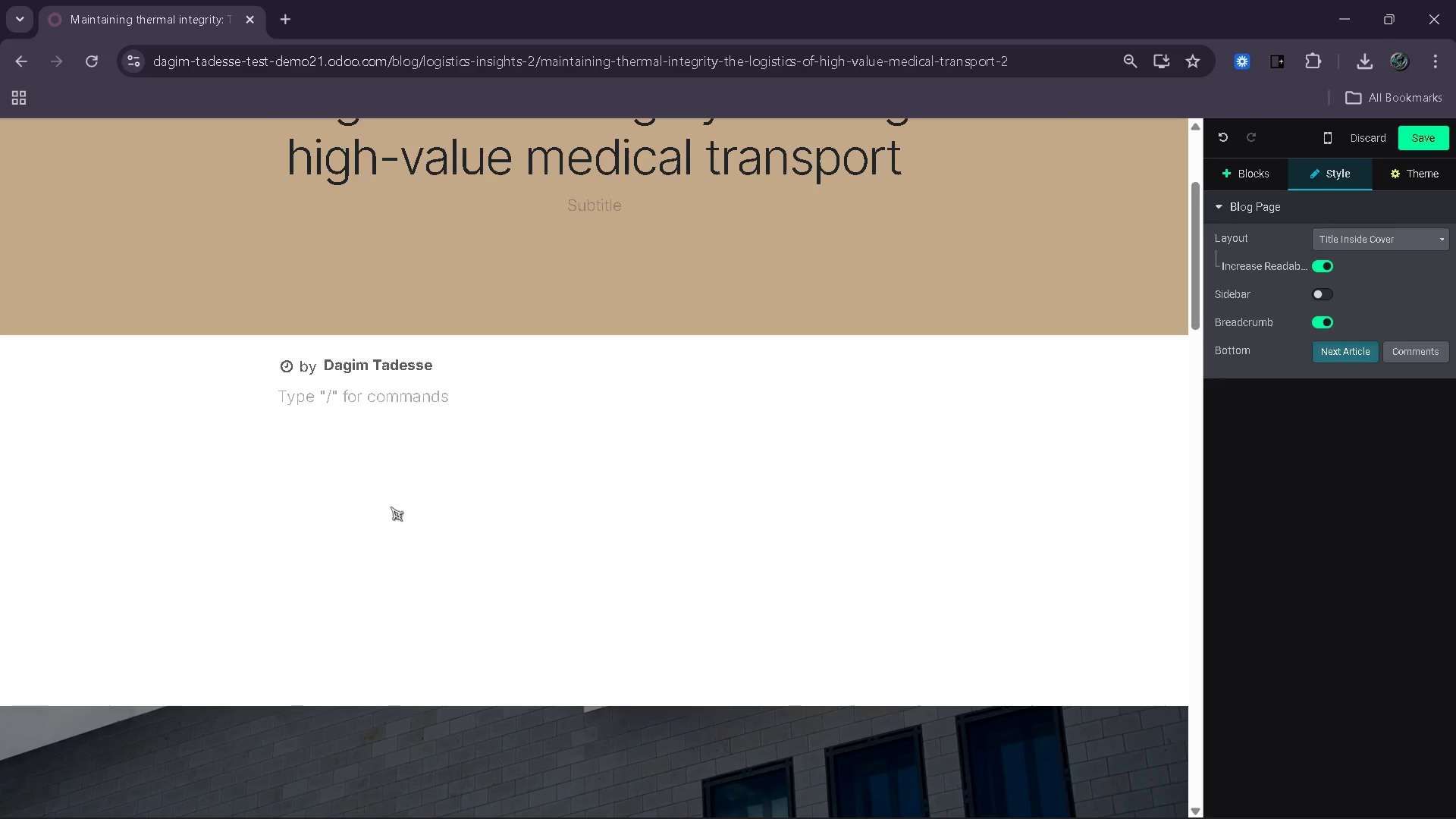 
key(ArrowDown)
 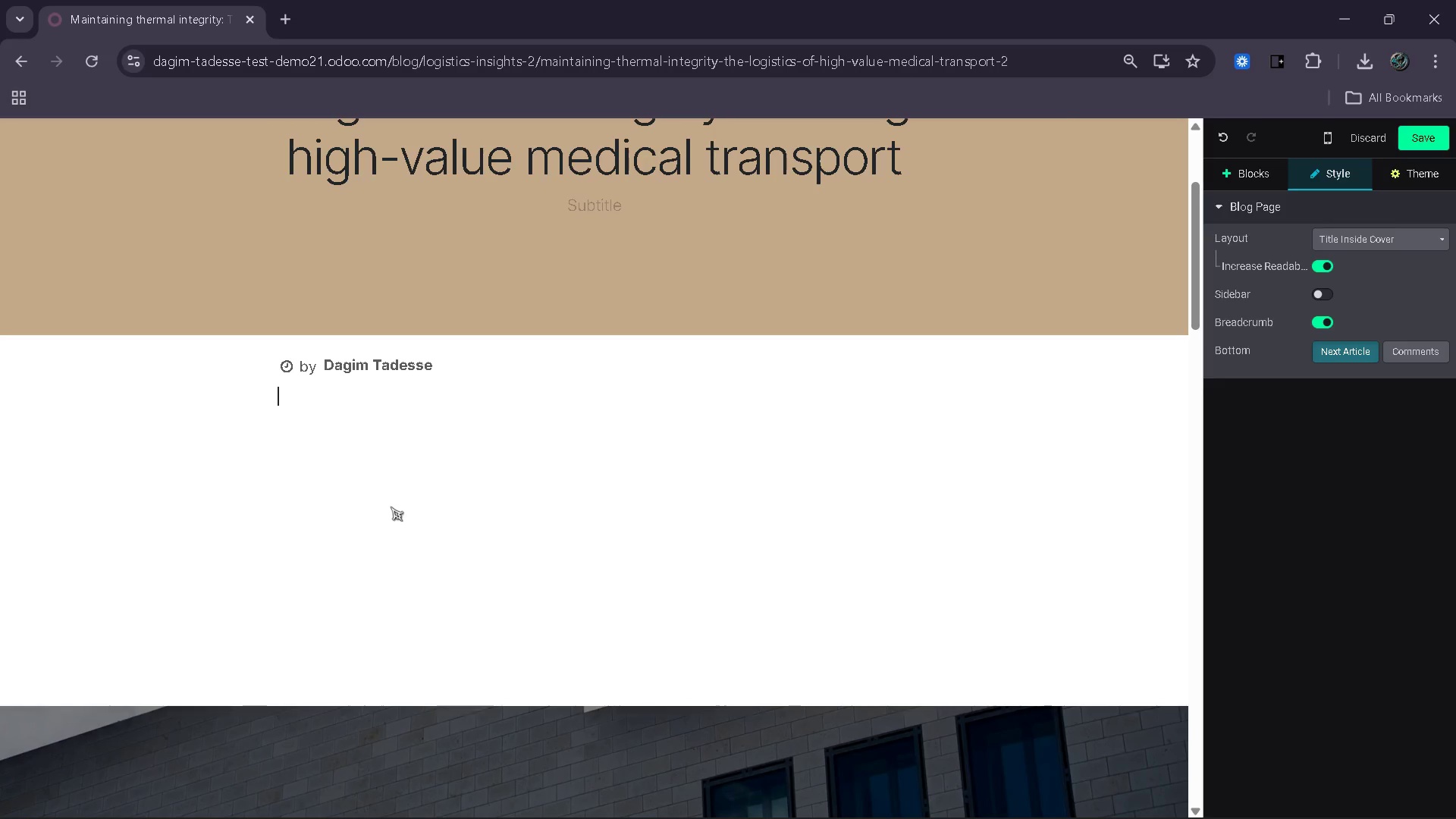 
key(Backspace)
 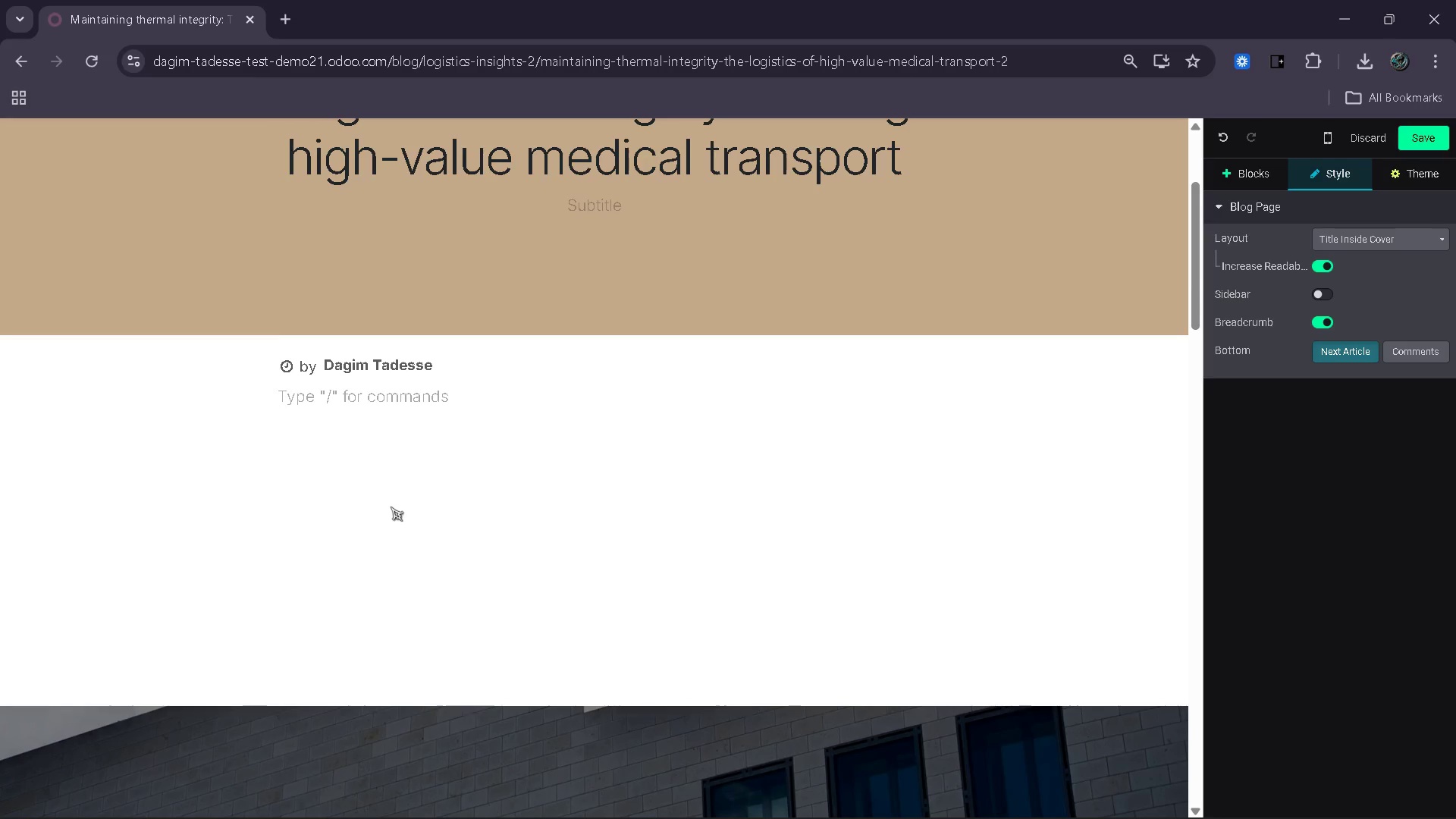 
key(Control+Z)
 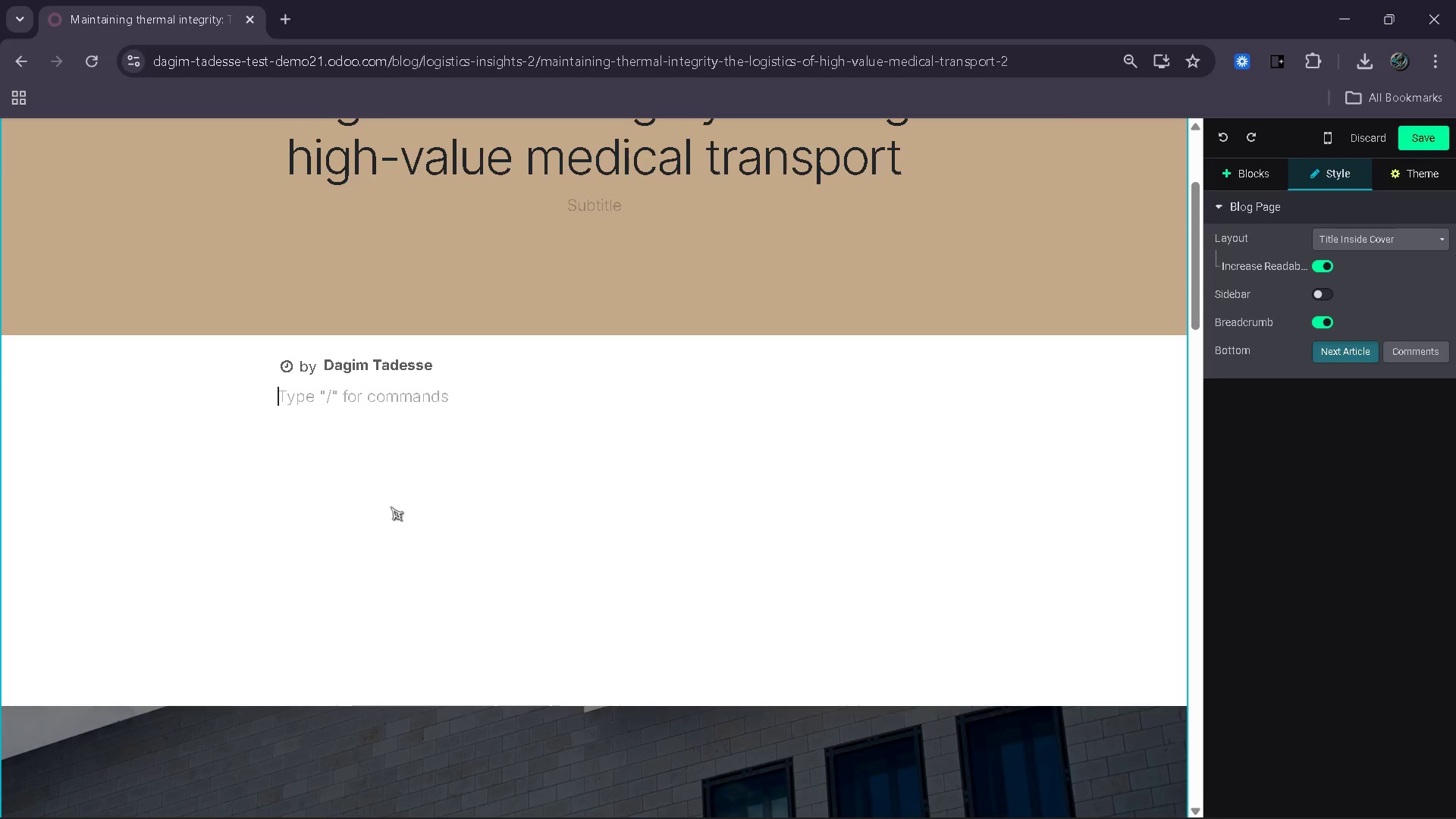 
key(Control+Z)
 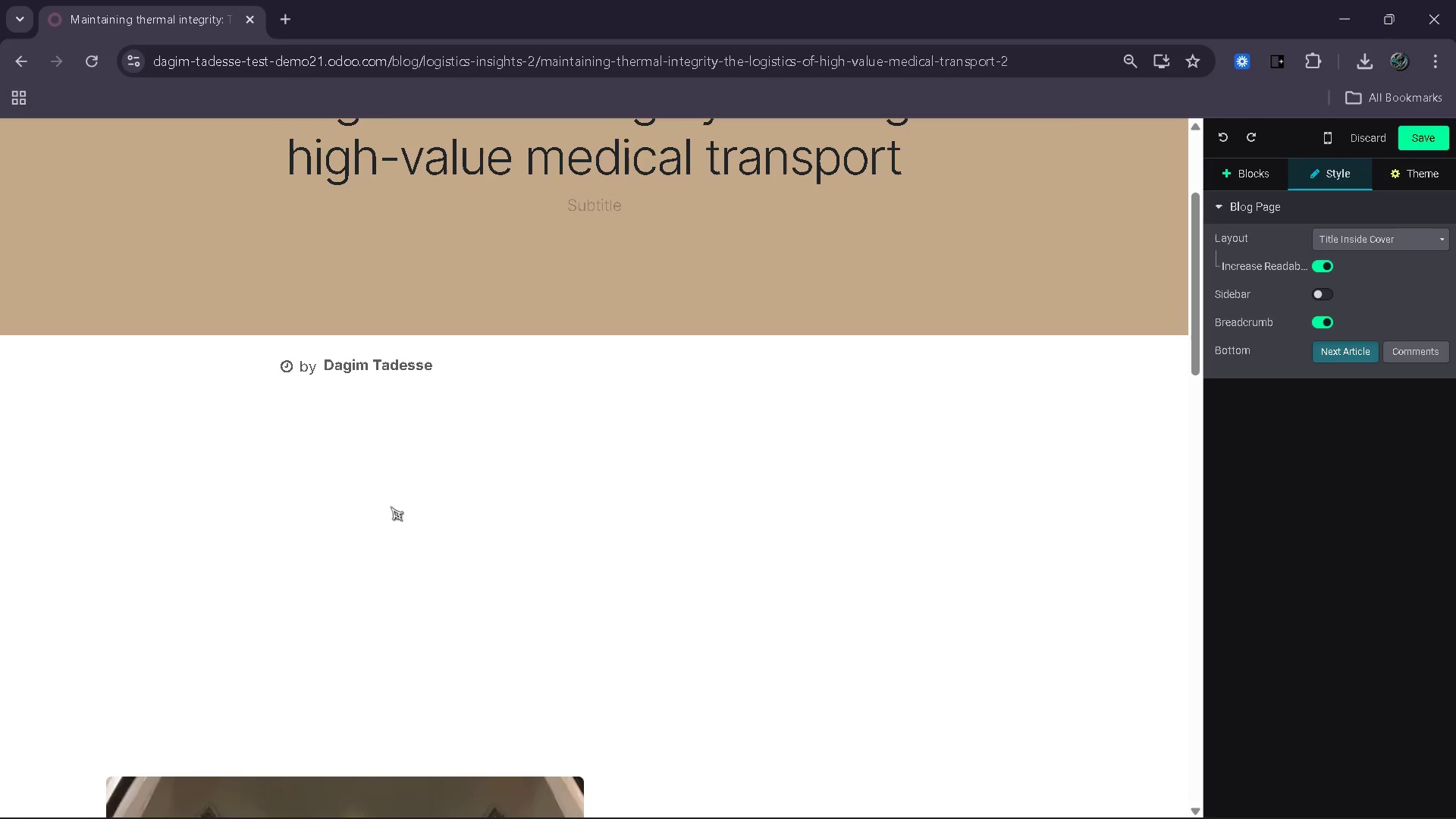 
key(Control+Z)
 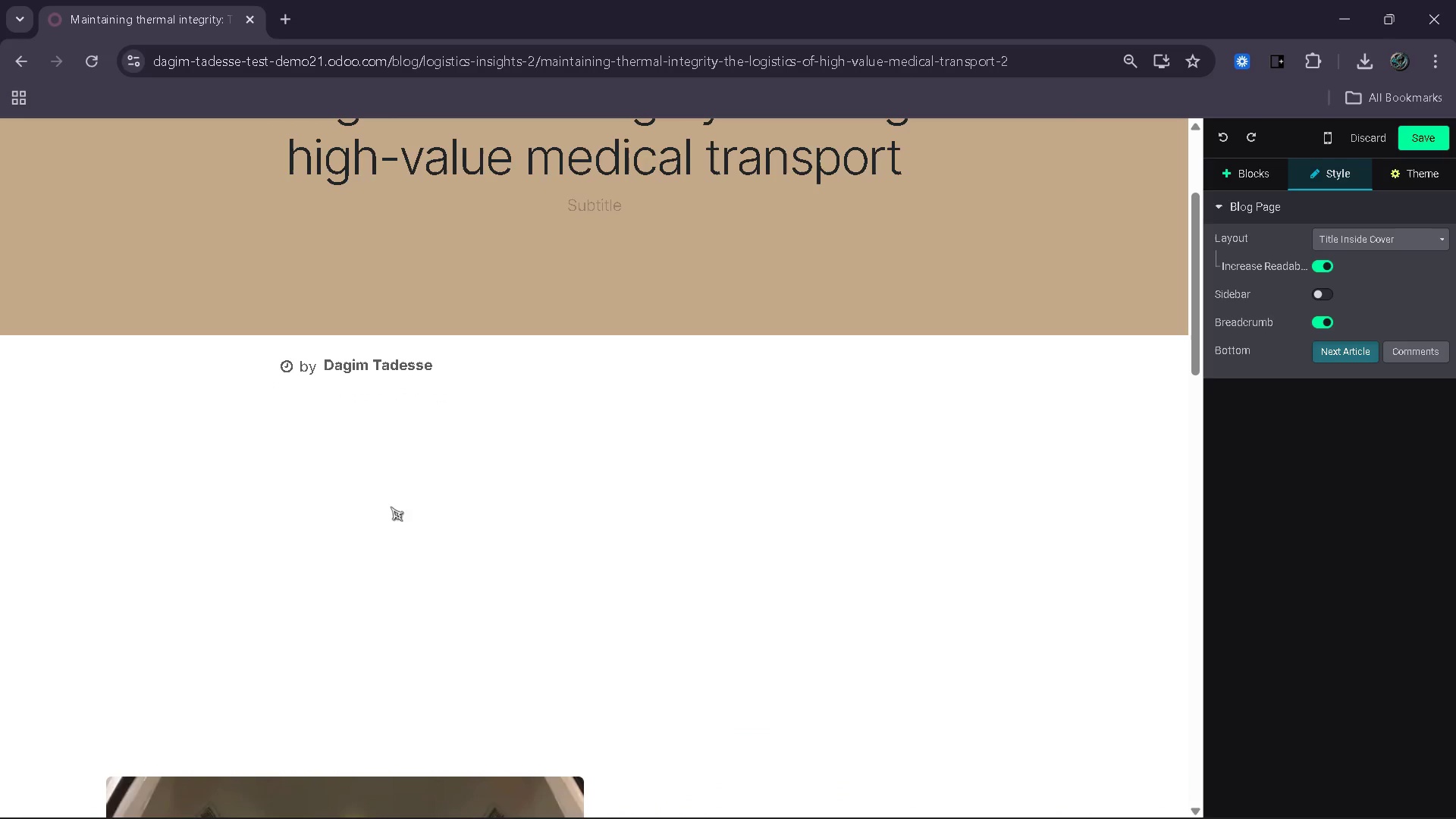 
key(Control+Z)
 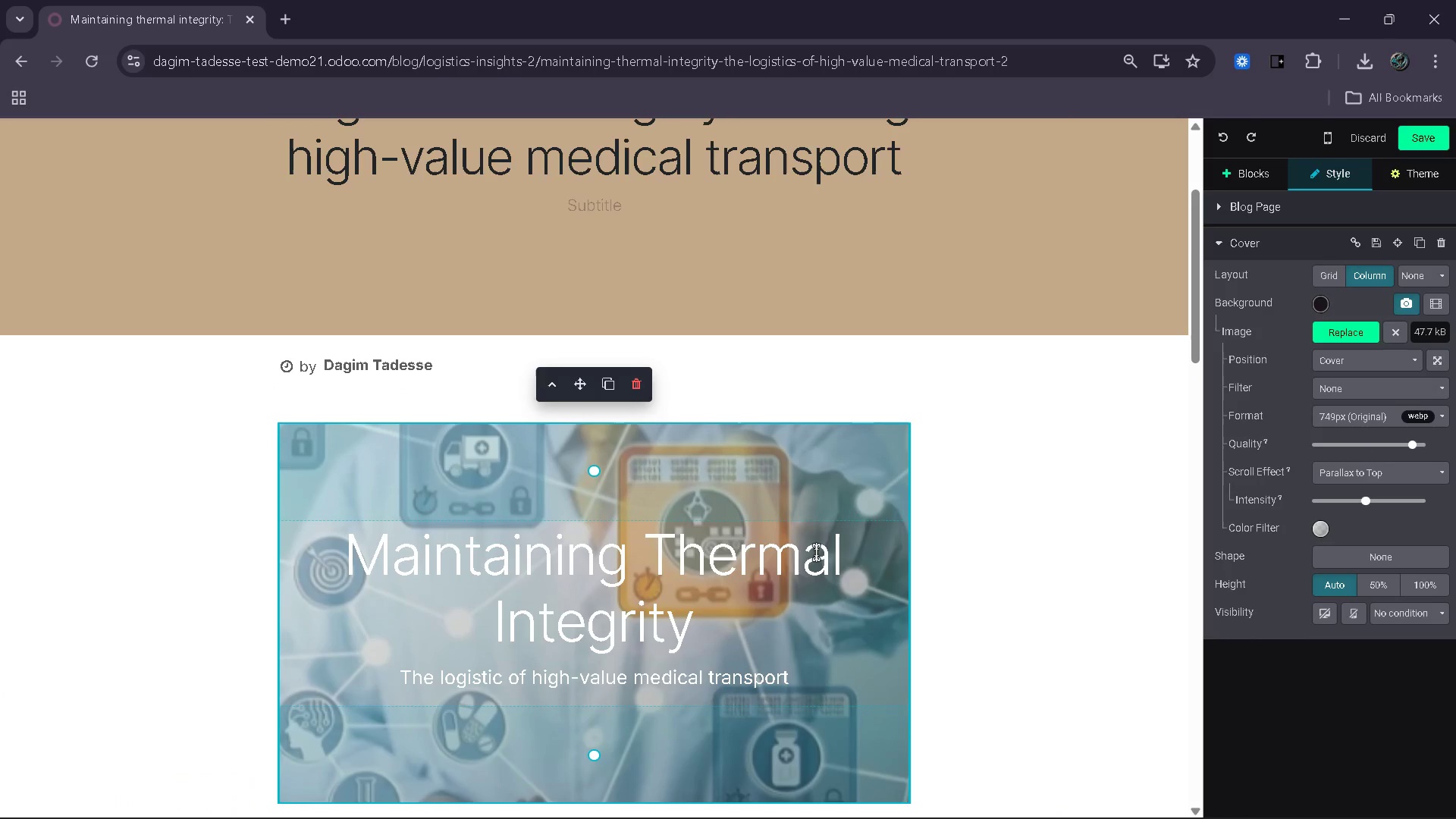 
left_click([1013, 560])
 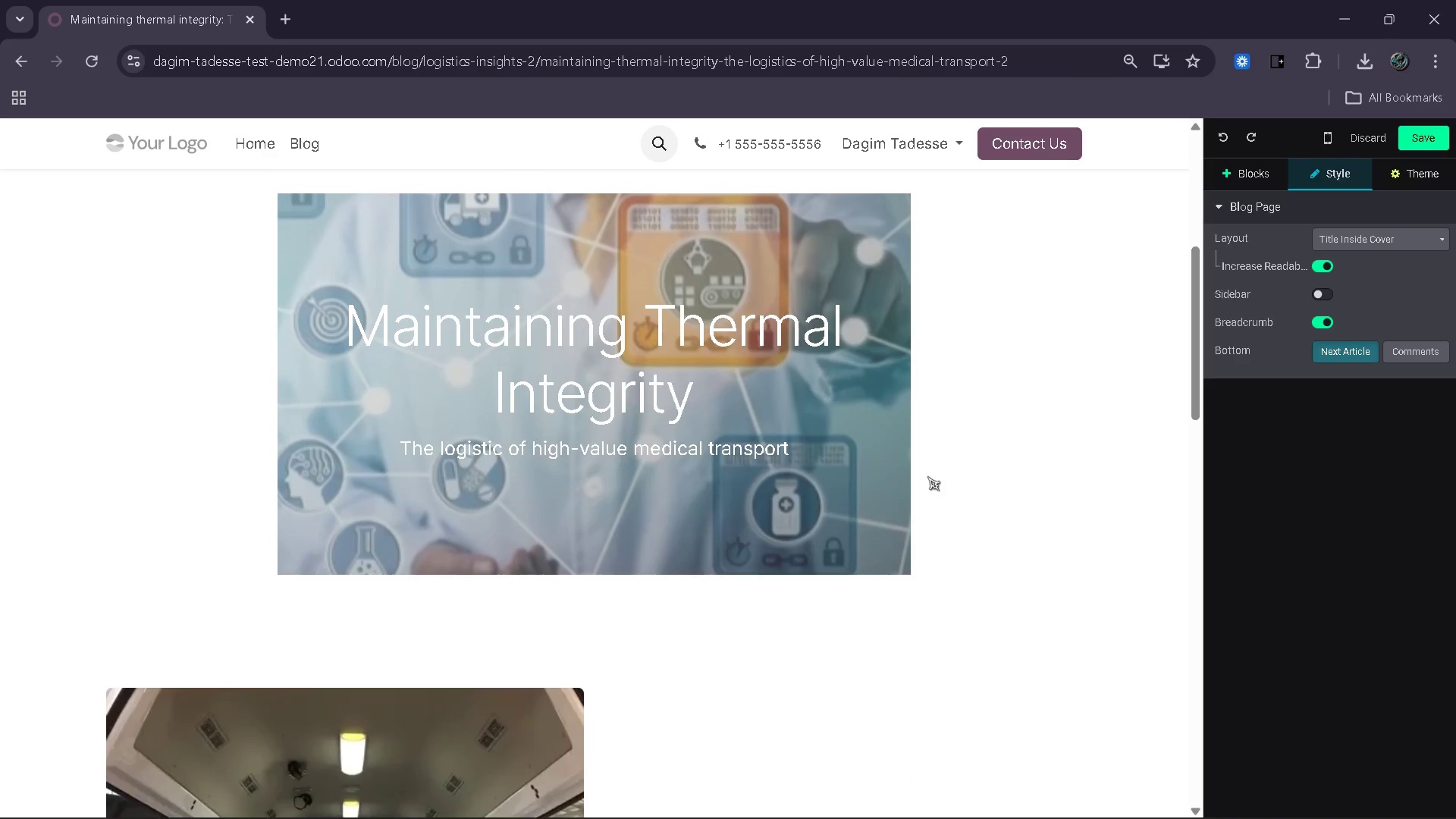 
left_click([985, 475])
 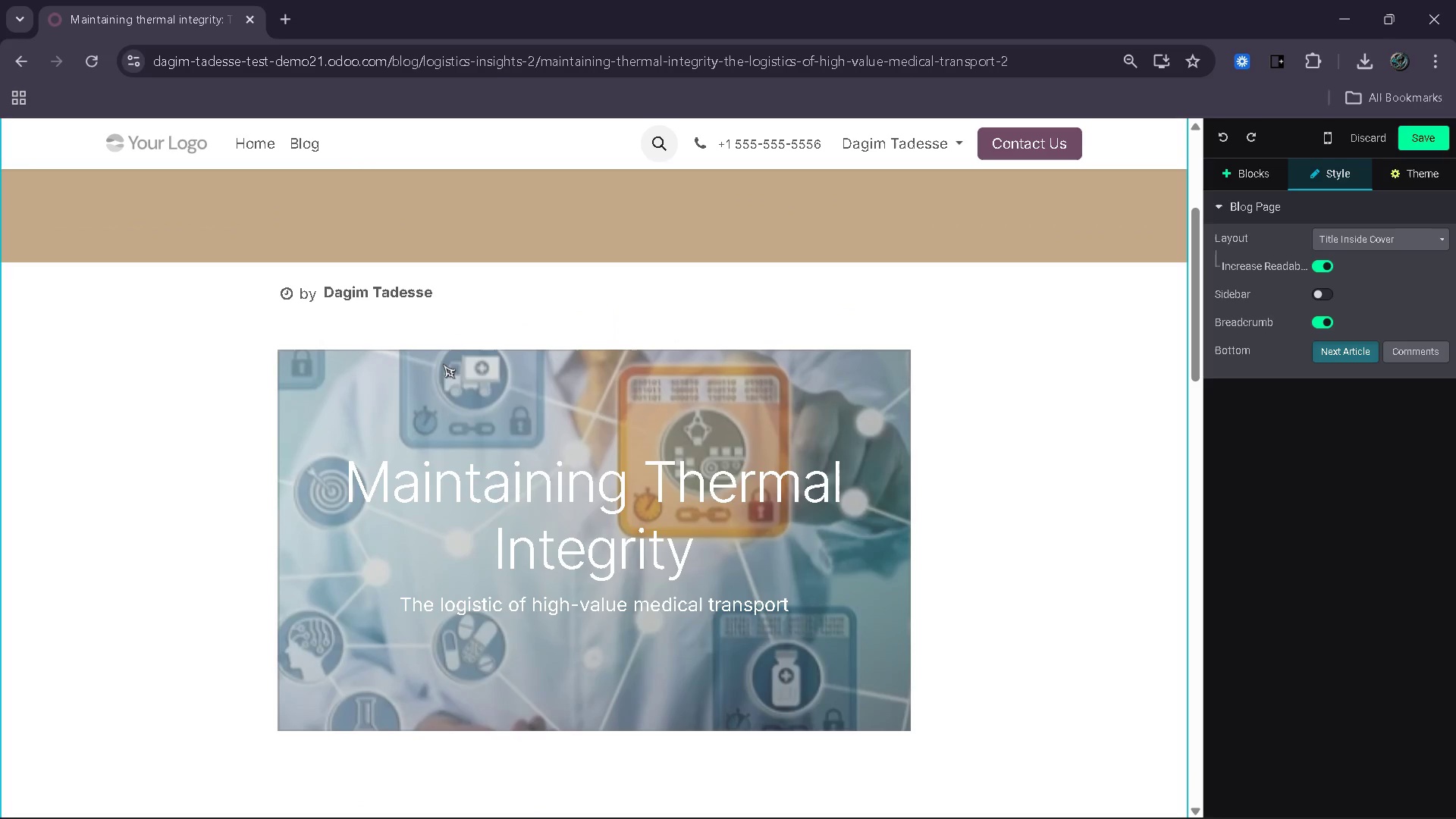 
left_click([457, 338])
 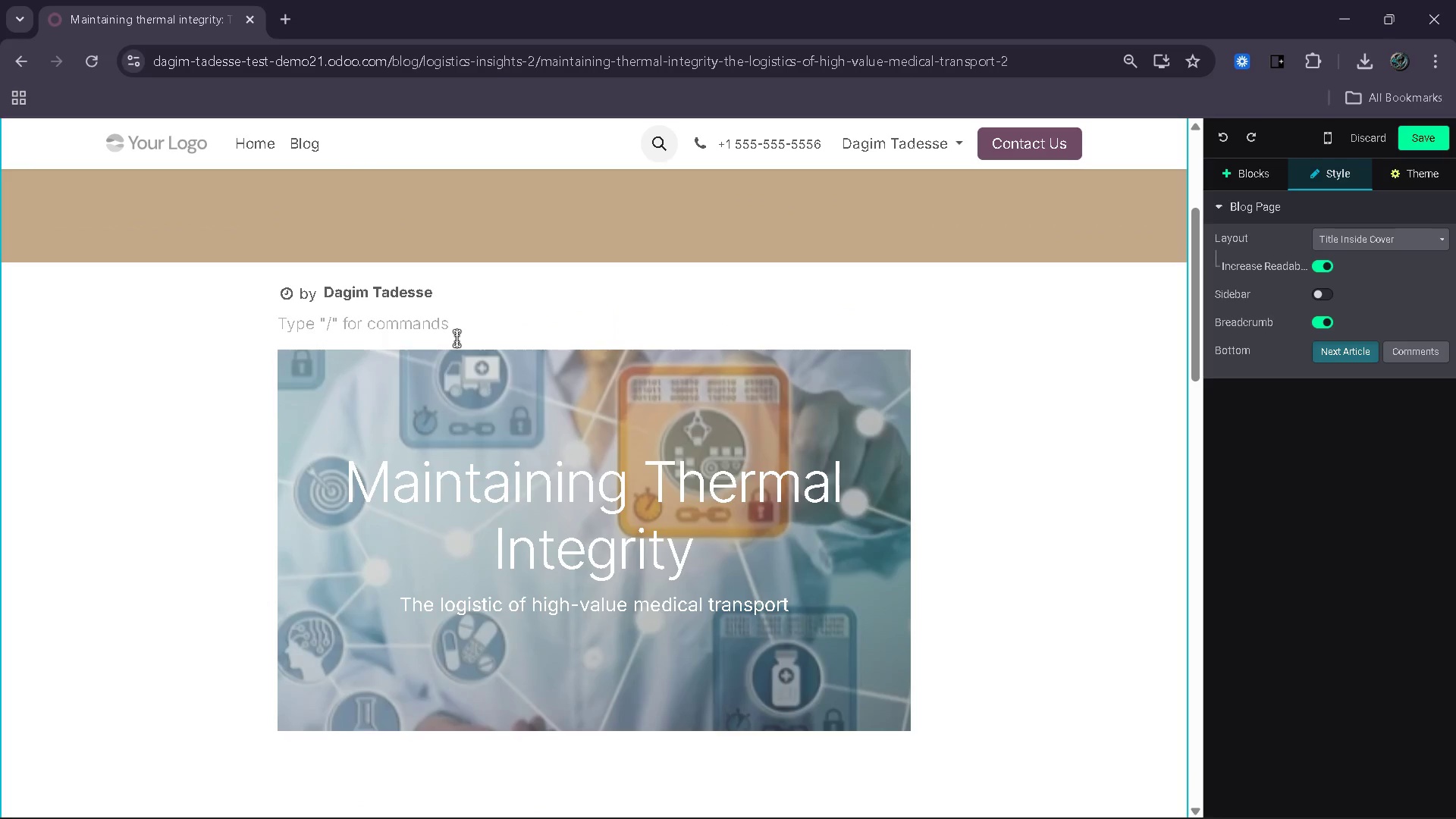 
key(Enter)
 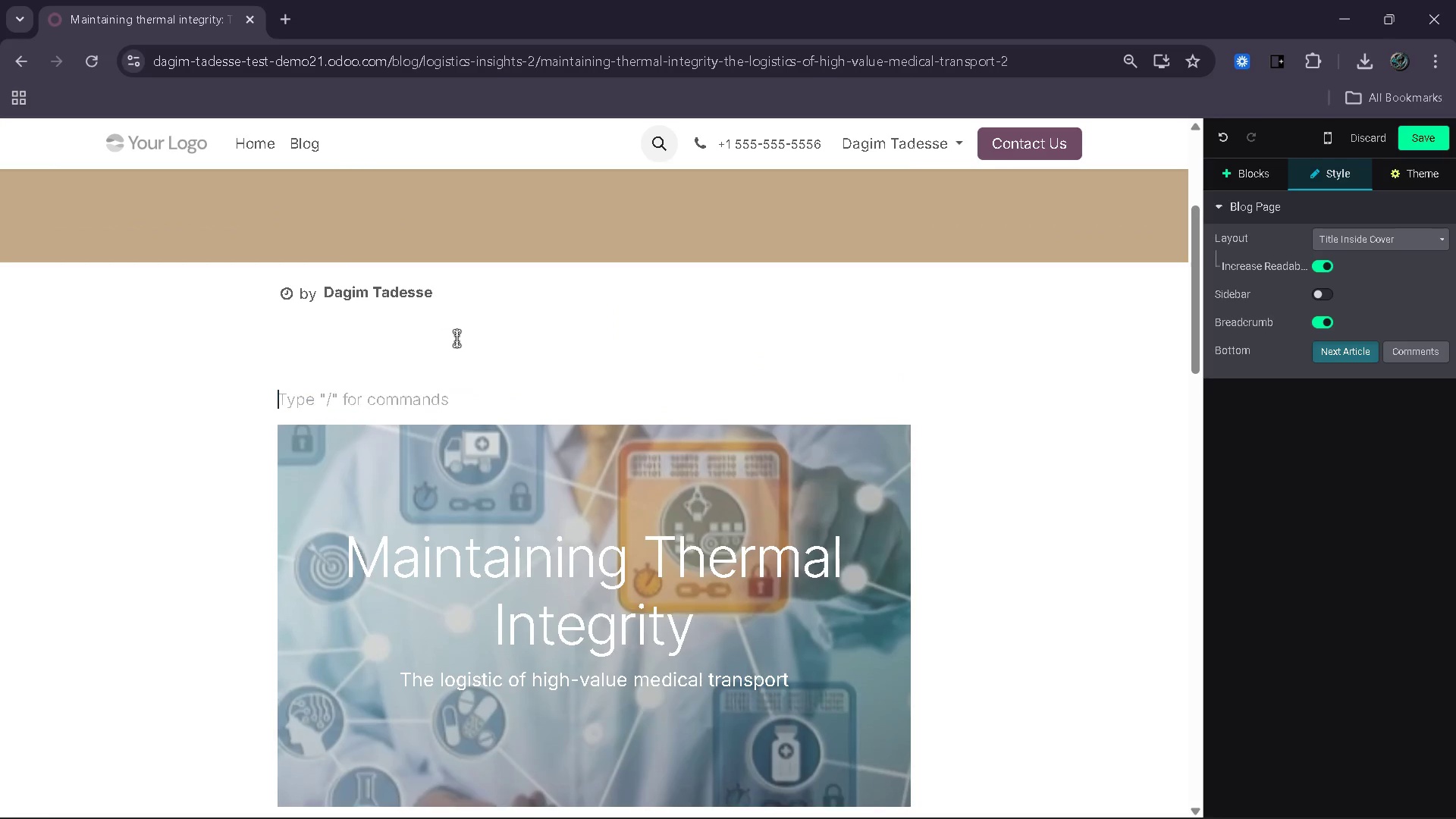 
key(Enter)
 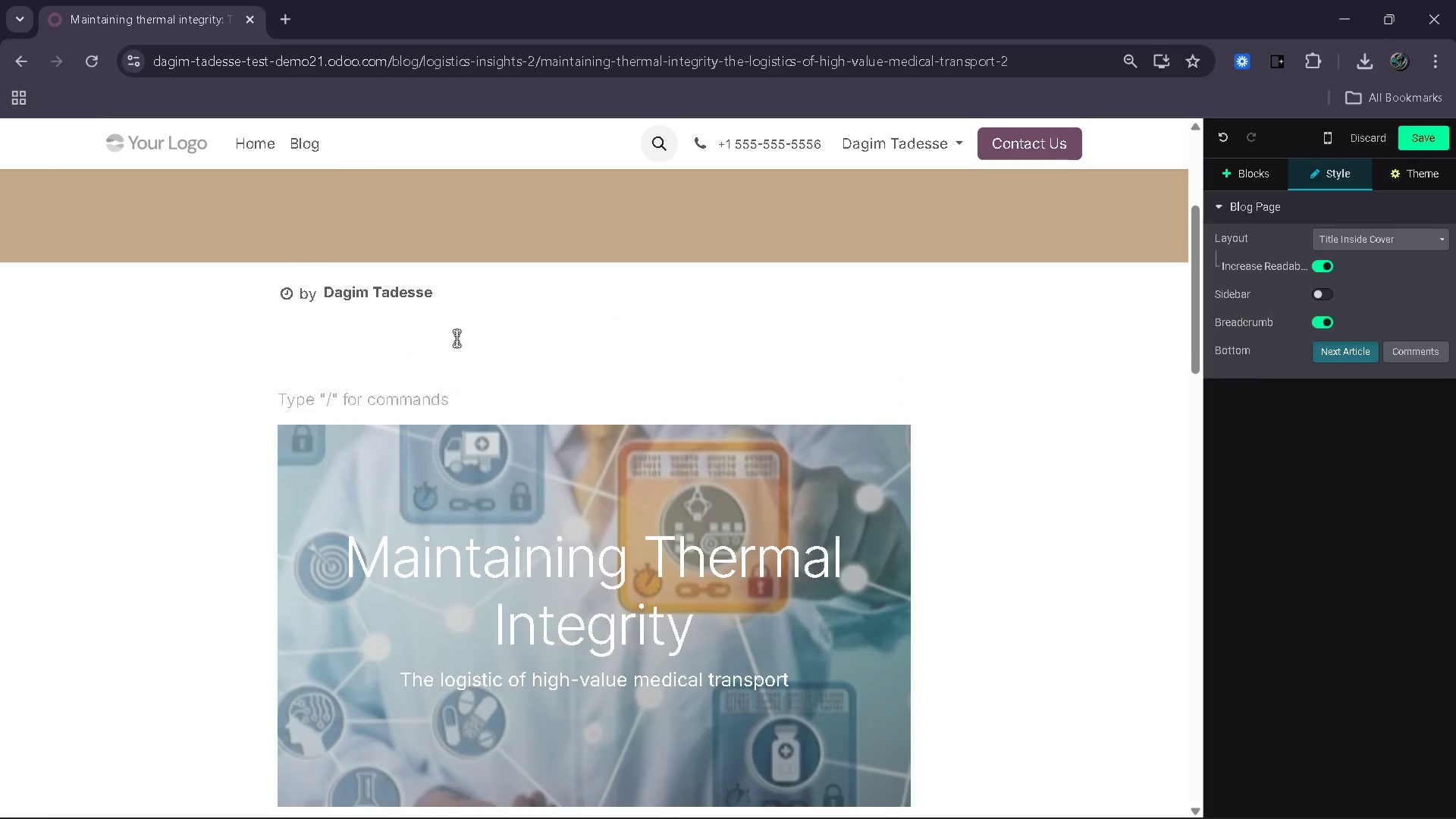 
key(Backspace)
 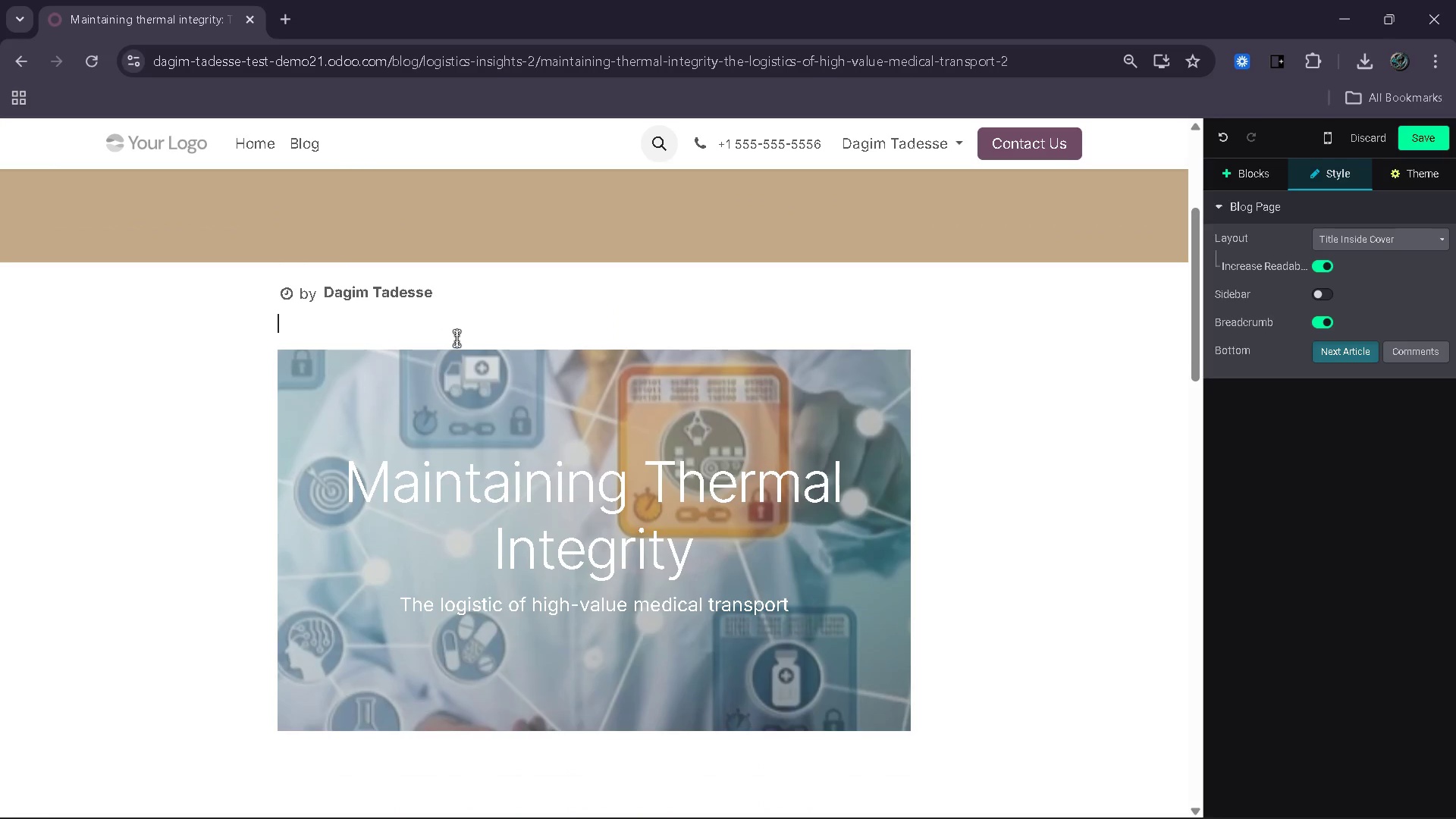 
key(Backspace)
 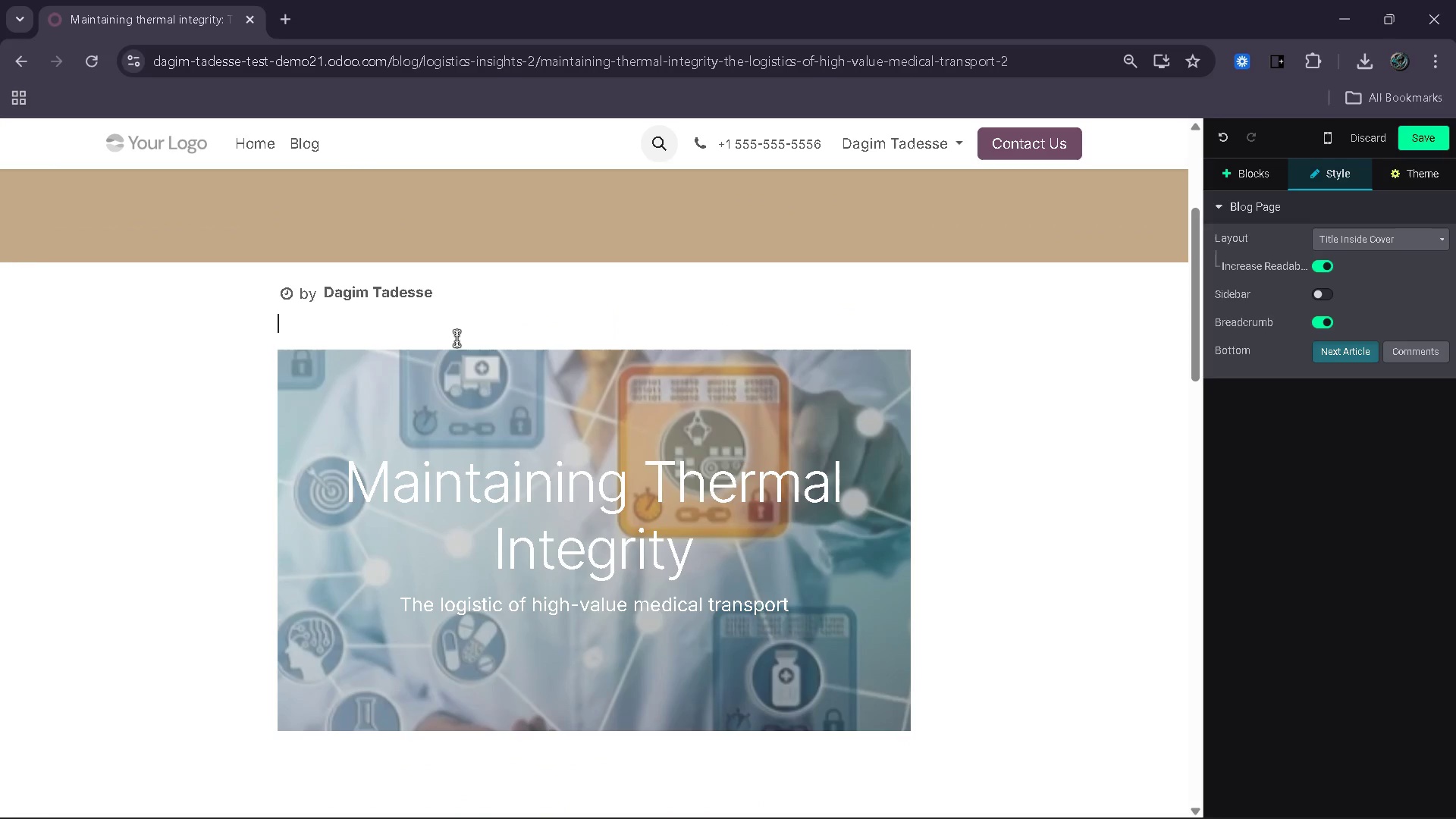 
key(Backspace)
 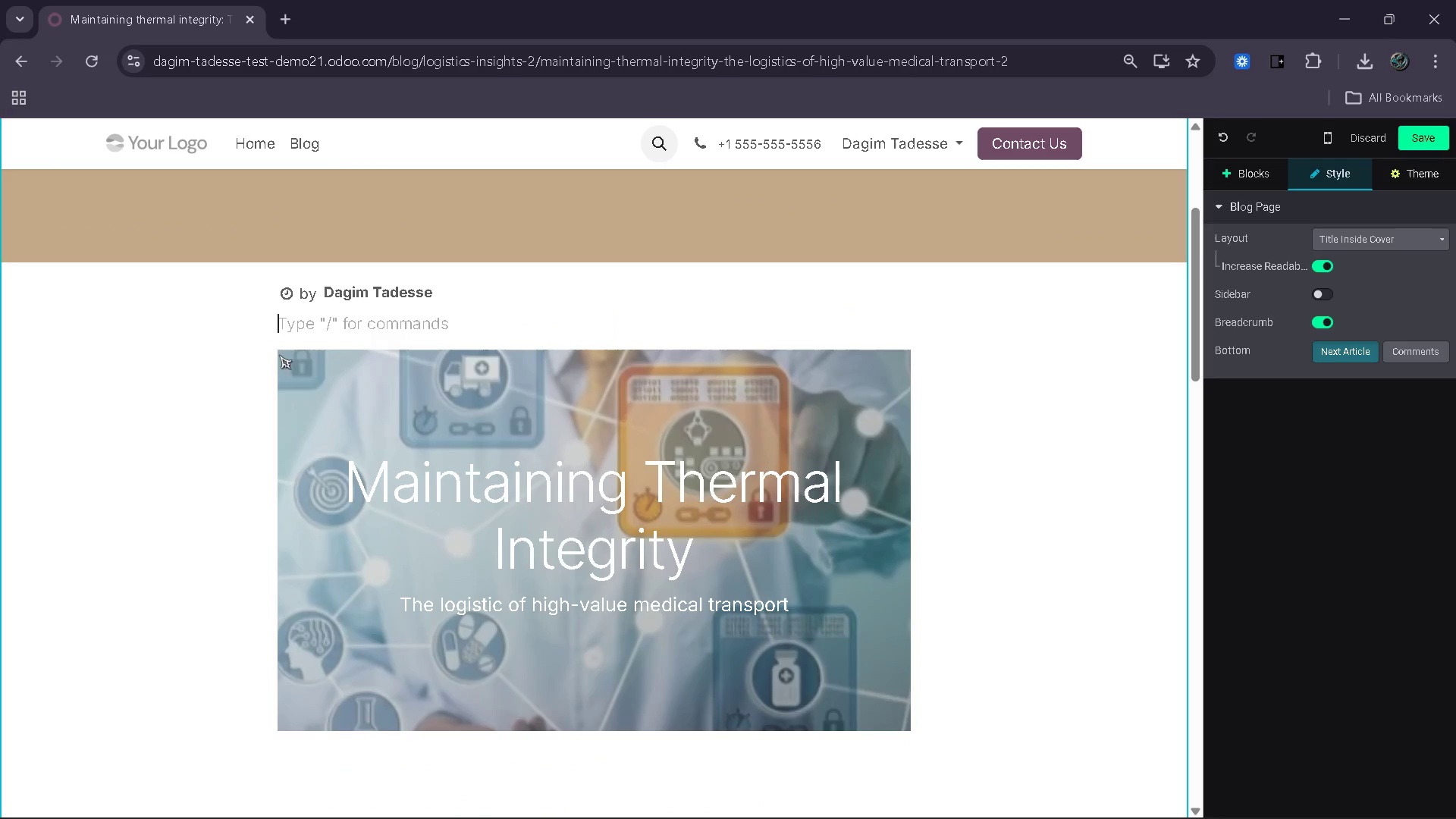 
left_click([279, 358])
 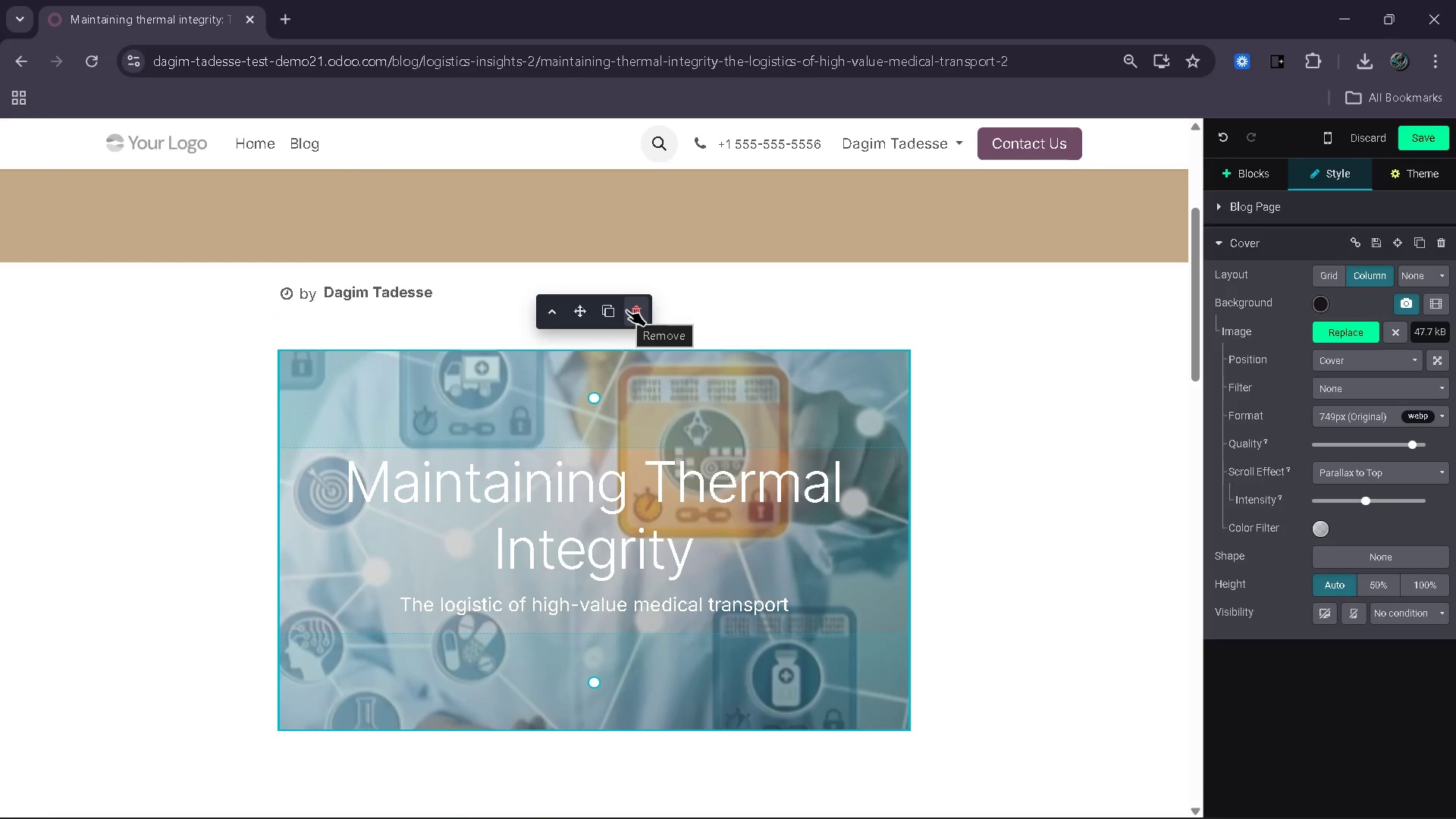 
left_click([626, 310])
 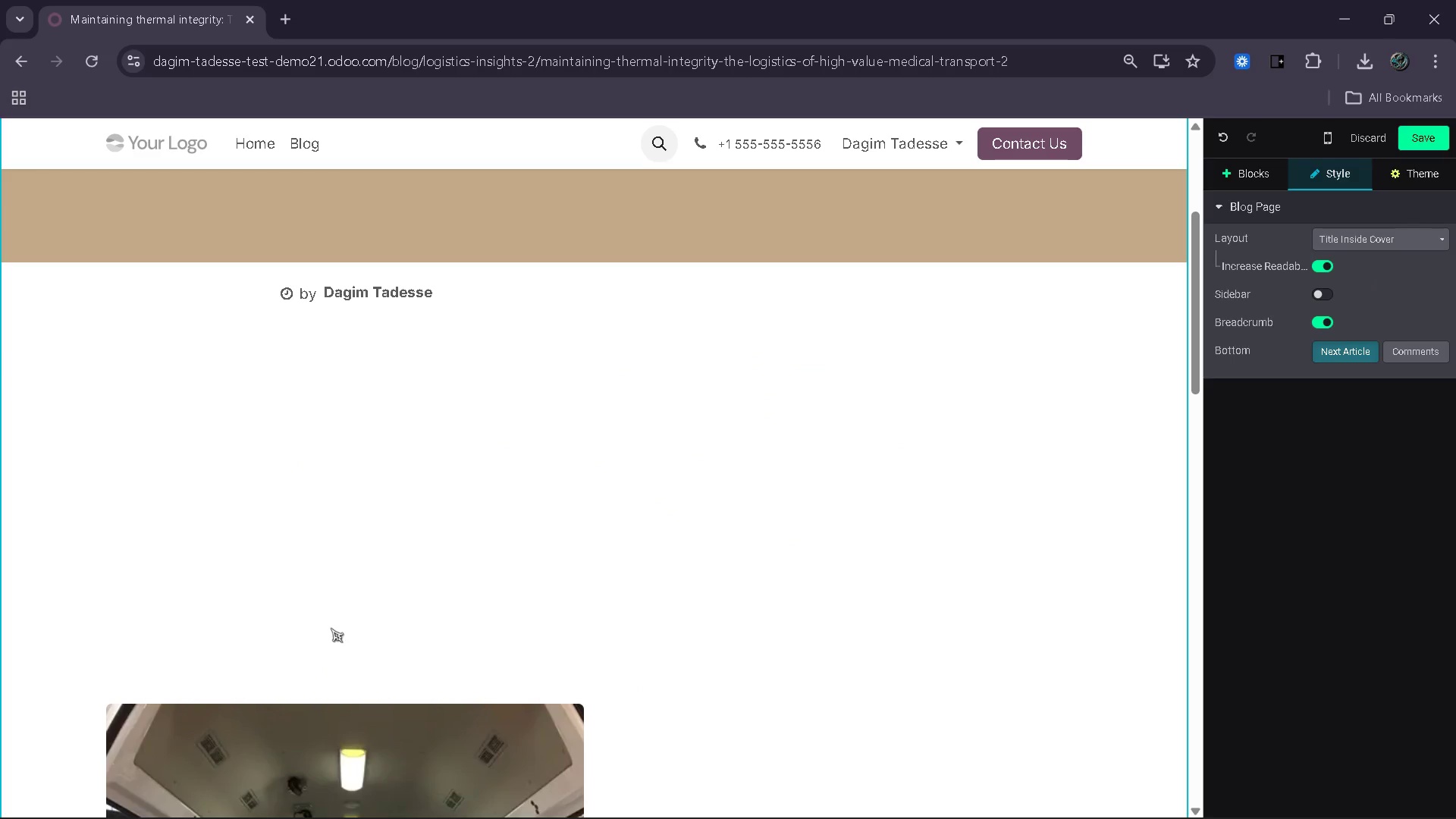 
left_click([331, 628])
 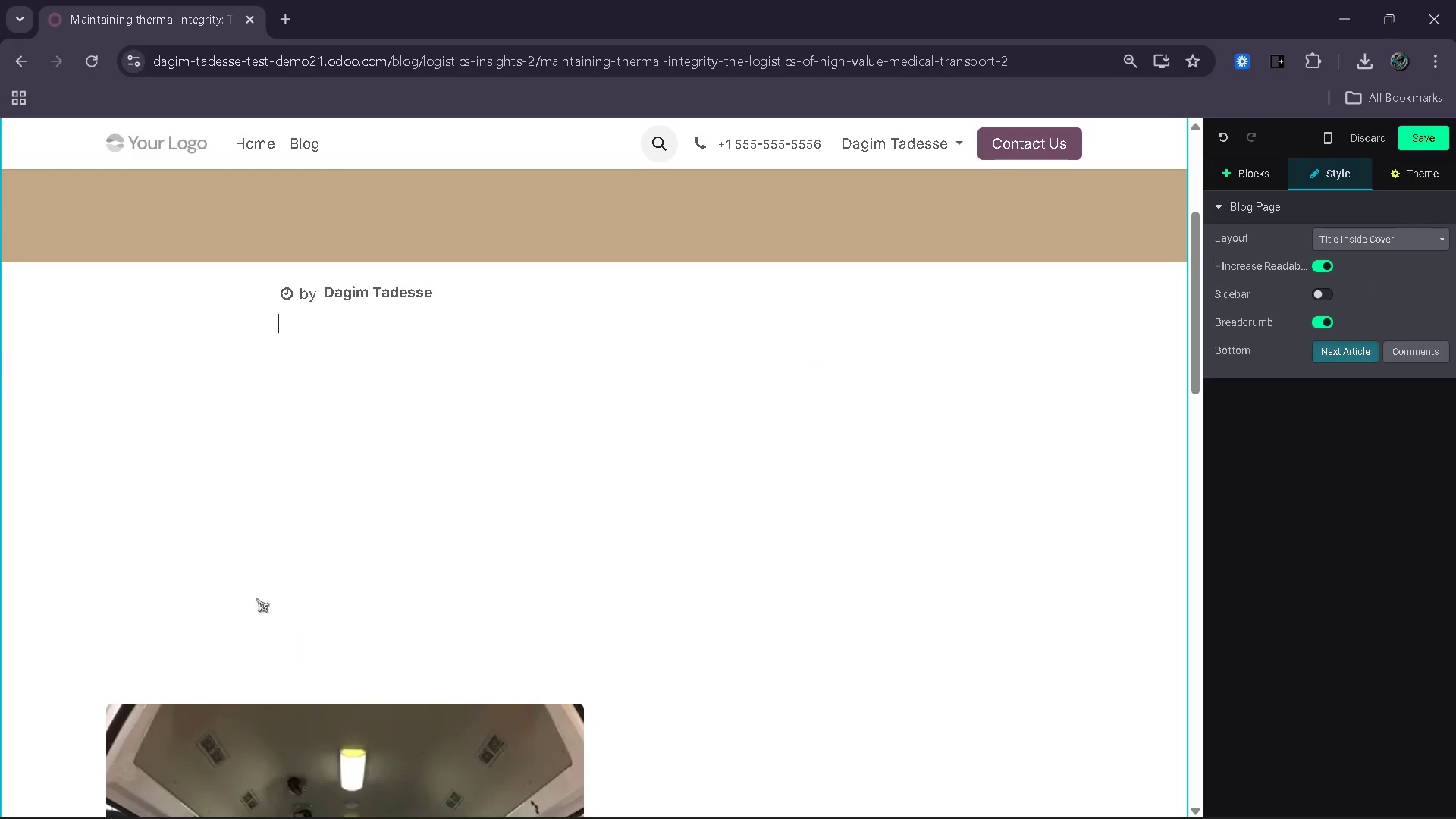 
left_click_drag(start_coordinate=[331, 628], to_coordinate=[168, 508])
 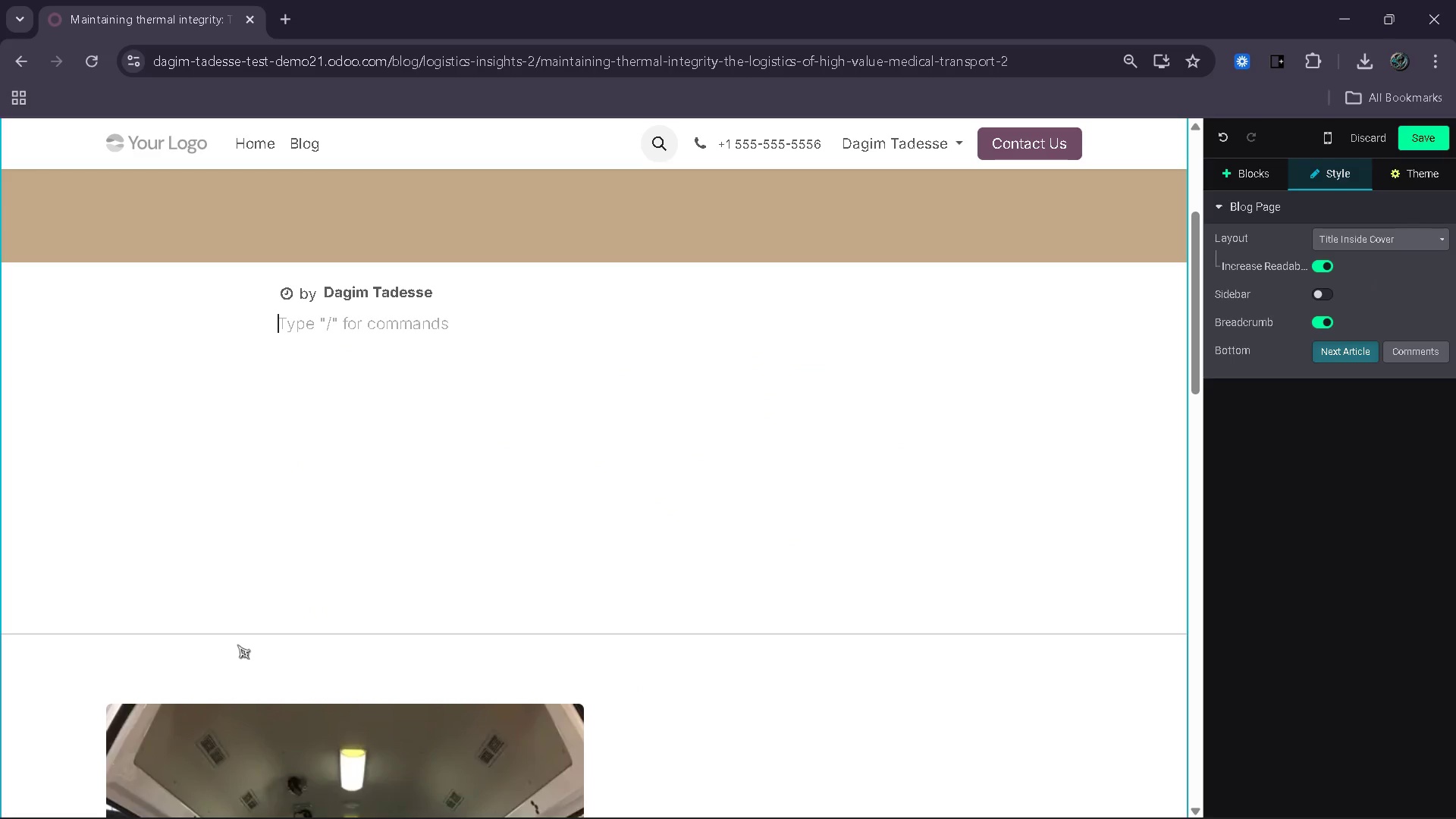 
left_click([239, 644])
 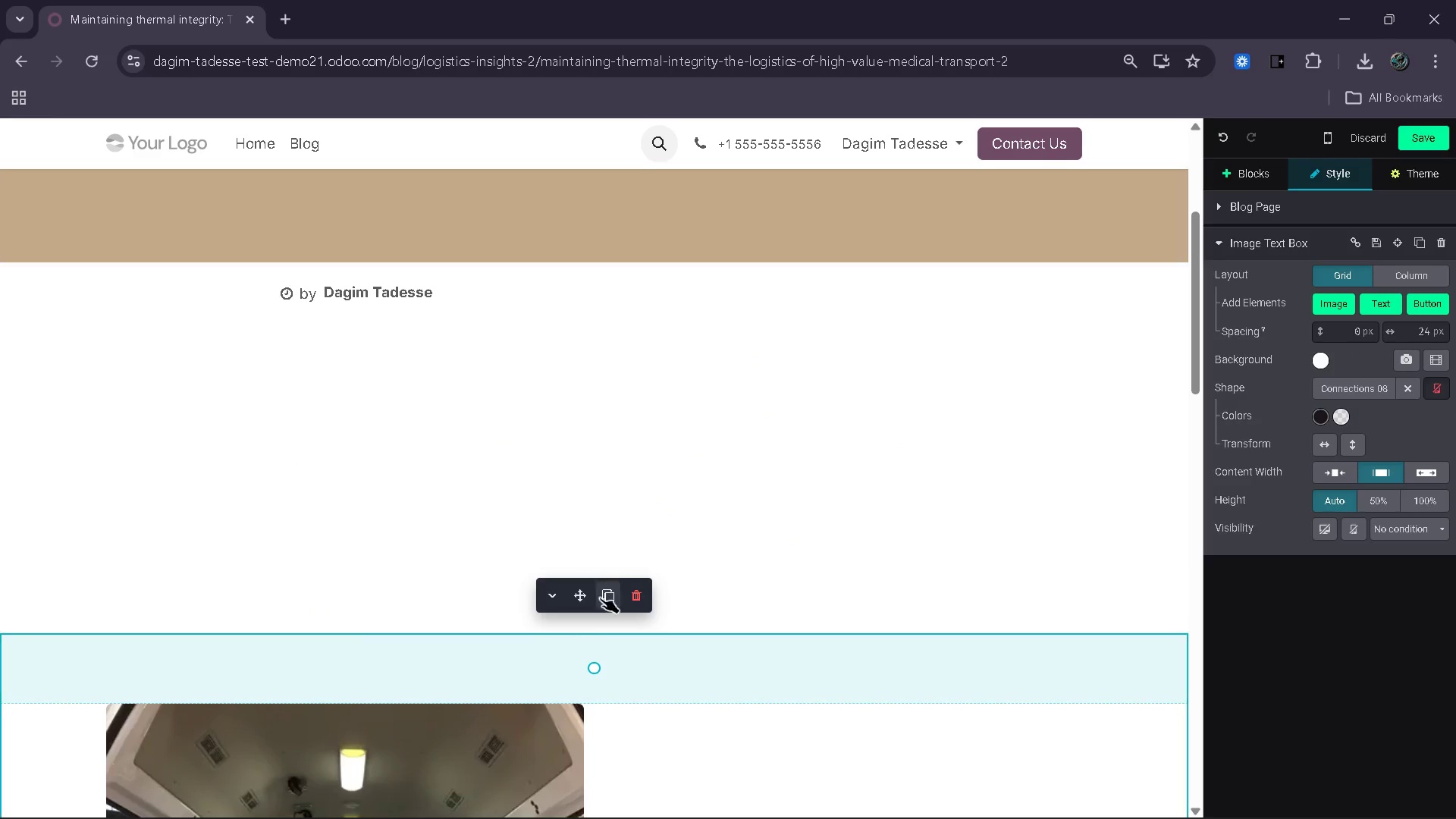 
left_click_drag(start_coordinate=[575, 659], to_coordinate=[592, 655])
 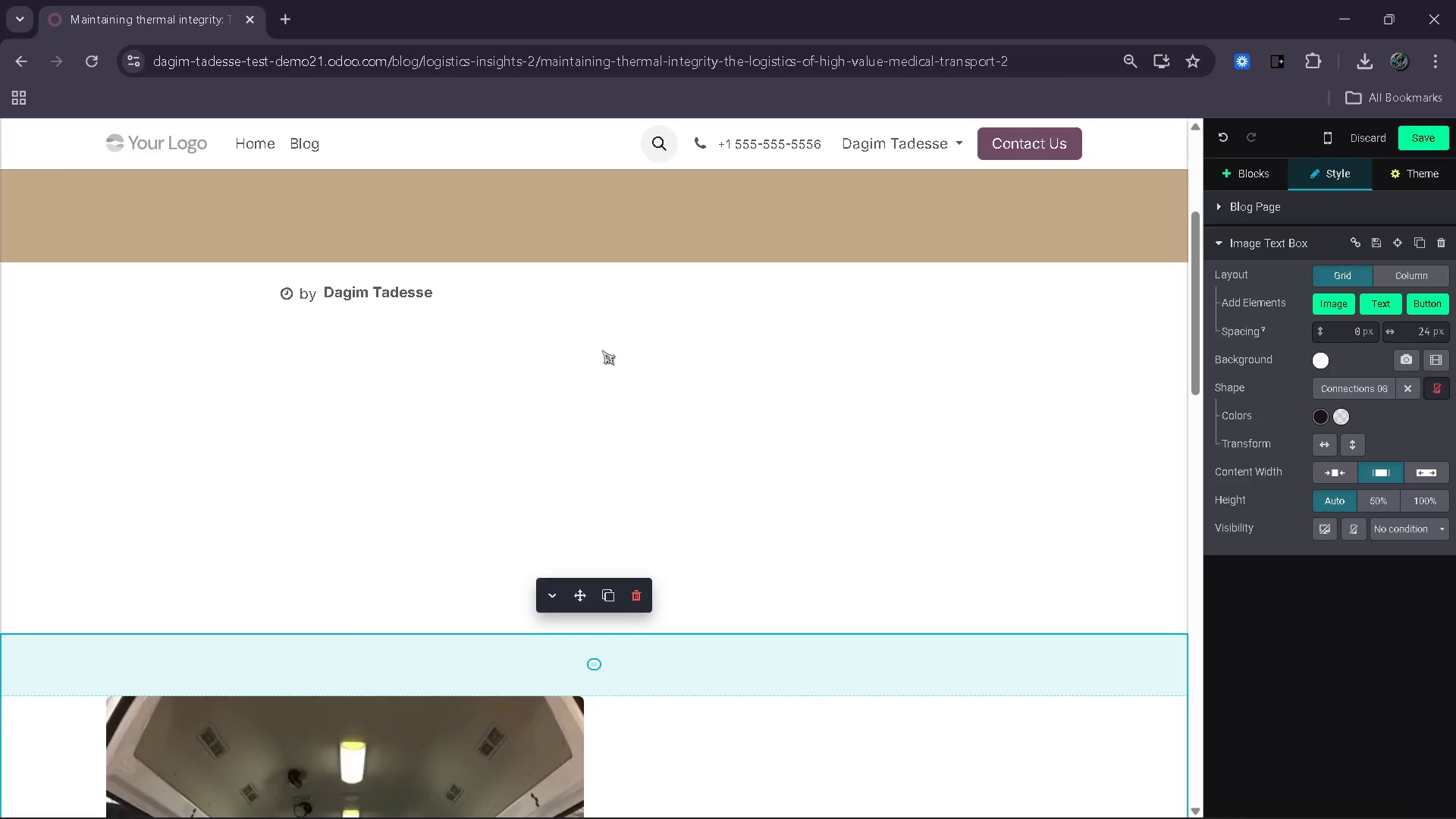 
left_click([602, 350])
 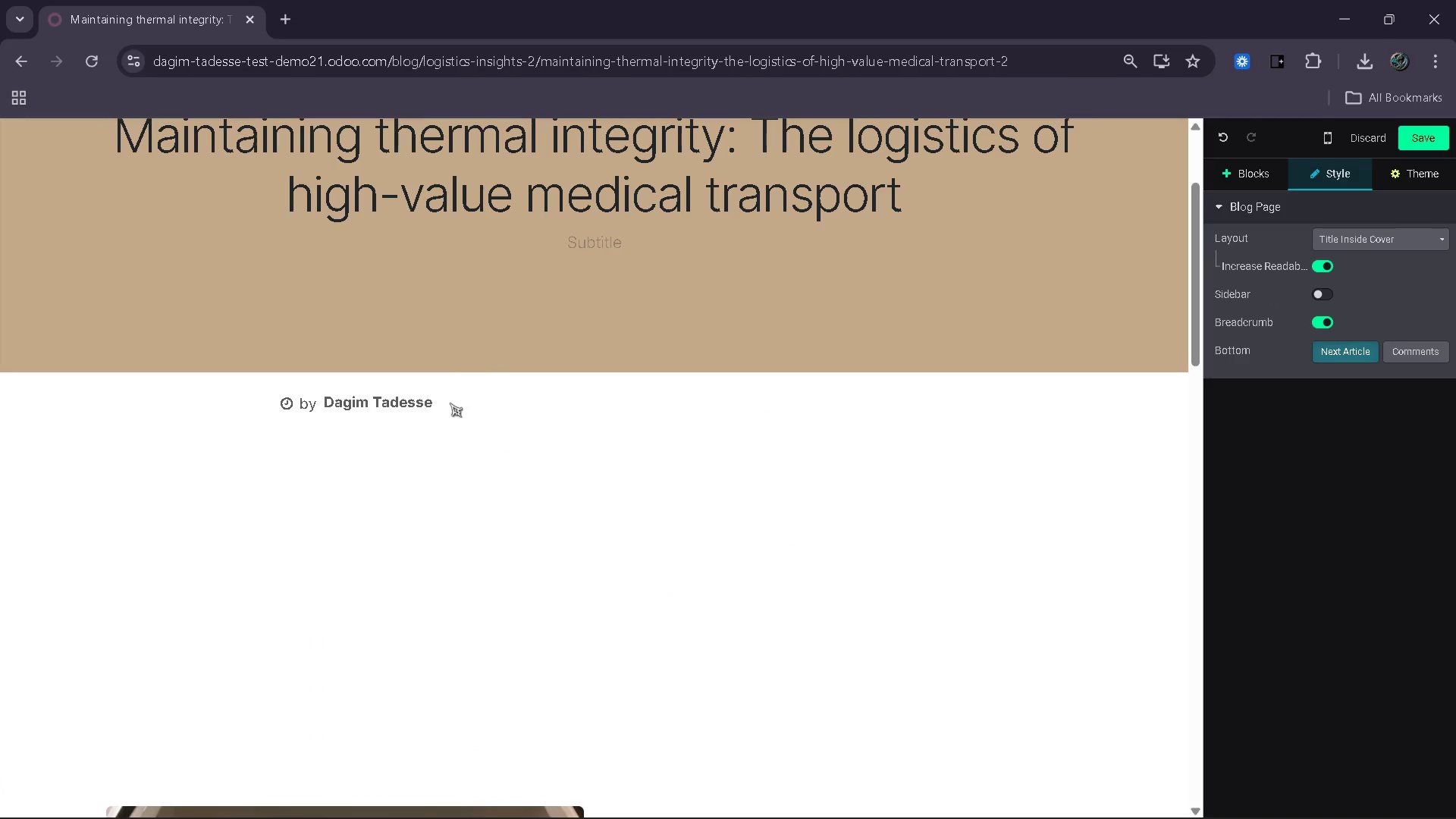 
left_click([434, 421])
 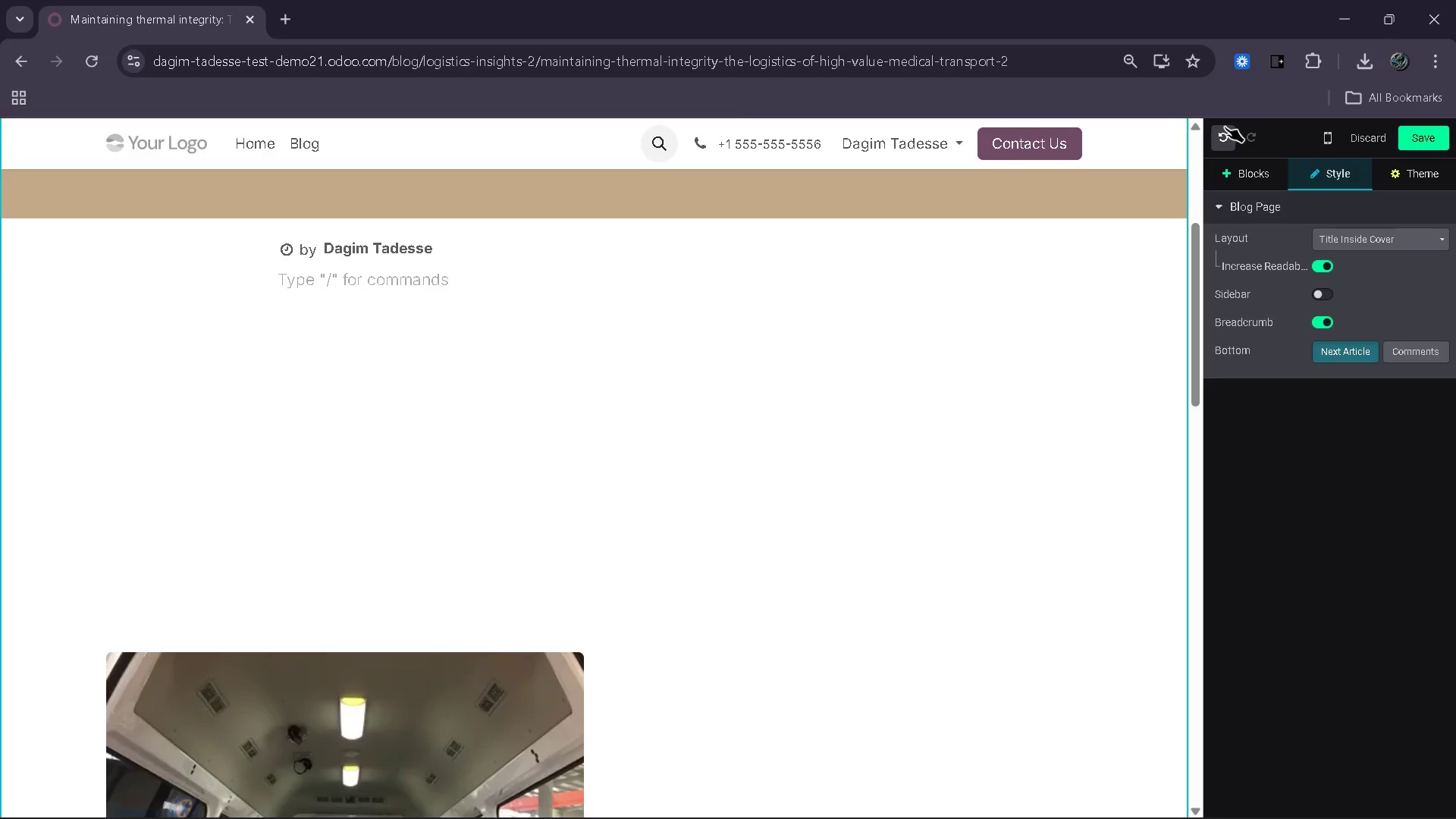 
wait(9.8)
 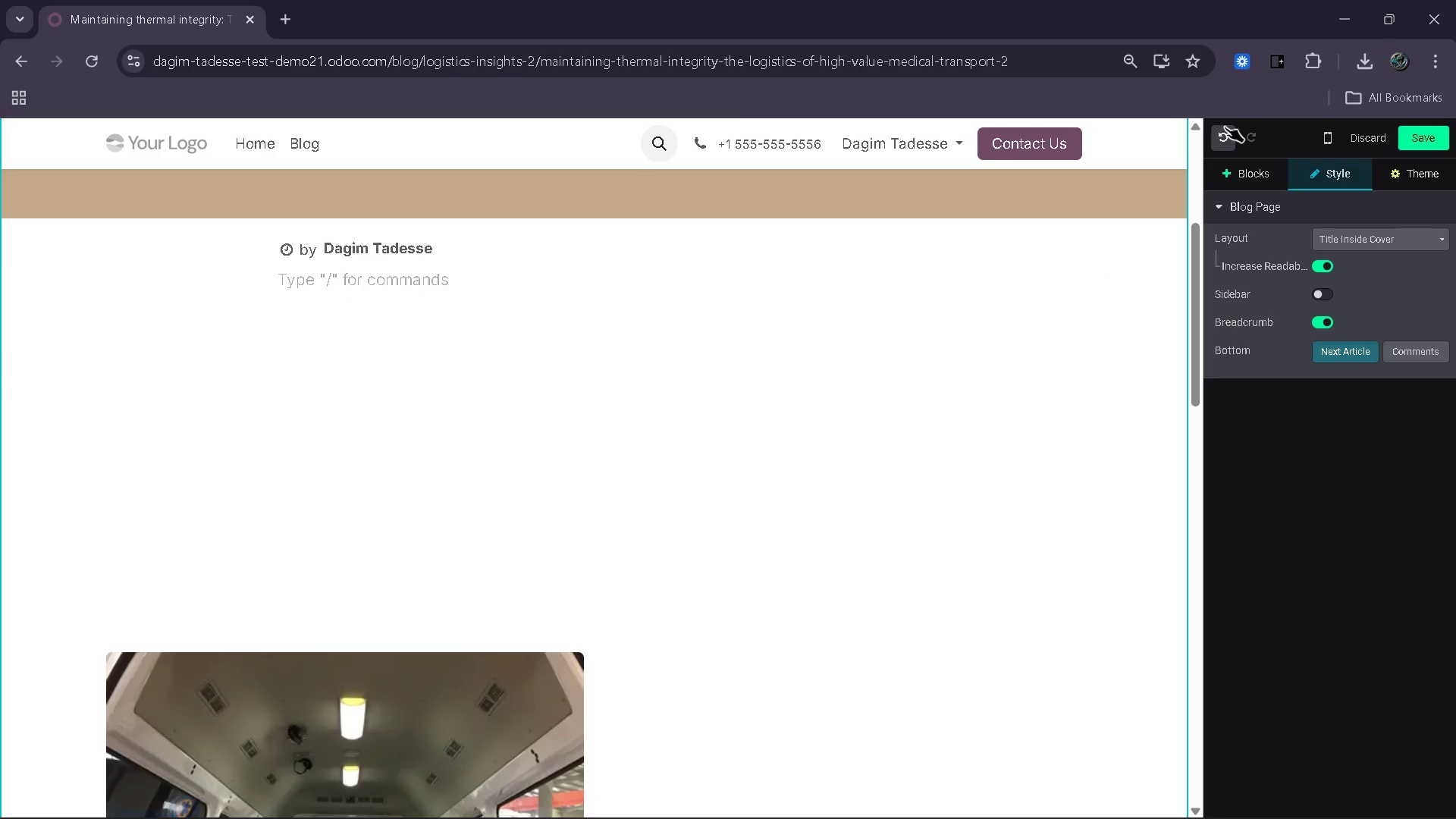 
double_click([240, 265])
 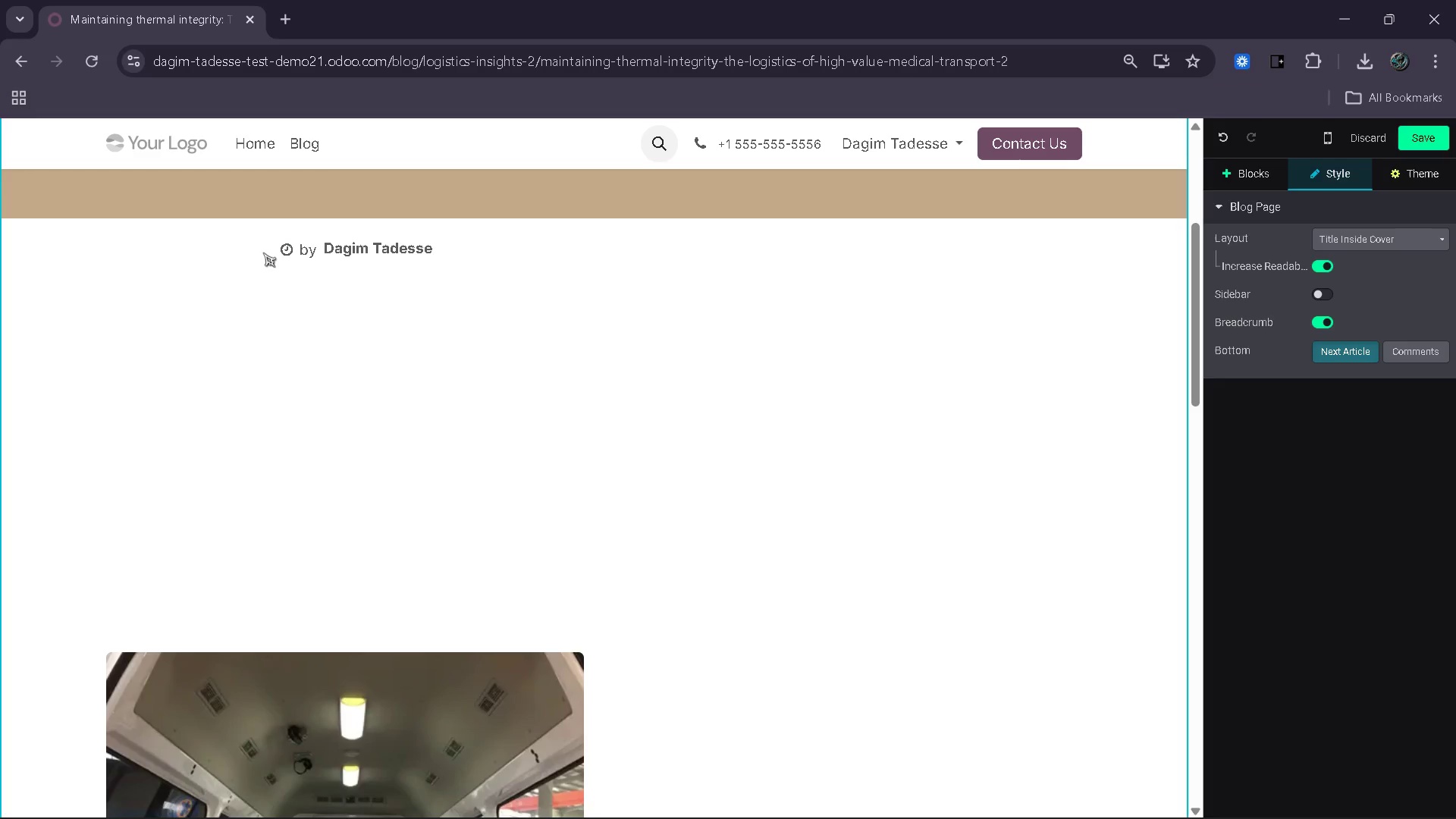 
left_click_drag(start_coordinate=[263, 253], to_coordinate=[471, 263])
 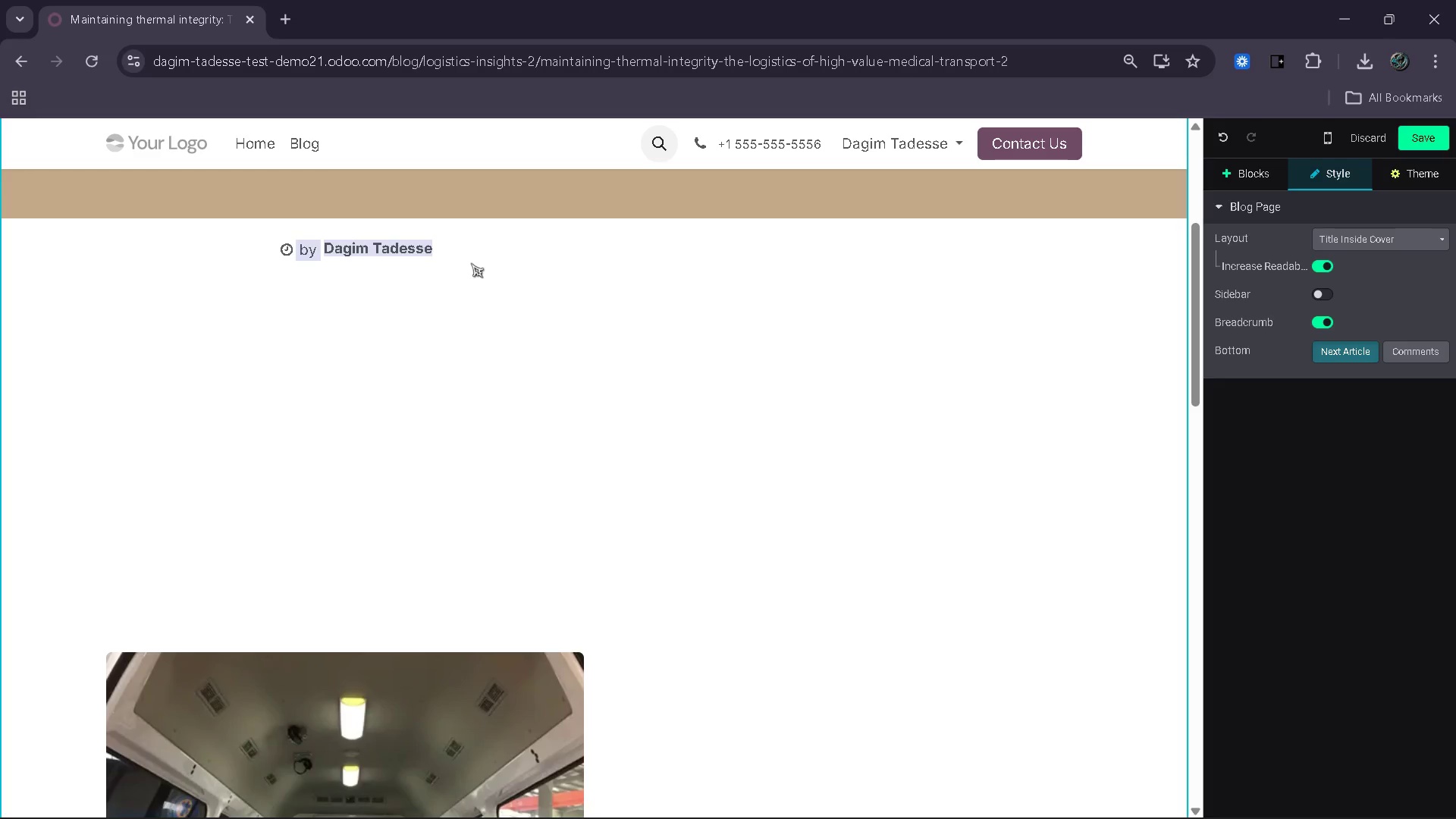 
key(Backspace)
 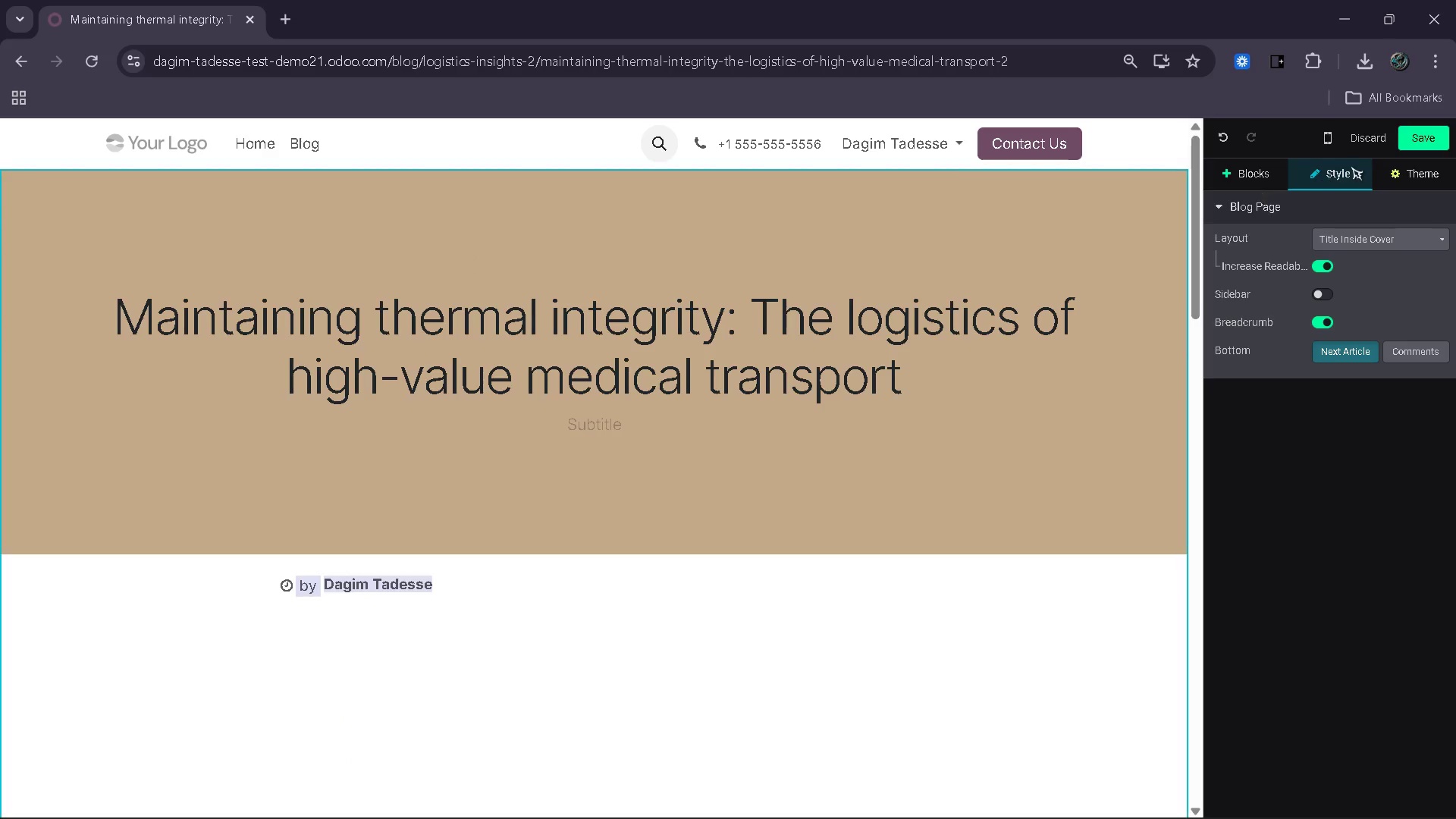 
left_click([1279, 160])
 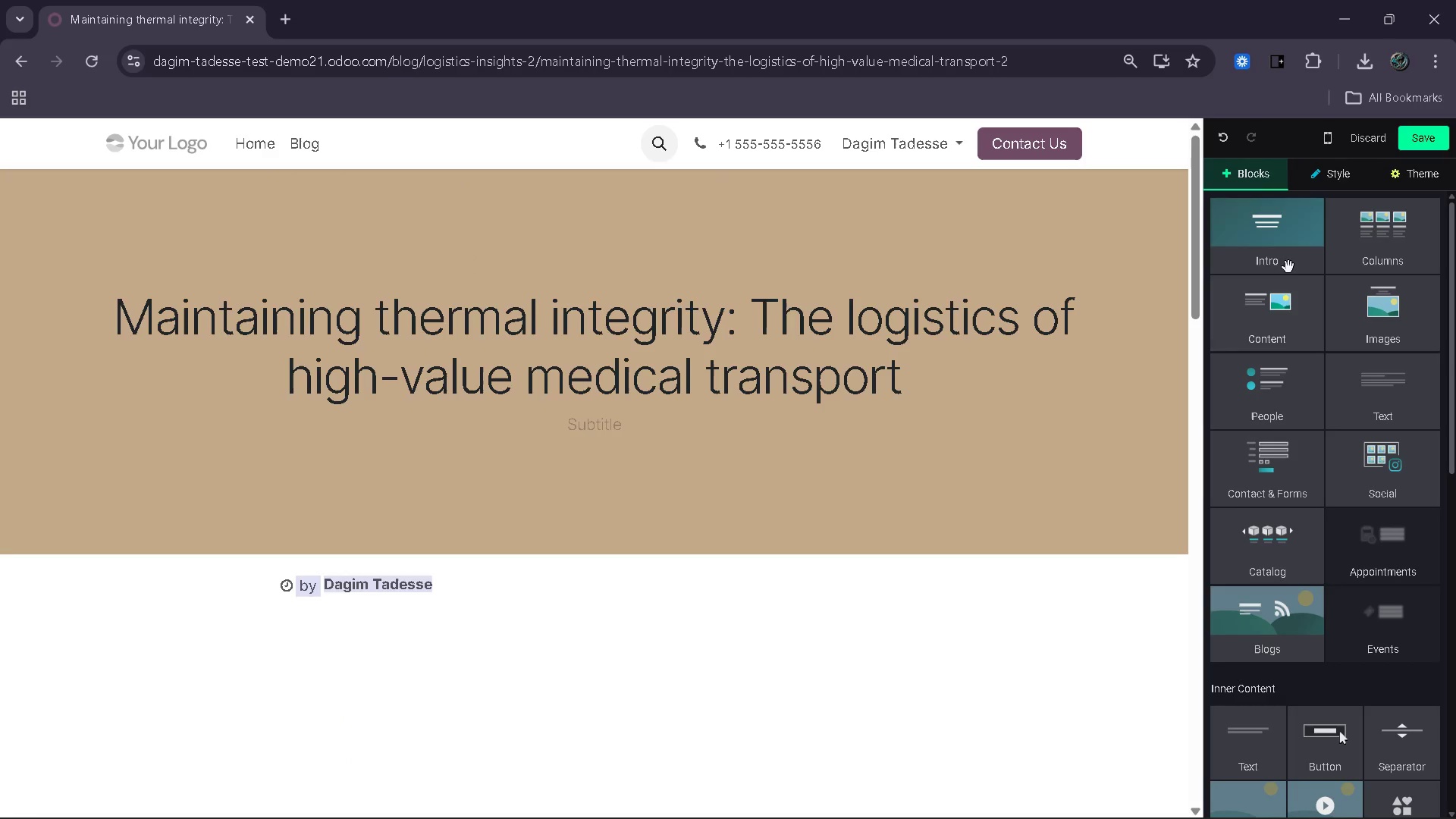 
left_click_drag(start_coordinate=[1288, 262], to_coordinate=[698, 645])
 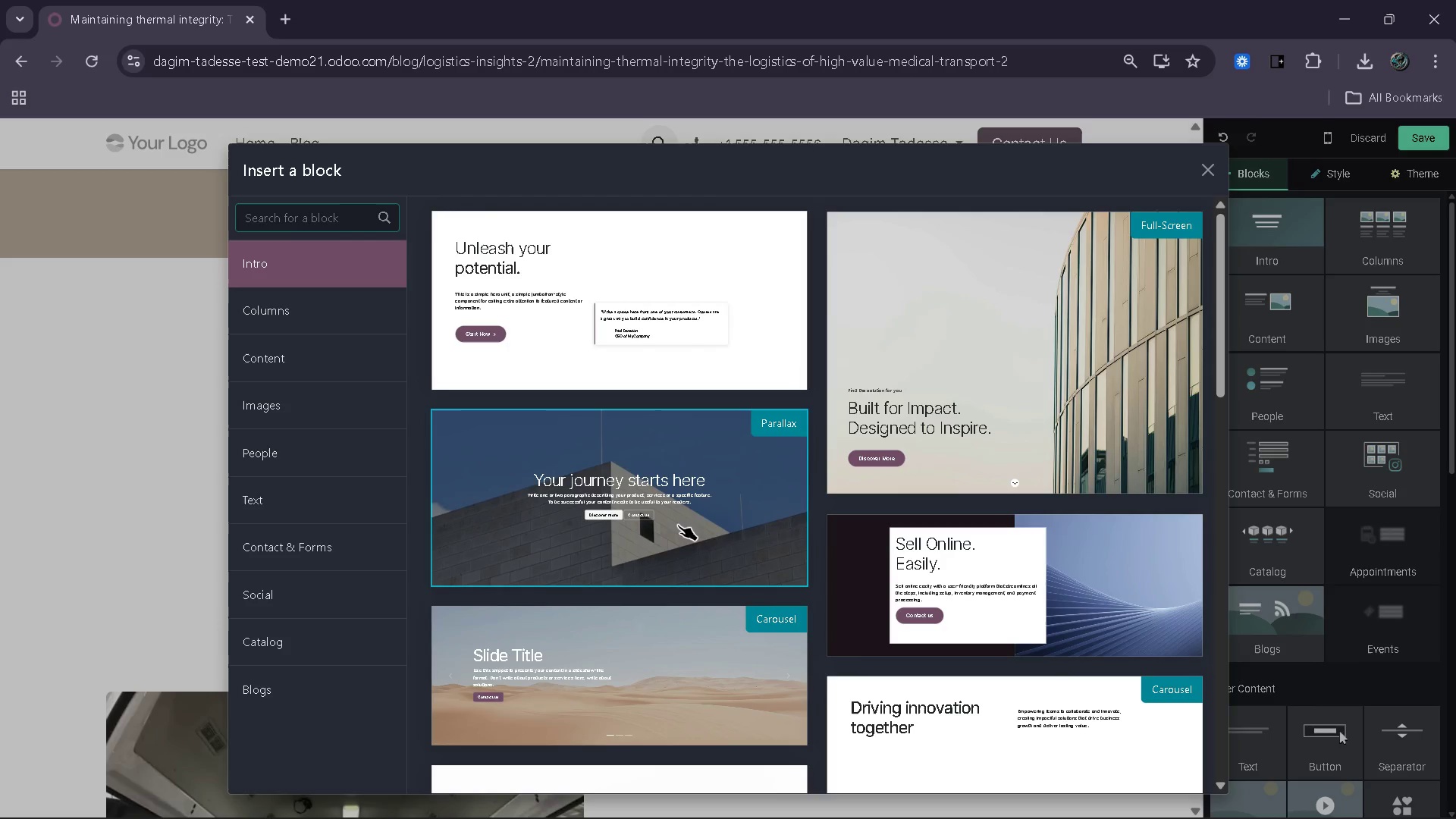 
left_click([678, 524])
 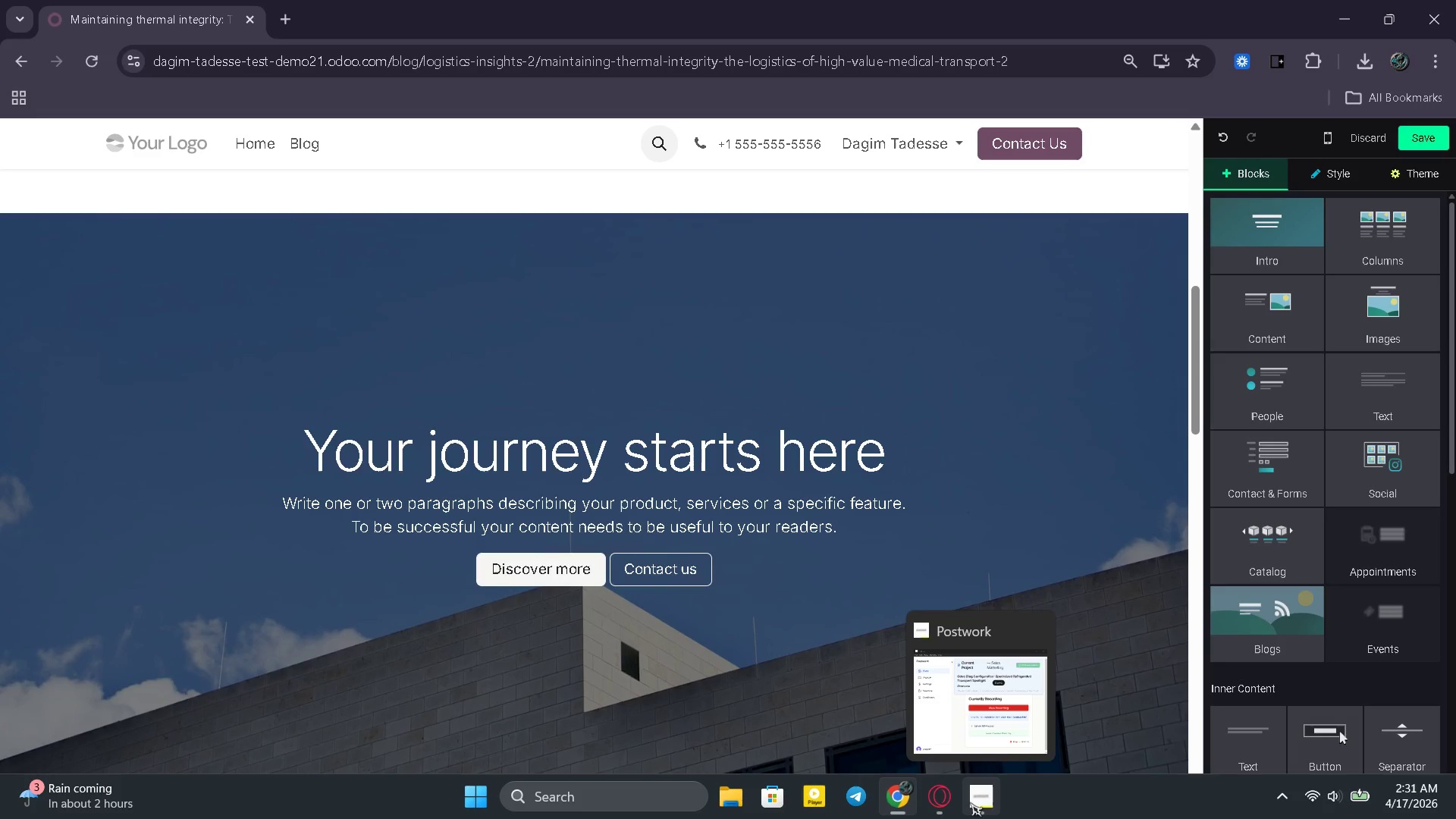 
wait(32.06)
 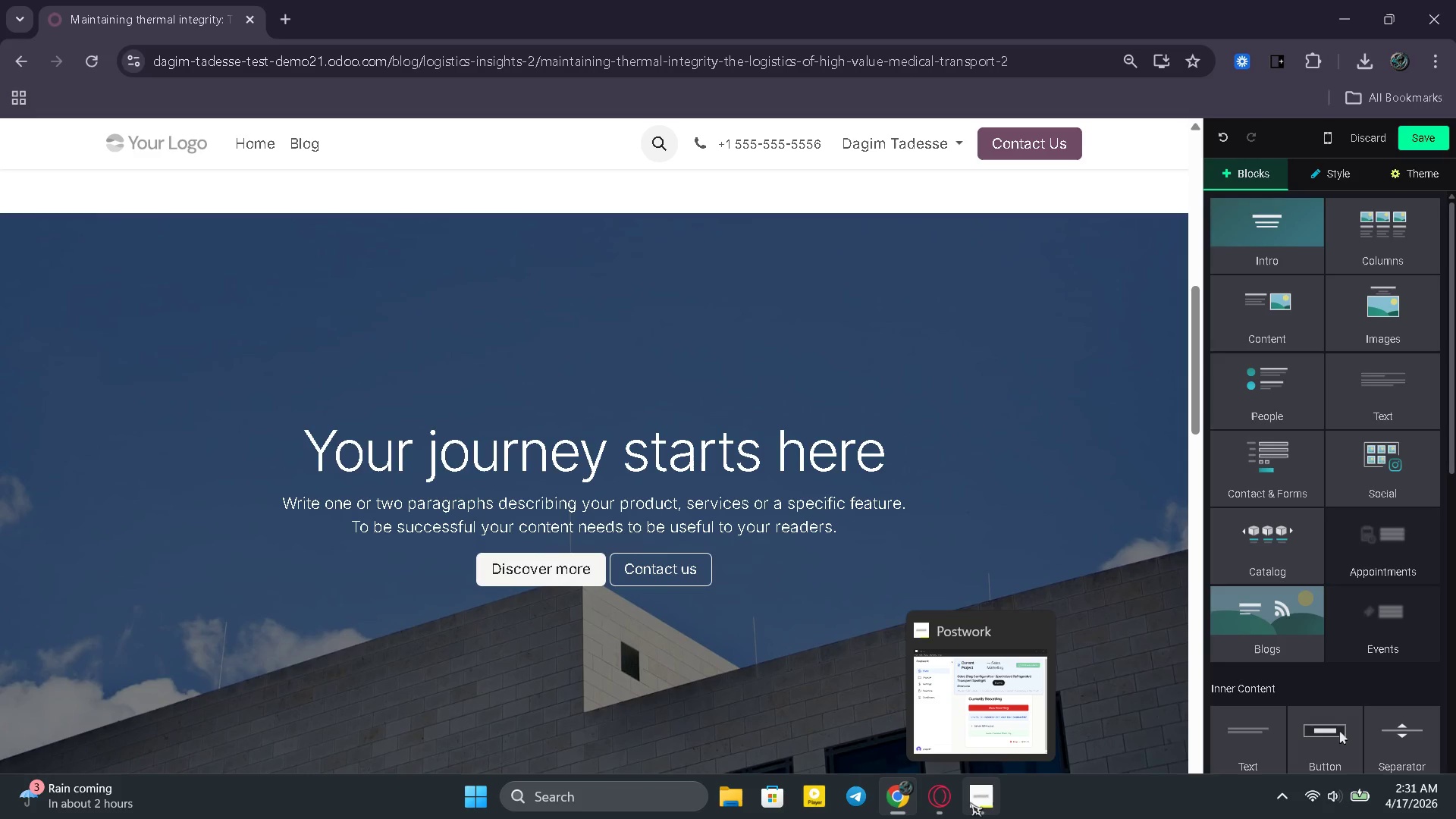 
double_click([974, 512])
 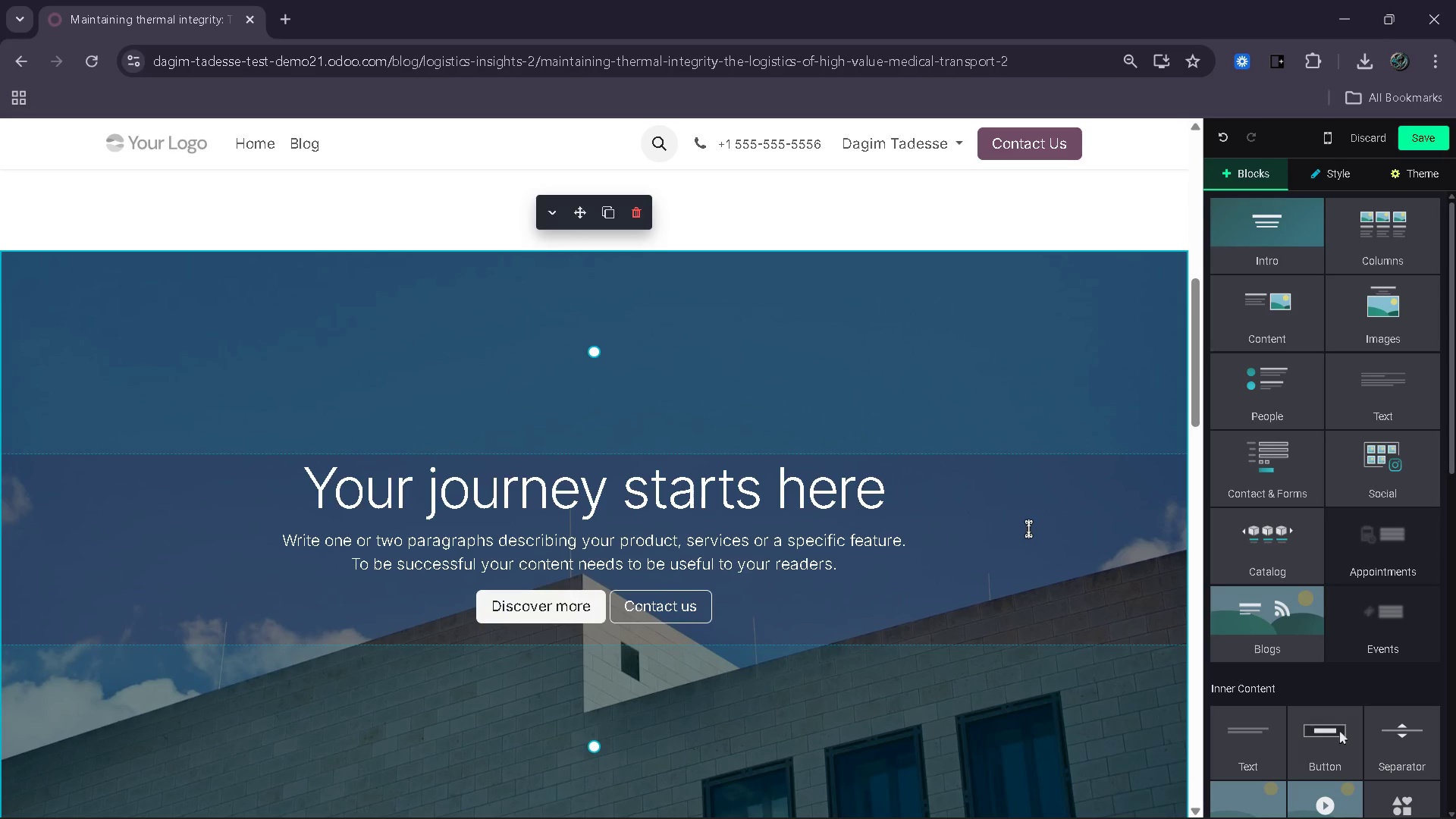 
left_click([1028, 529])
 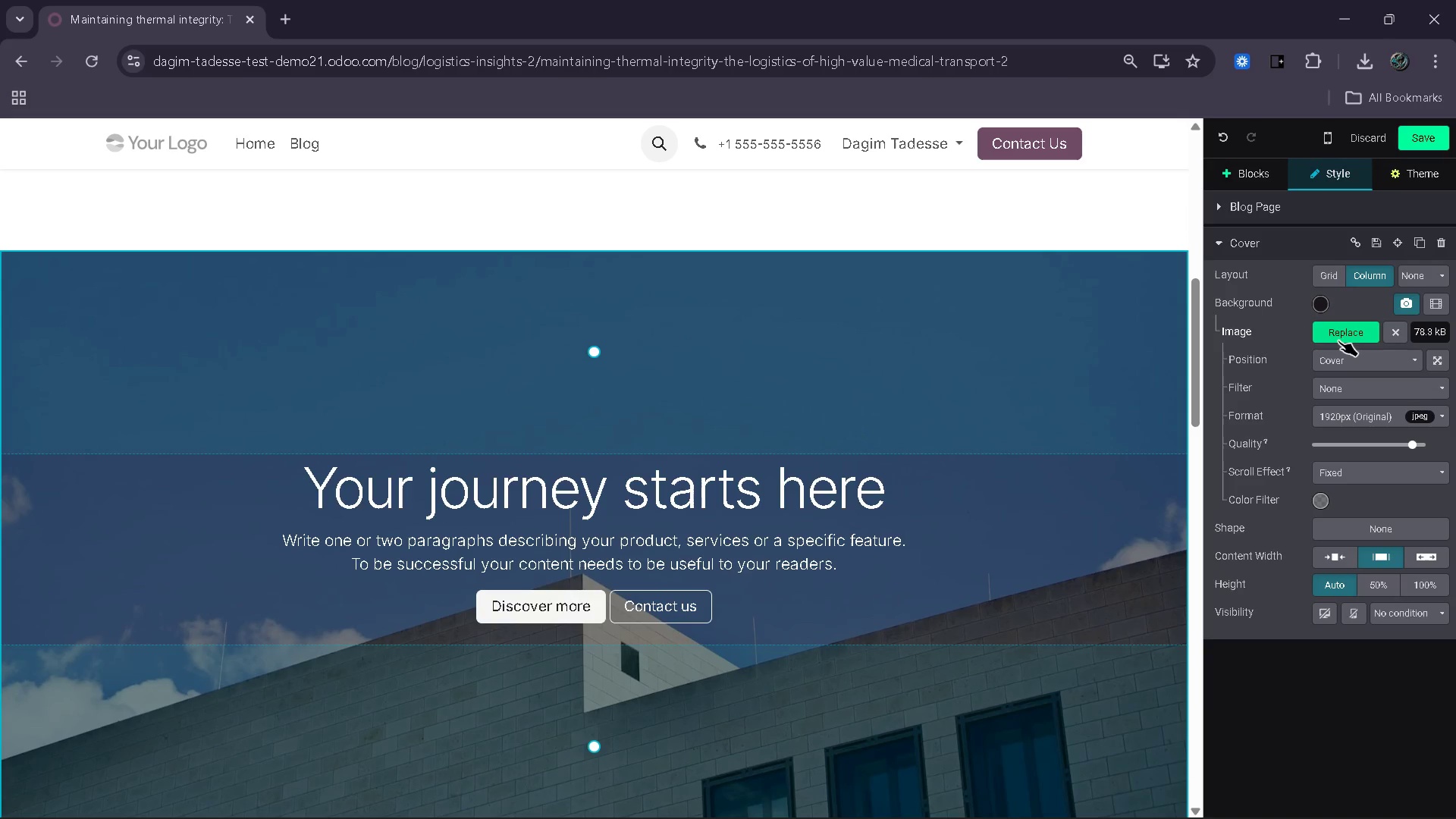 
left_click([1340, 337])
 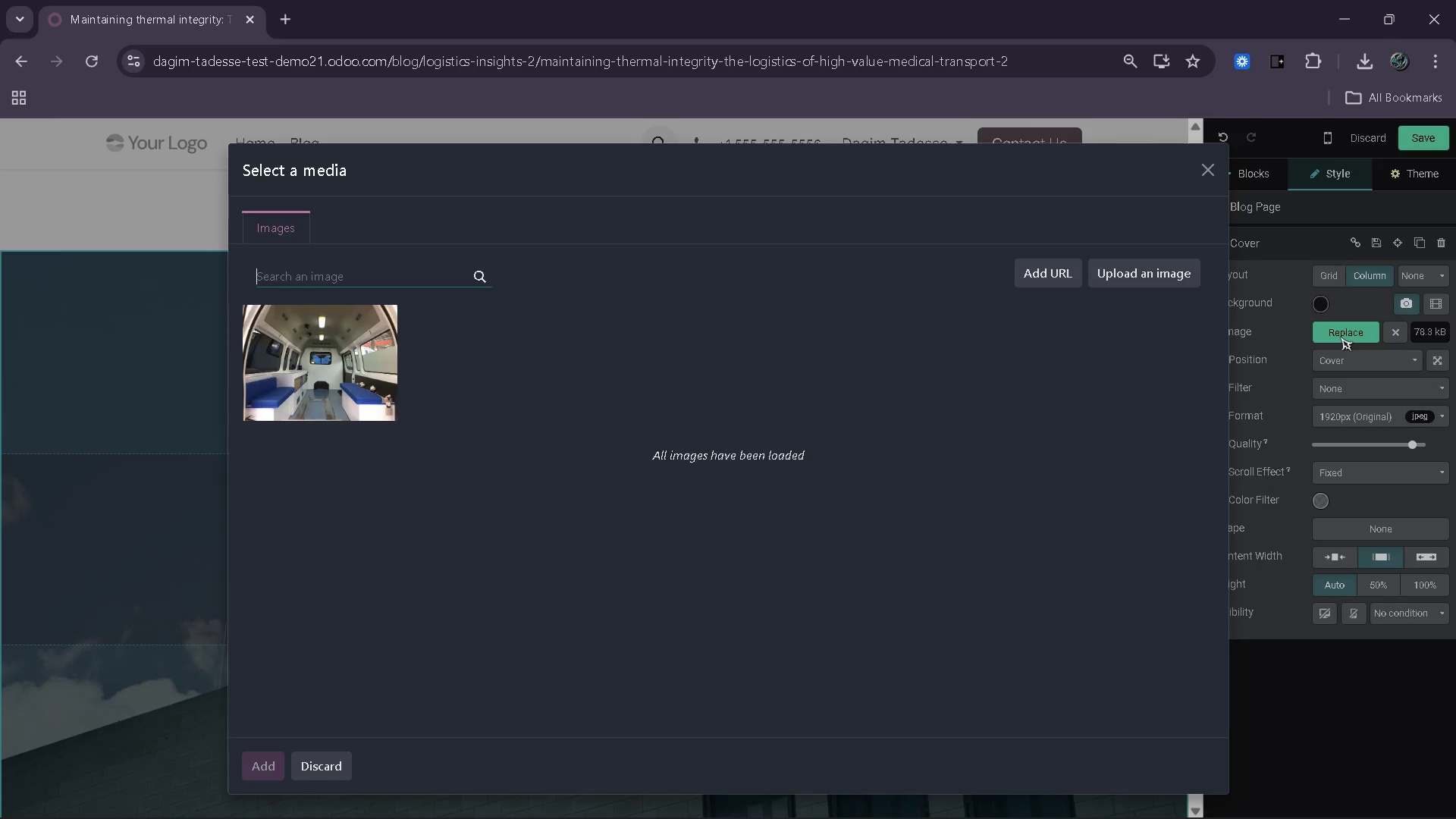 
wait(15.23)
 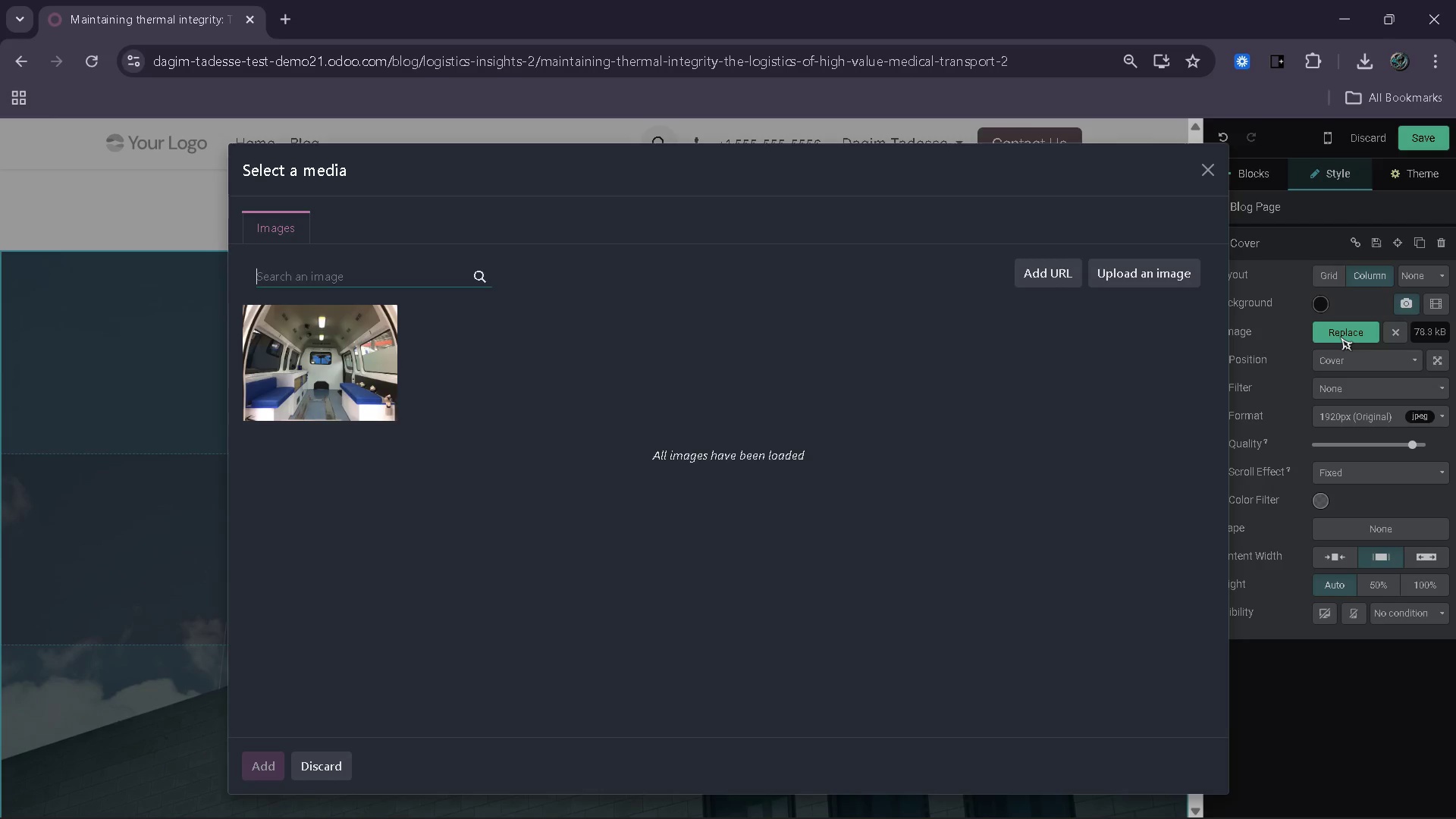 
left_click([1144, 281])
 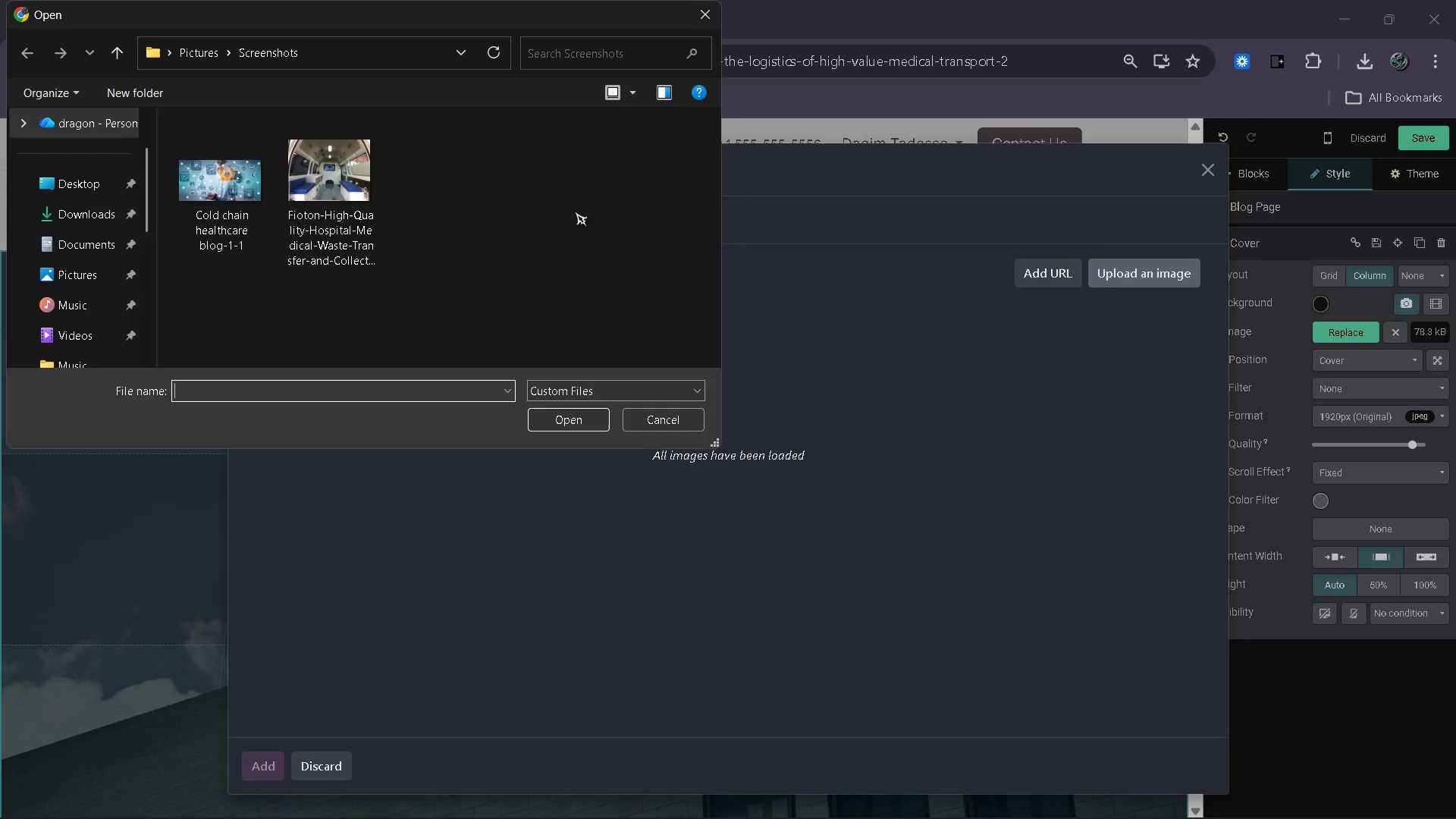 
left_click([254, 193])
 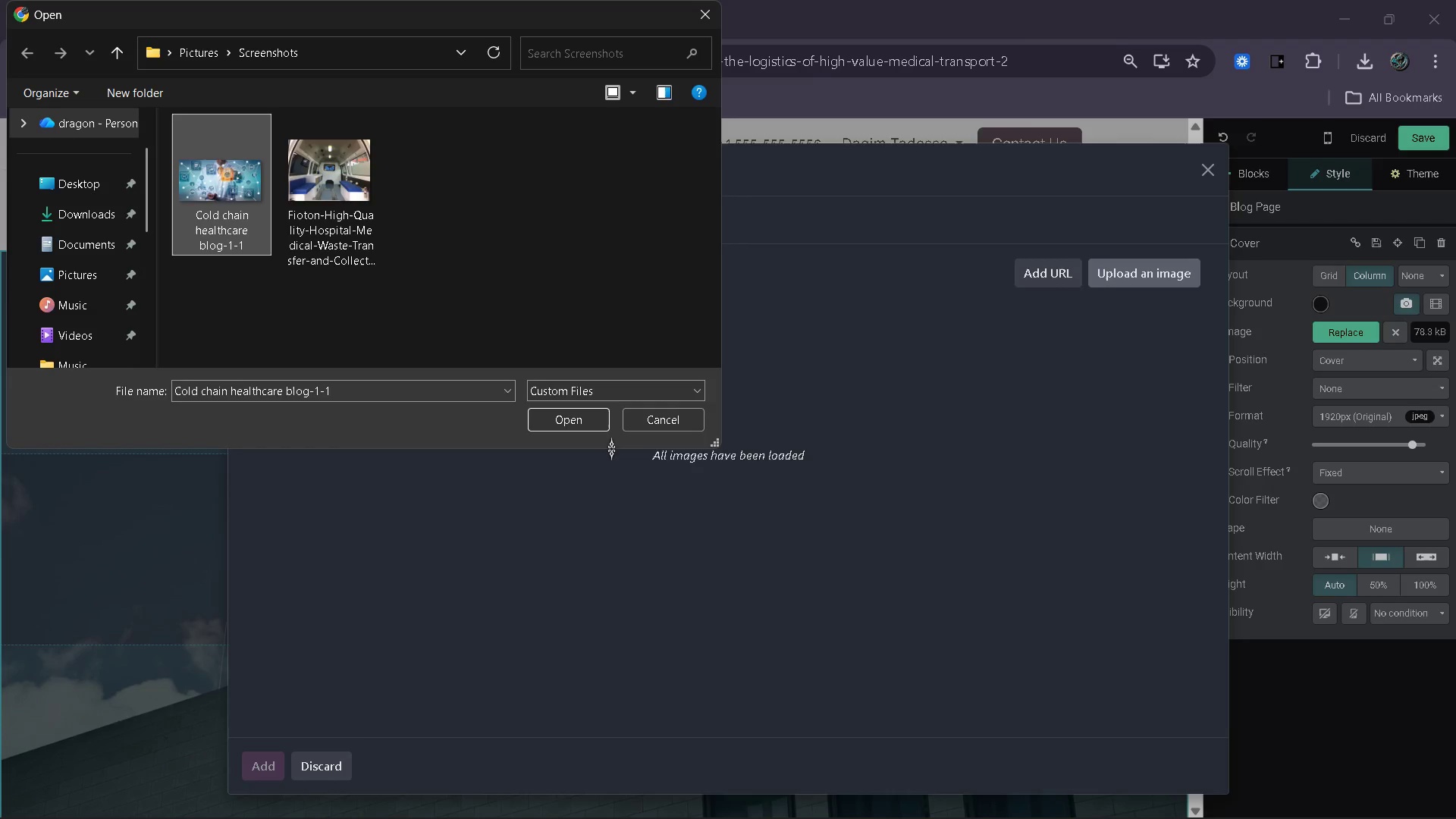 
left_click([592, 413])
 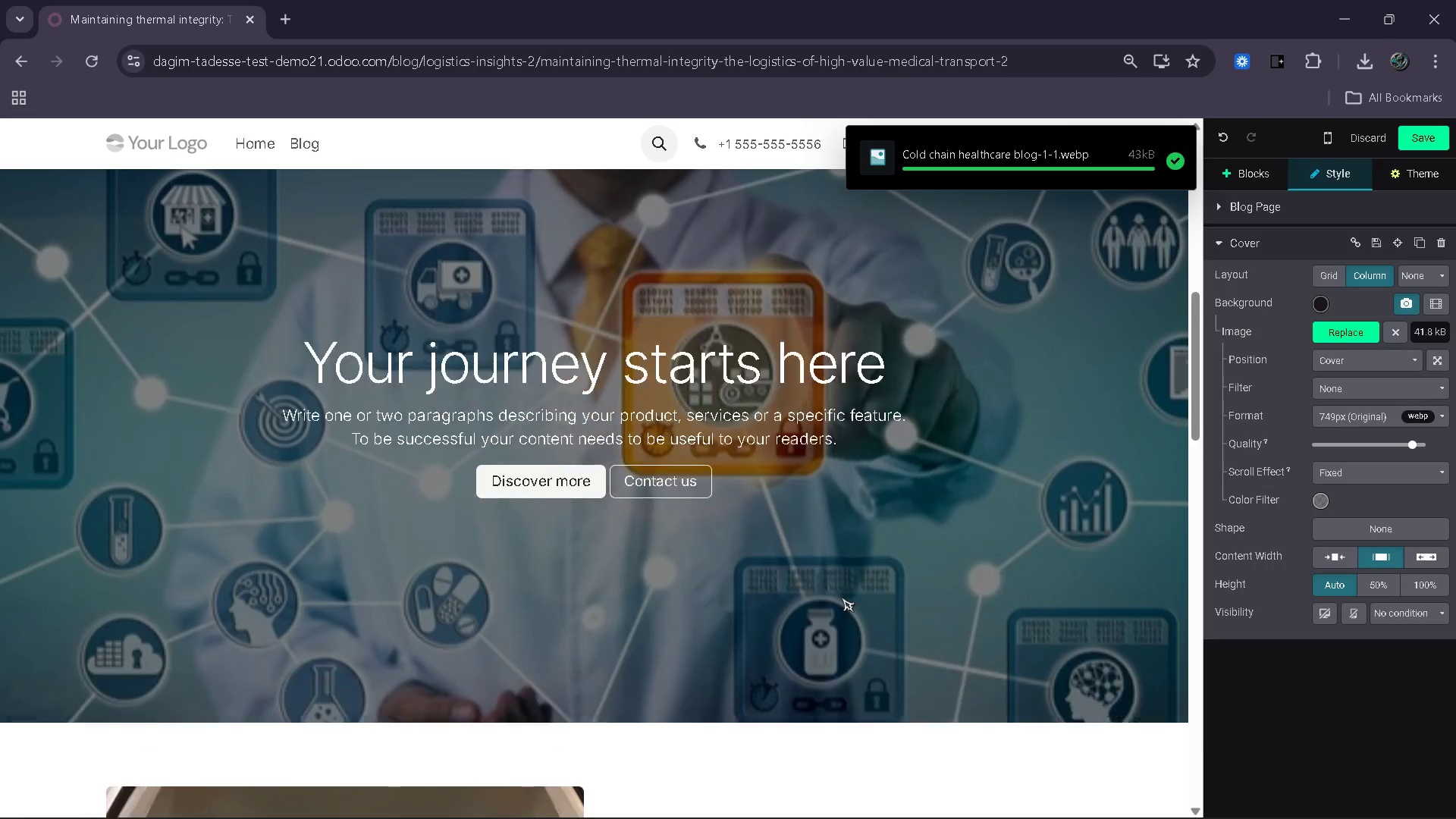 
wait(9.59)
 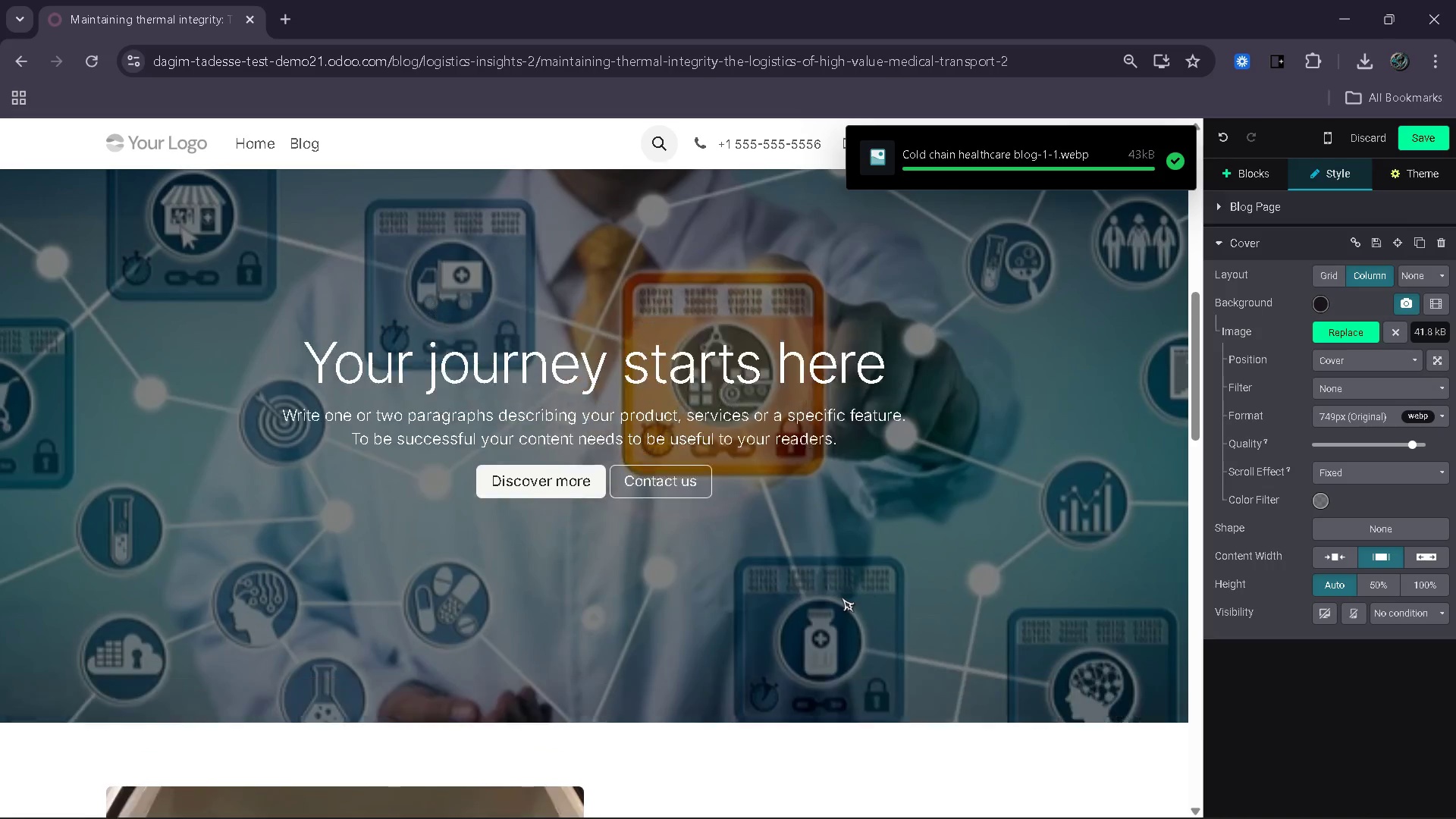 
left_click_drag(start_coordinate=[881, 415], to_coordinate=[309, 413])
 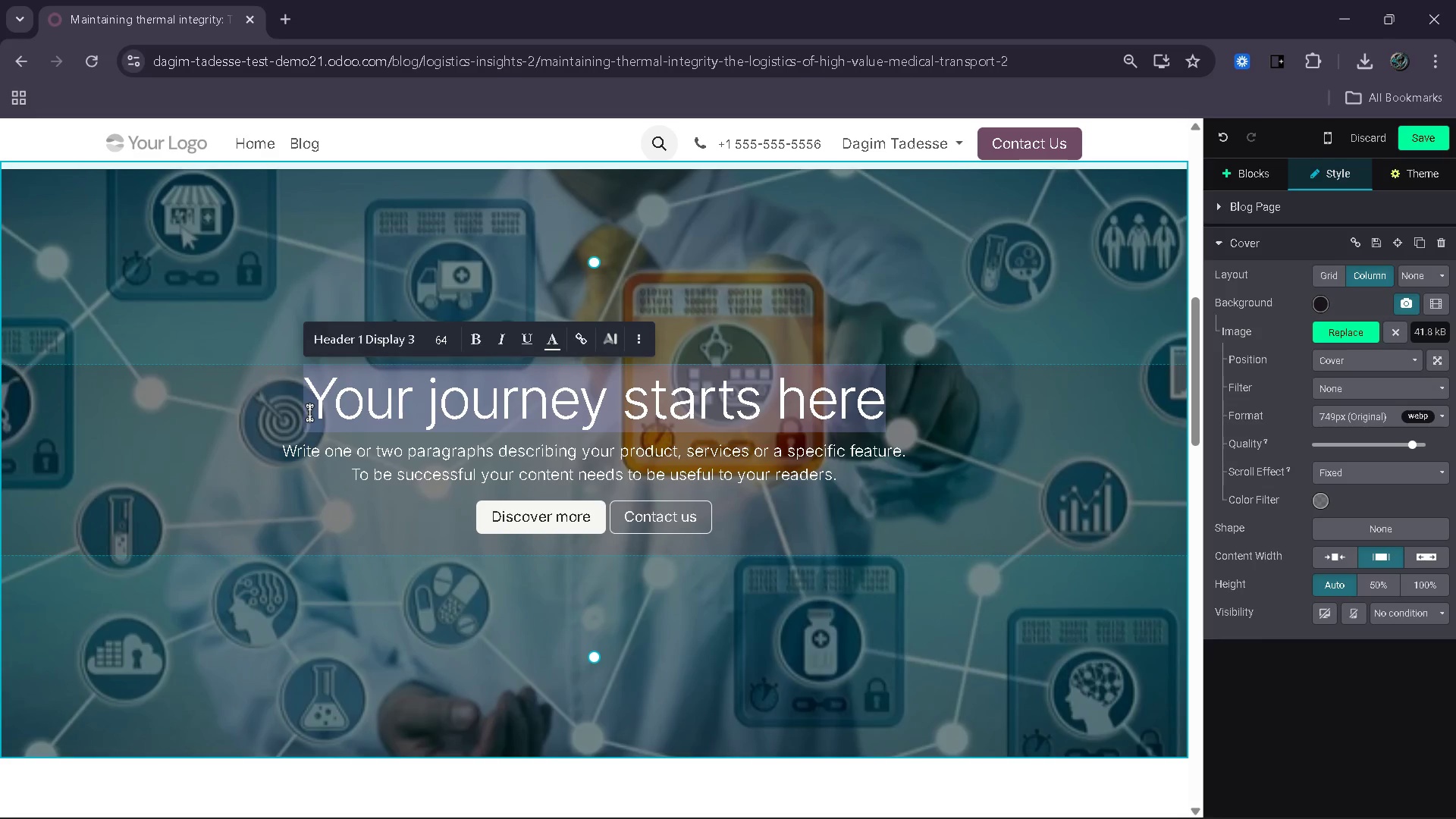 
wait(20.55)
 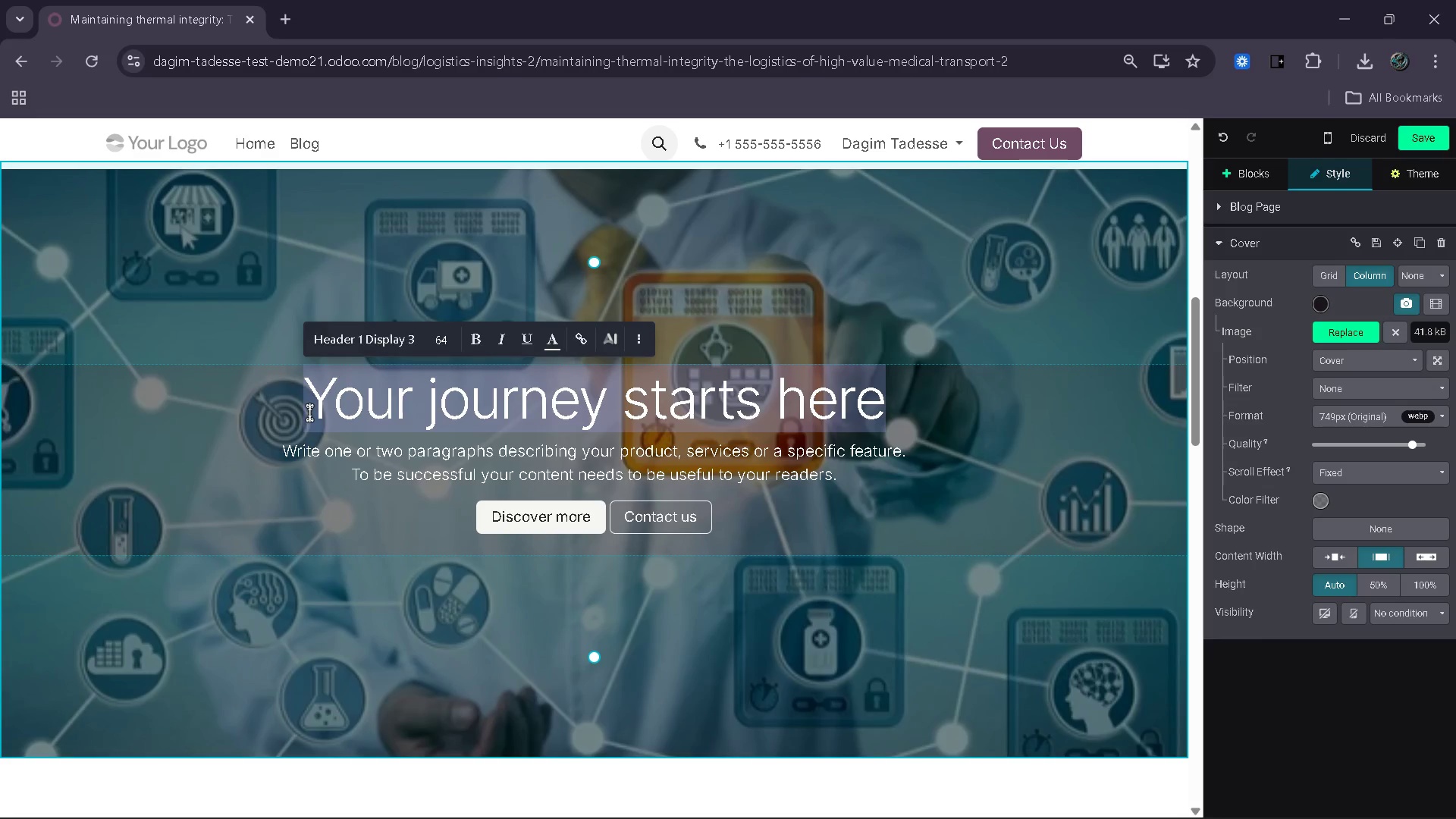 
type(Maintaining Thermal Integrity)
 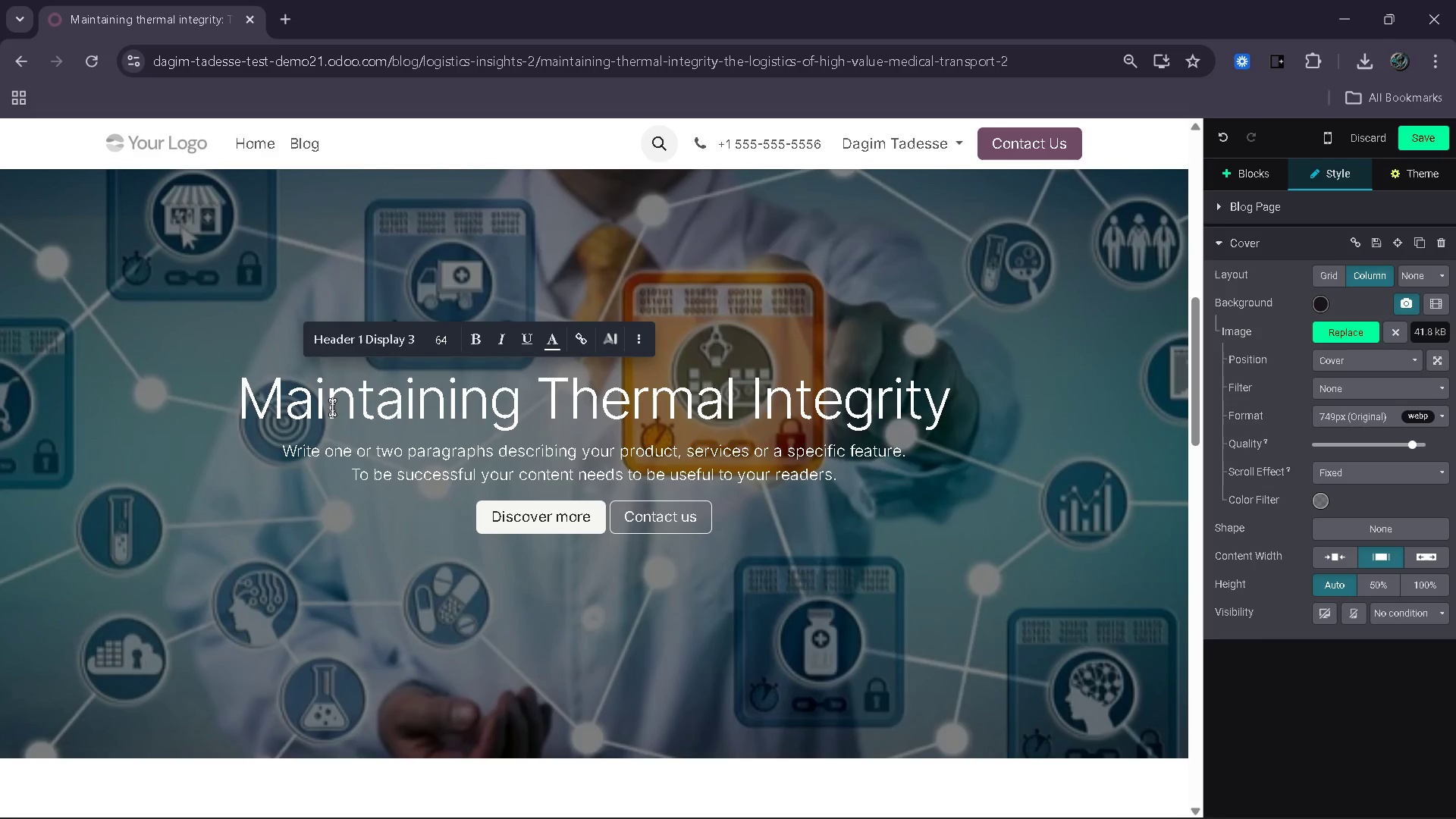 
left_click_drag(start_coordinate=[852, 470], to_coordinate=[265, 459])
 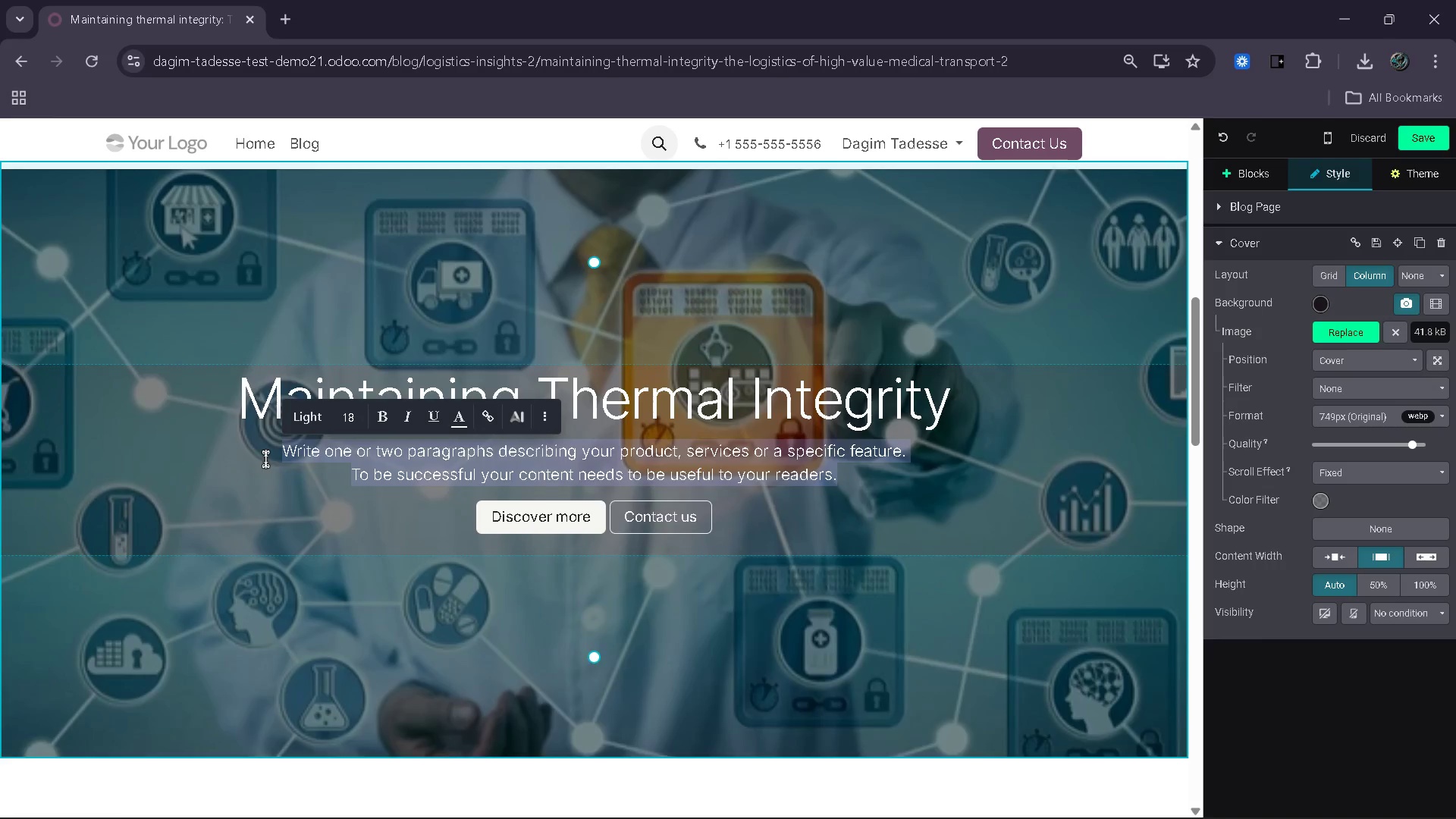 
key(Backspace)
type(The Logisit)
key(Backspace)
type(t)
key(Backspace)
key(Backspace)
type(tic )
key(Backspace)
type(s of High )
key(Backspace)
type(-value medical Transport)
 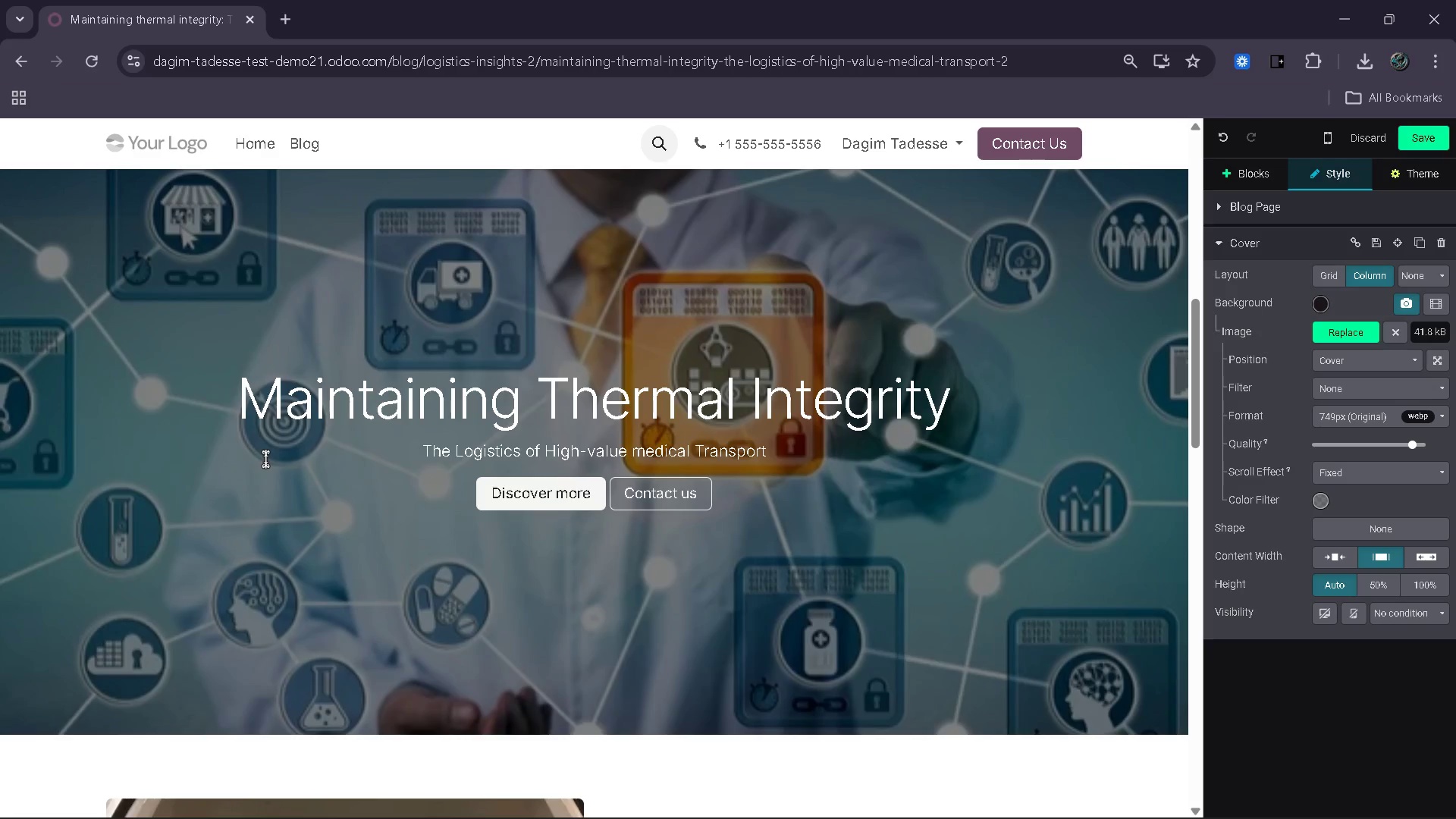 
left_click([693, 498])
 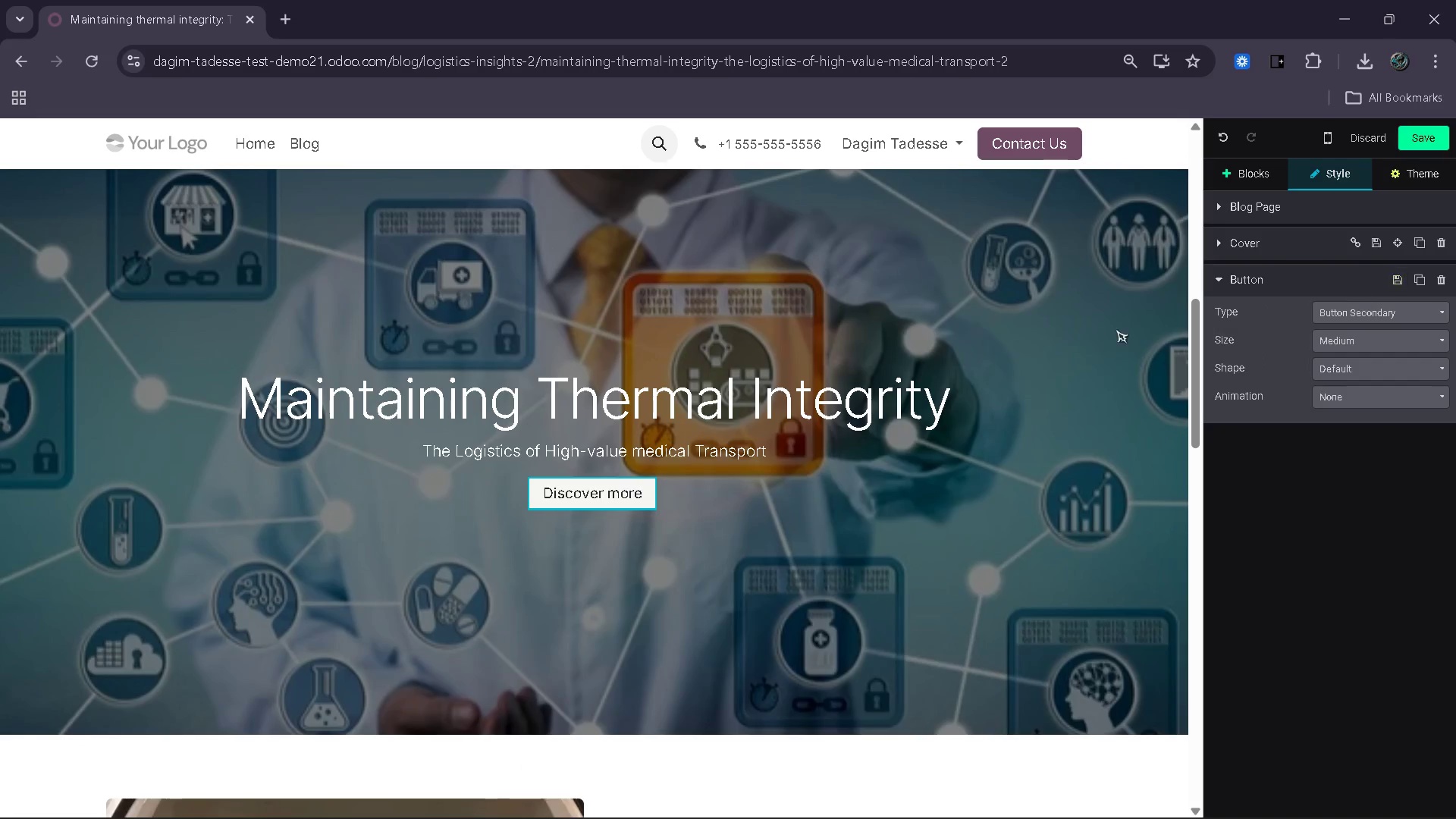 
left_click([639, 490])
 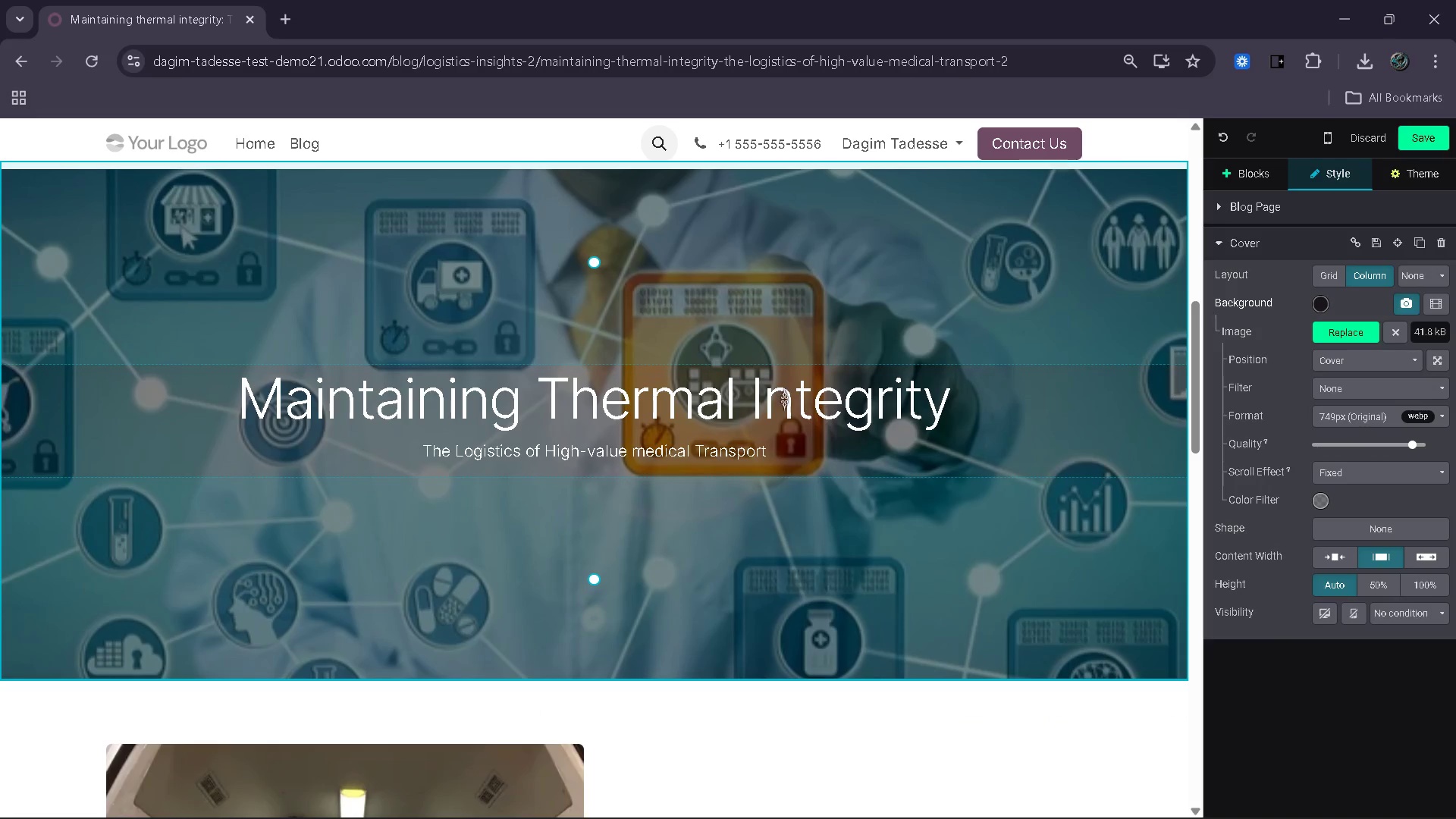 
left_click_drag(start_coordinate=[595, 620], to_coordinate=[616, 531])
 